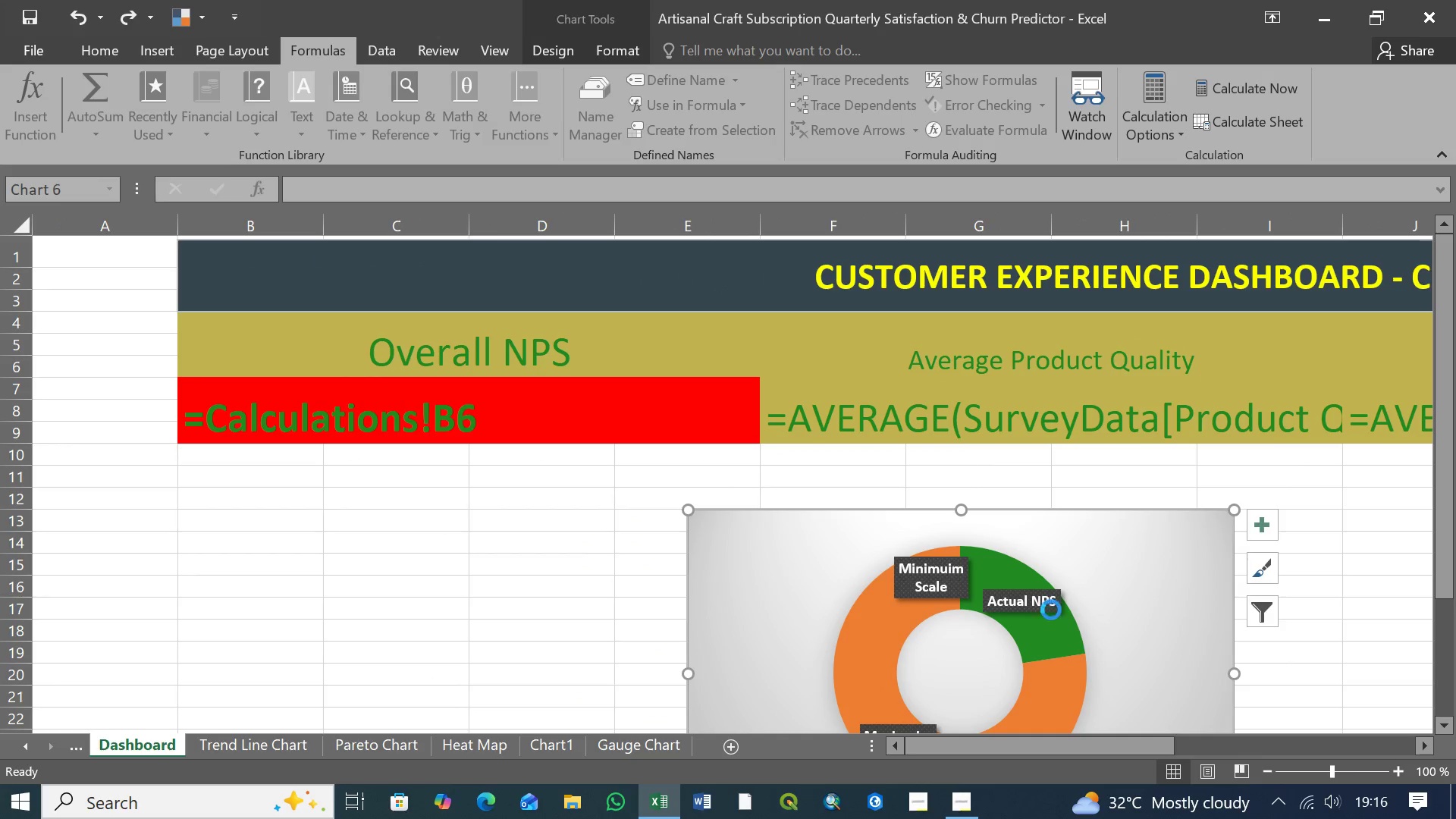 
key(Control+Z)
 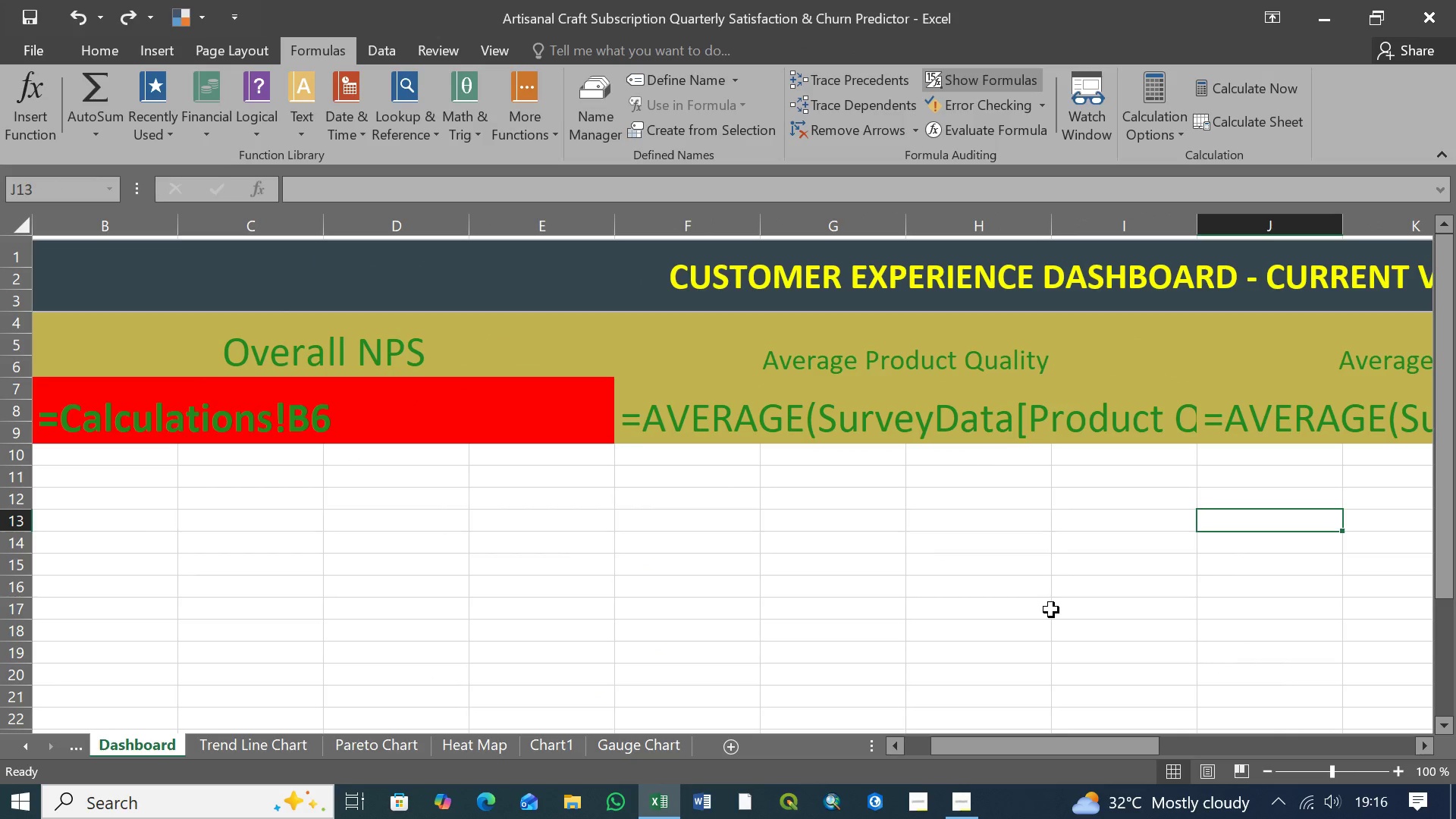 
key(Control+Z)
 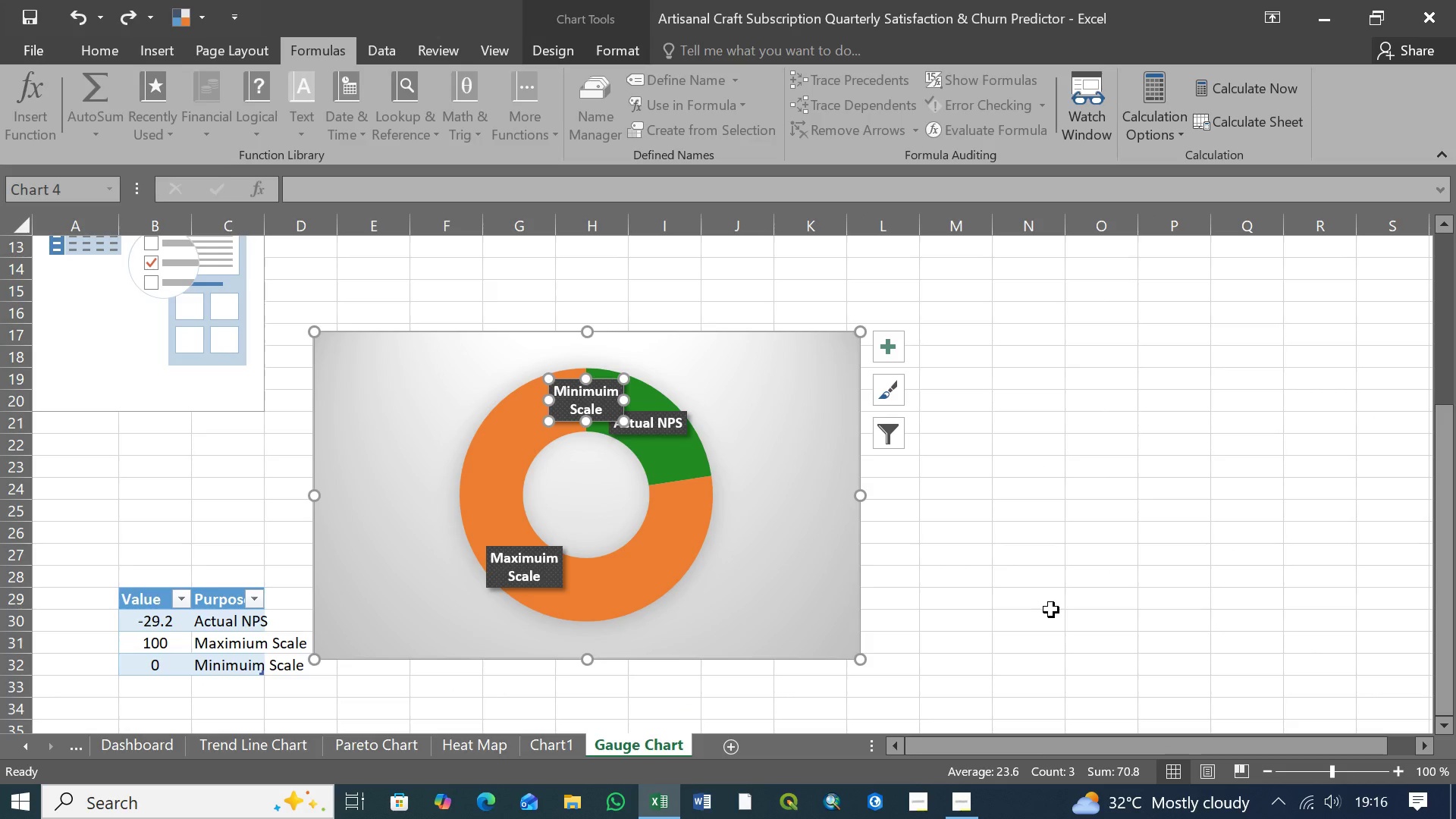 
key(Control+Z)
 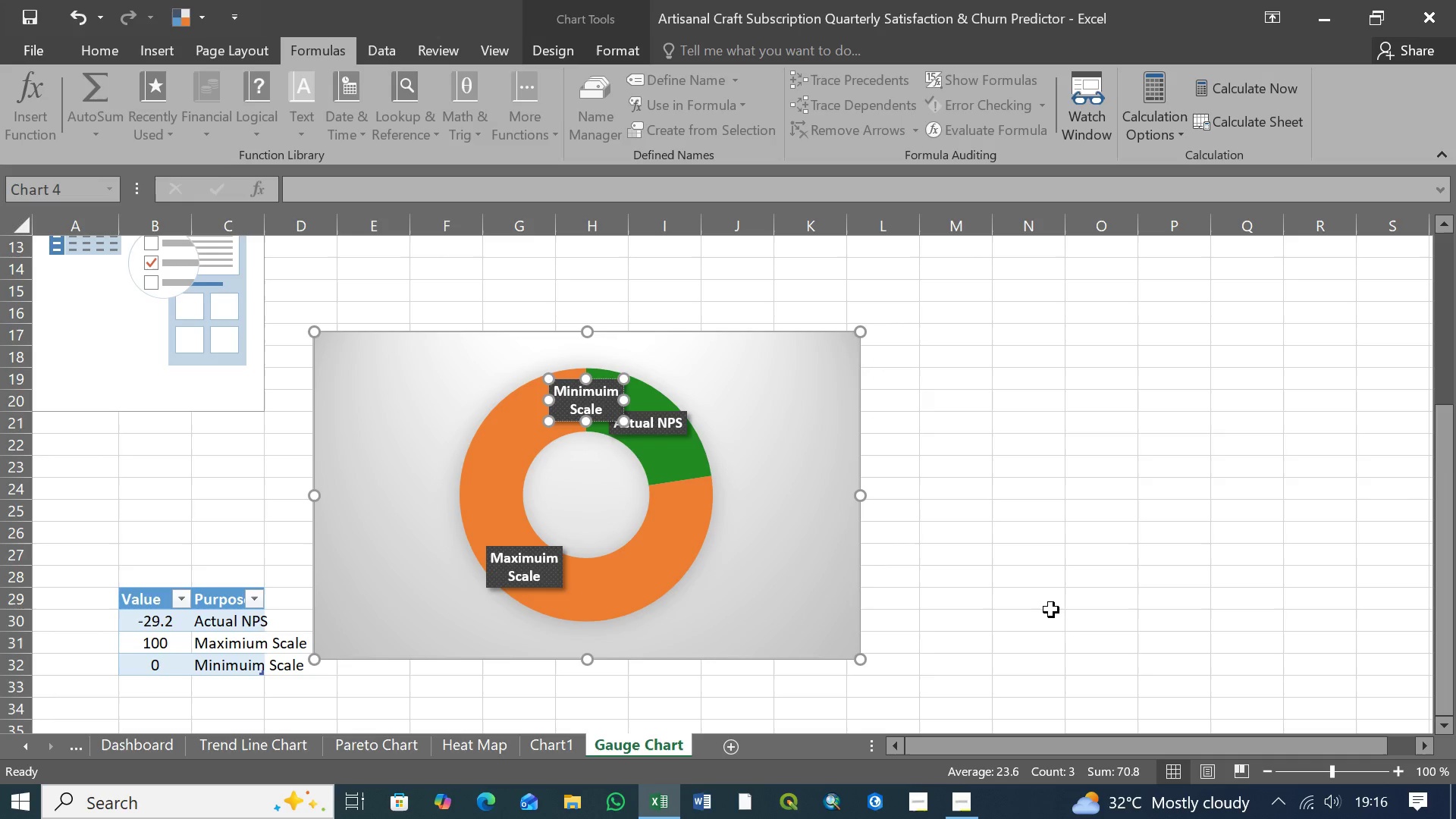 
key(Control+Y)
 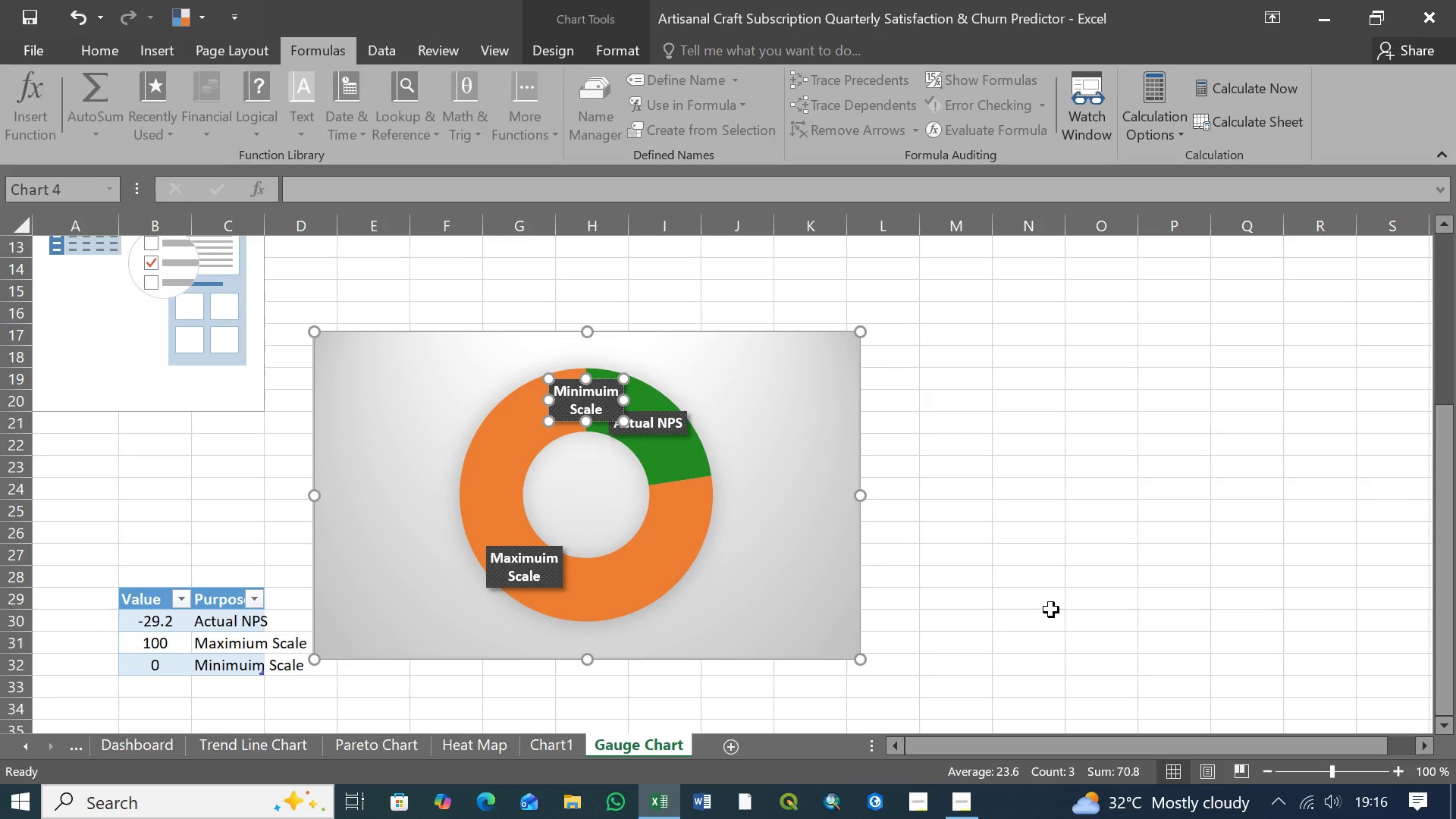 
key(Control+Y)
 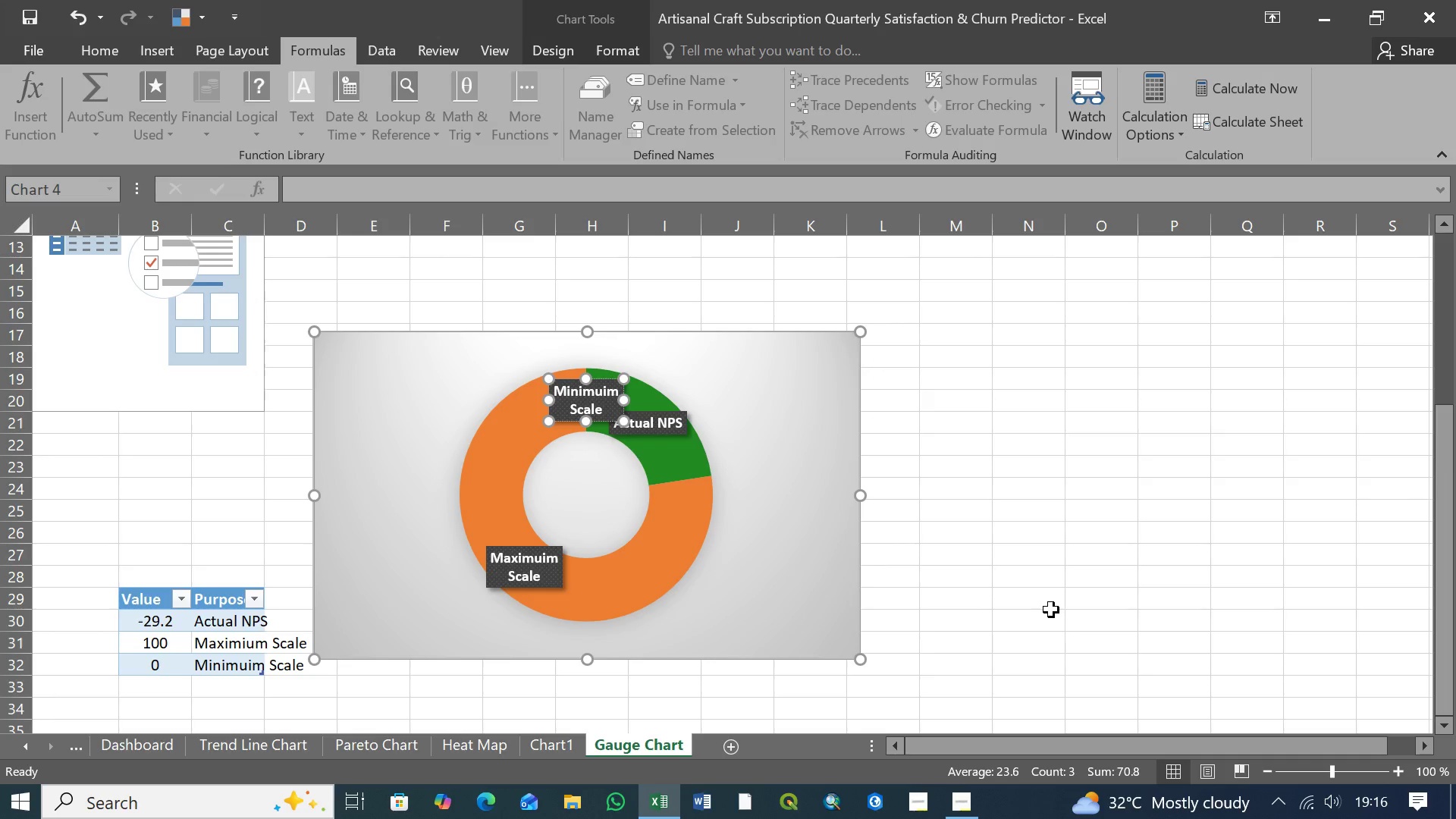 
key(Control+Y)
 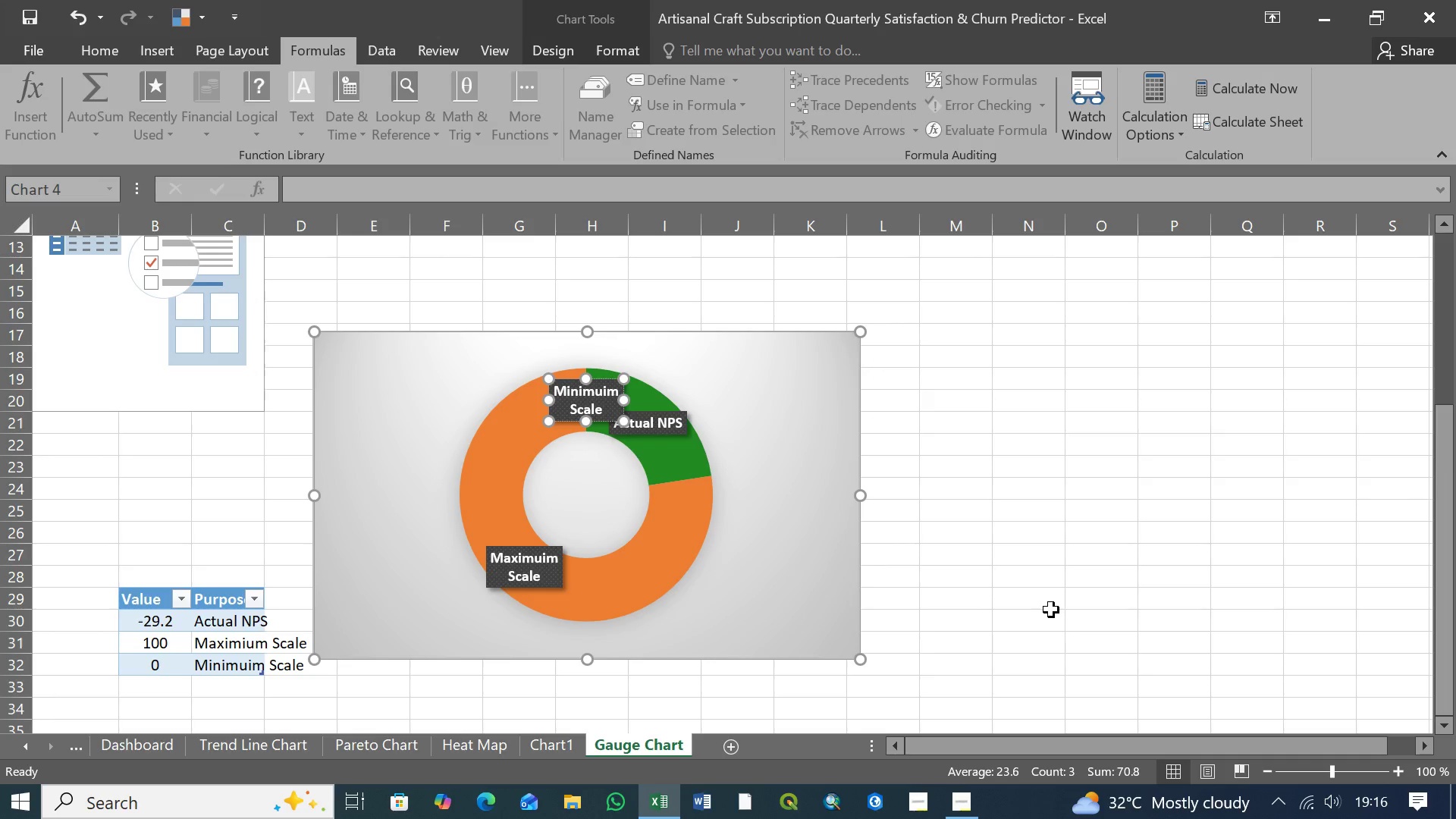 
key(Control+Y)
 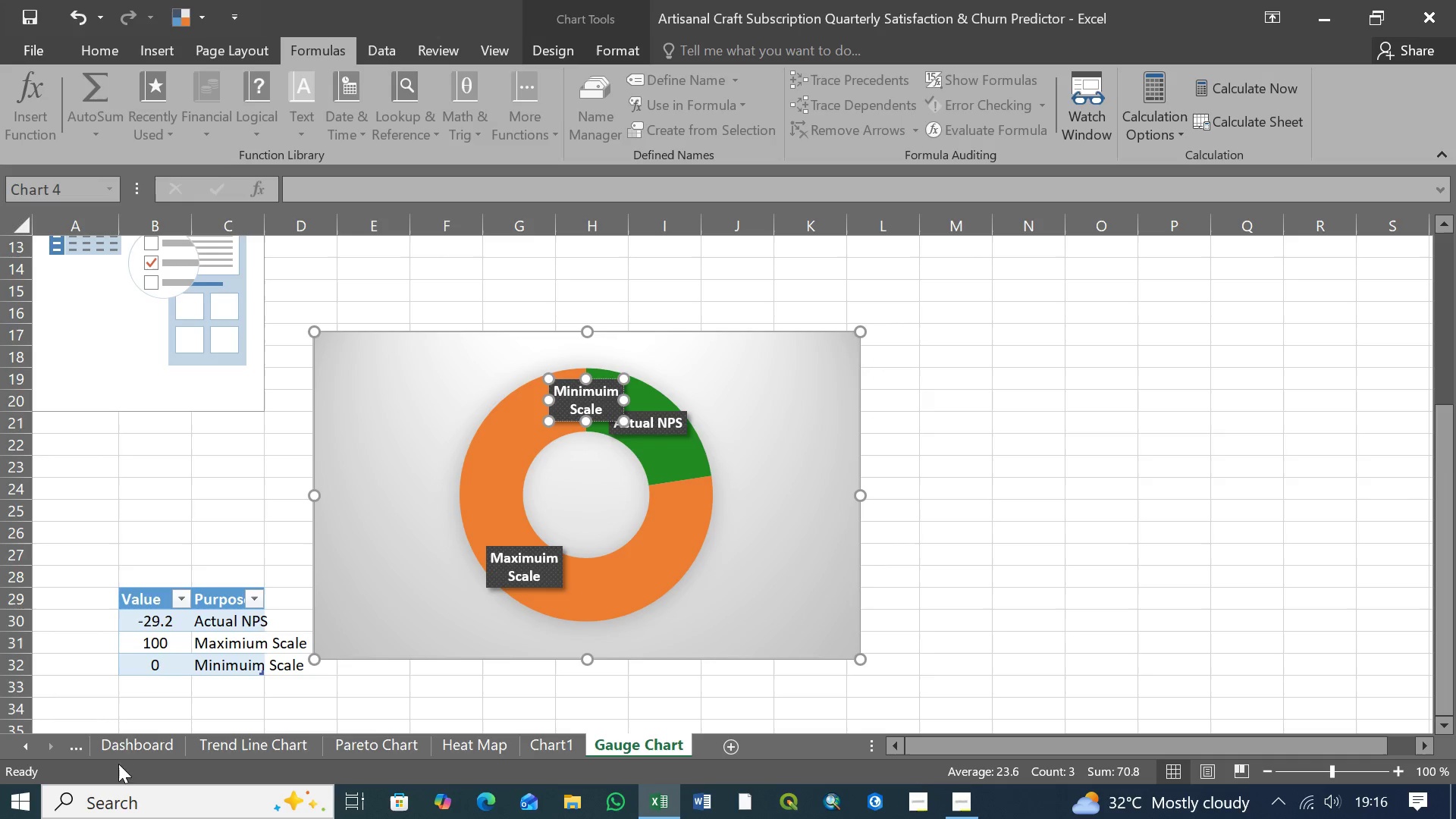 
left_click([130, 745])
 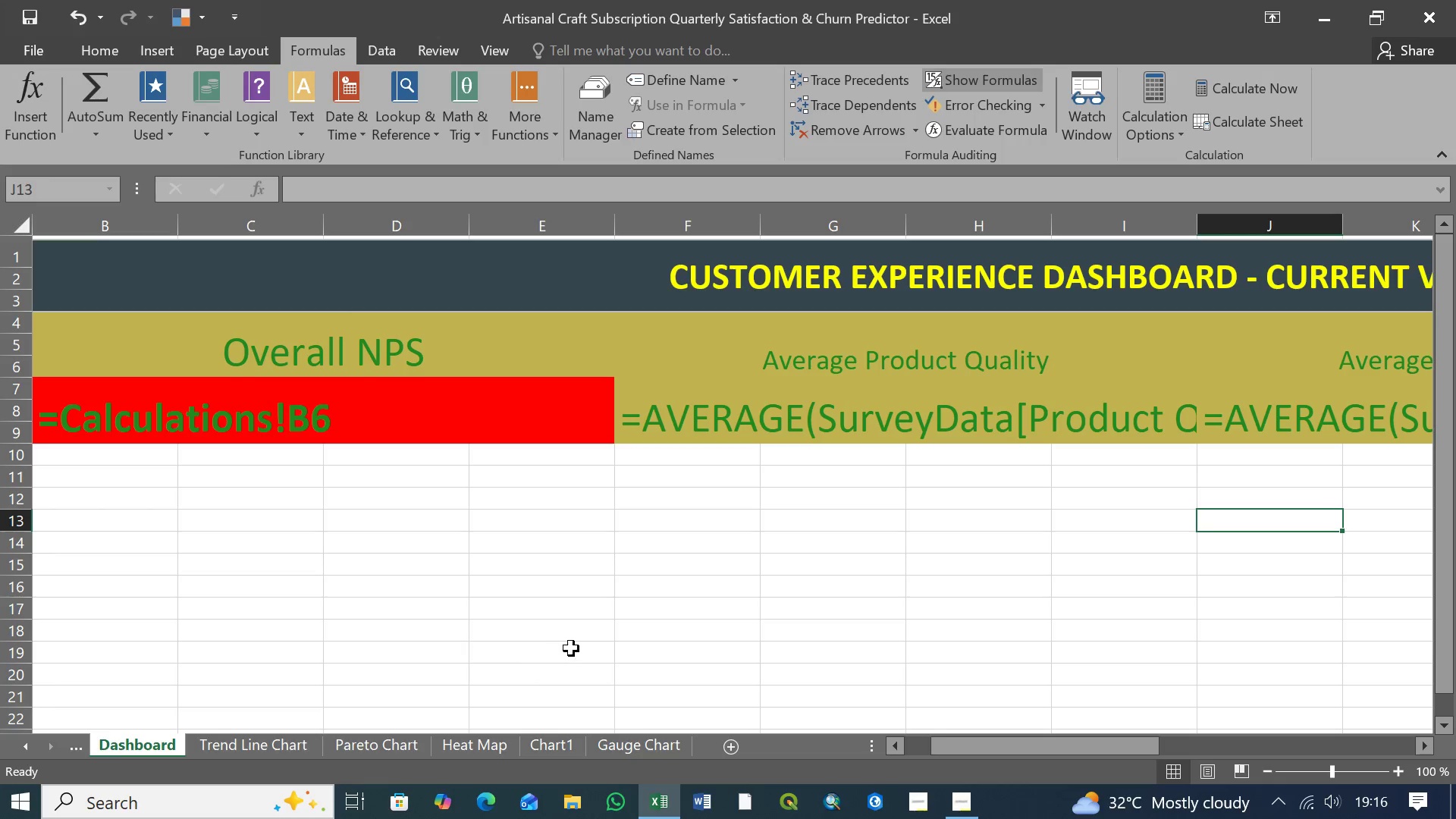 
scroll: coordinate [572, 646], scroll_direction: up, amount: 17.0
 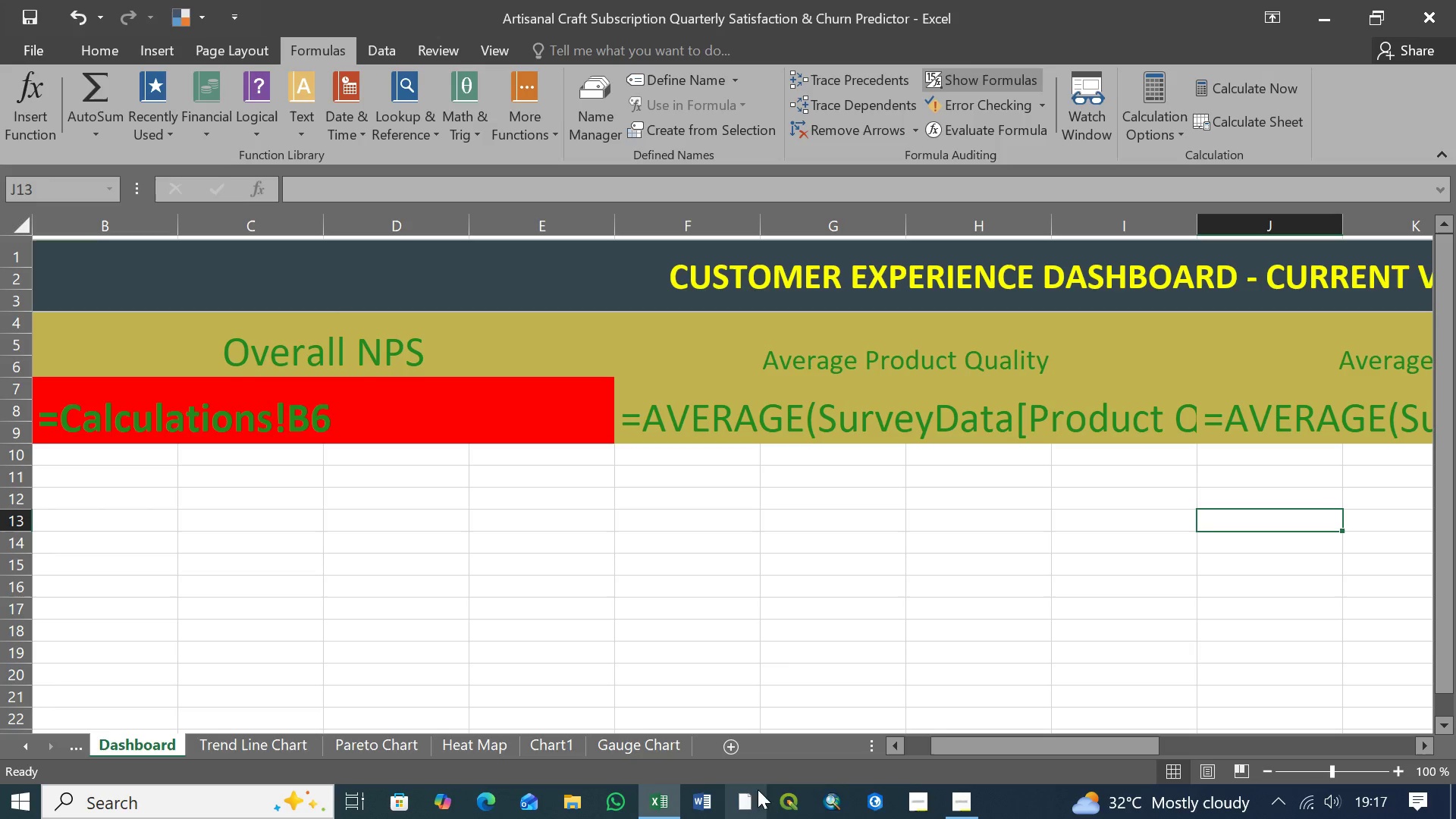 
wait(6.95)
 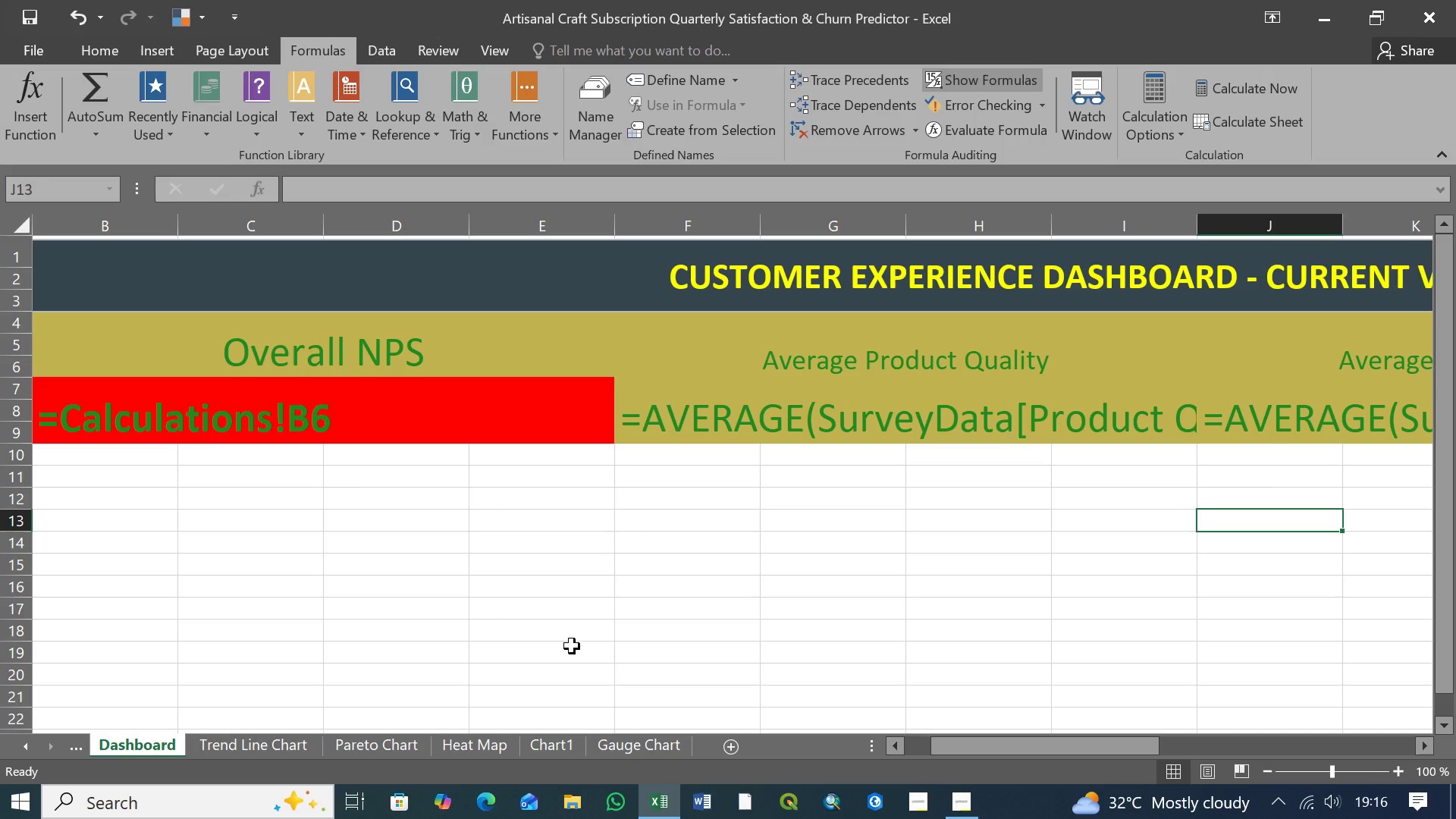 
left_click_drag(start_coordinate=[1034, 748], to_coordinate=[983, 743])
 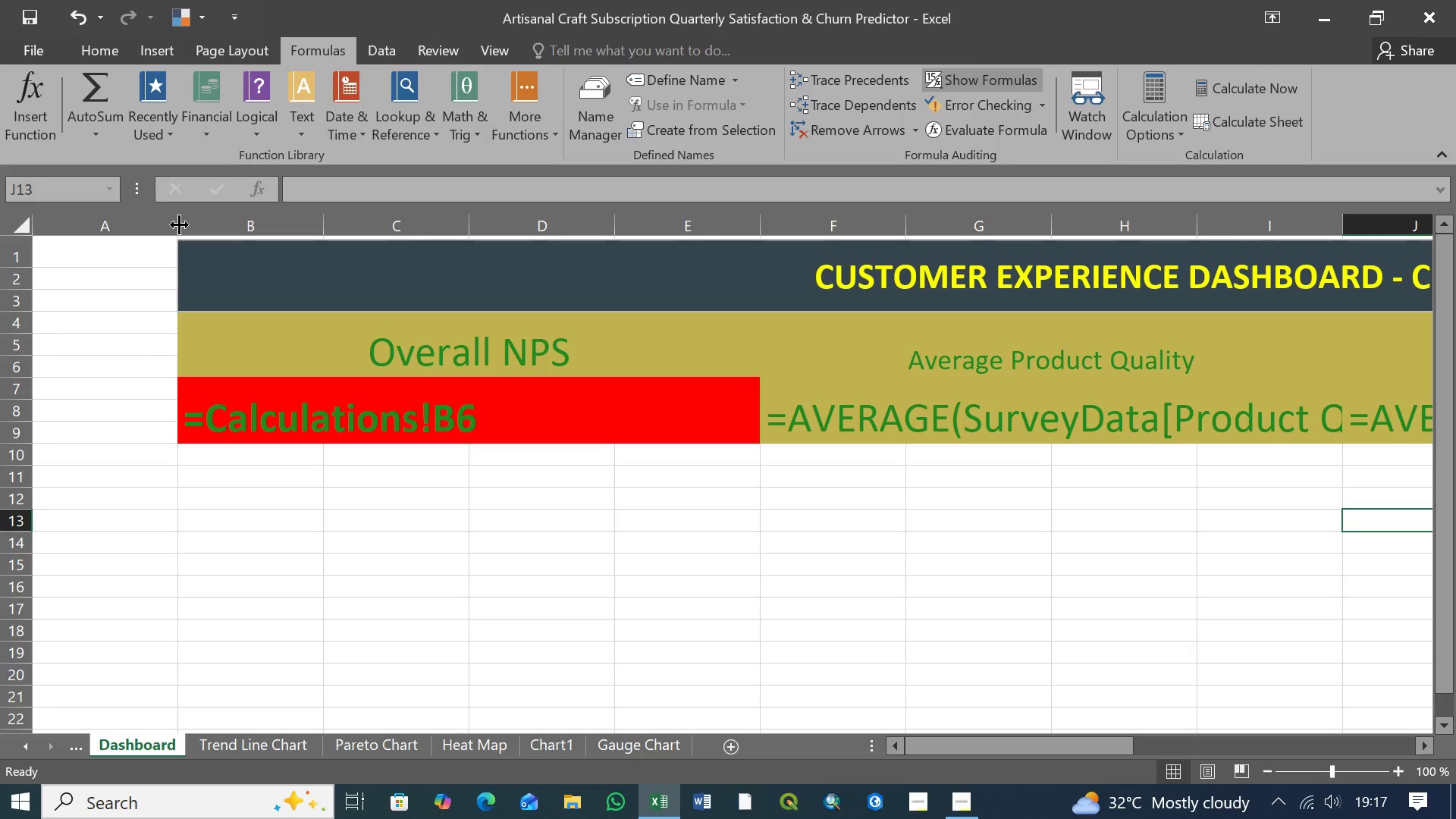 
key(Control+Z)
 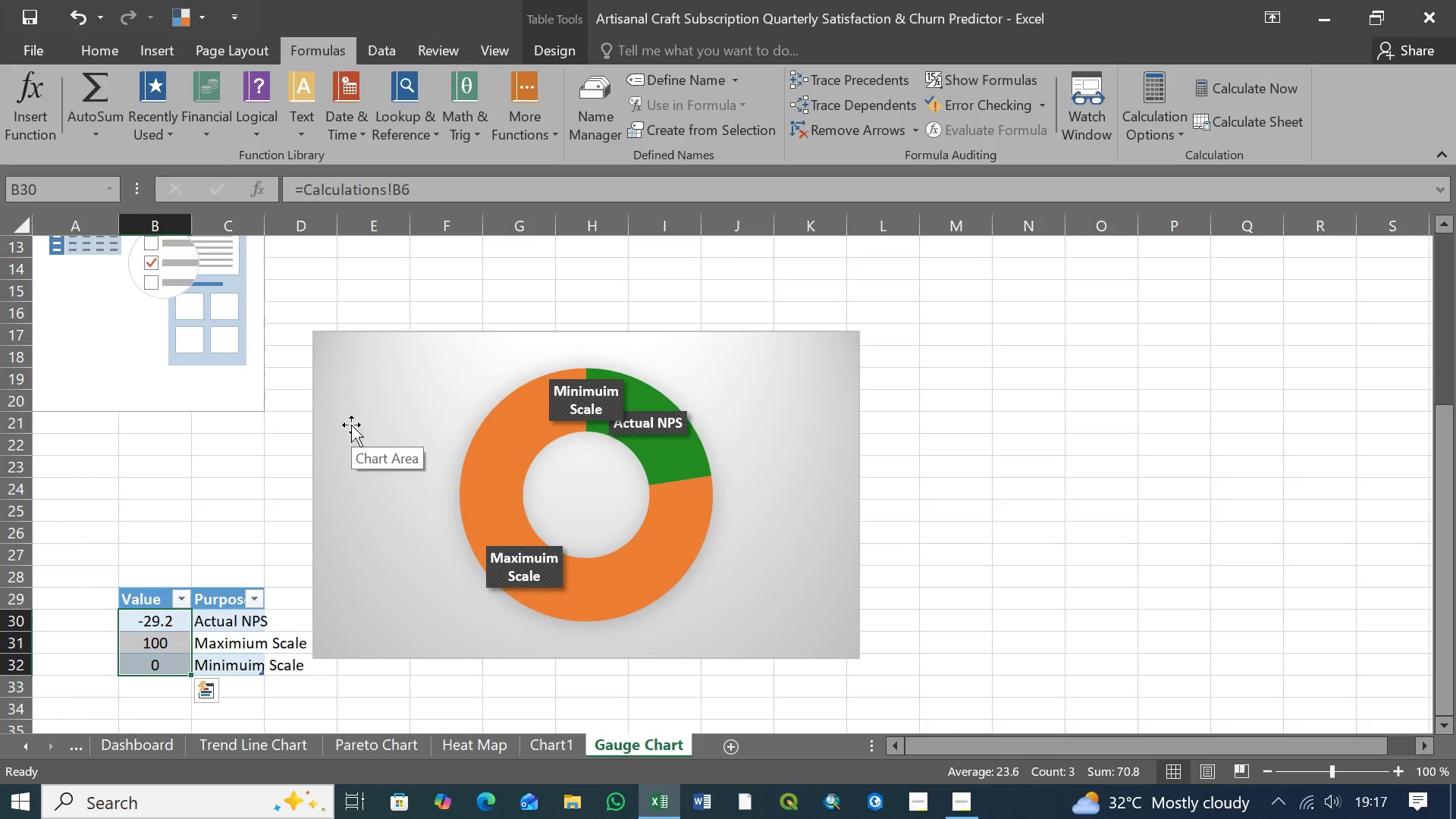 
key(Control+Z)
 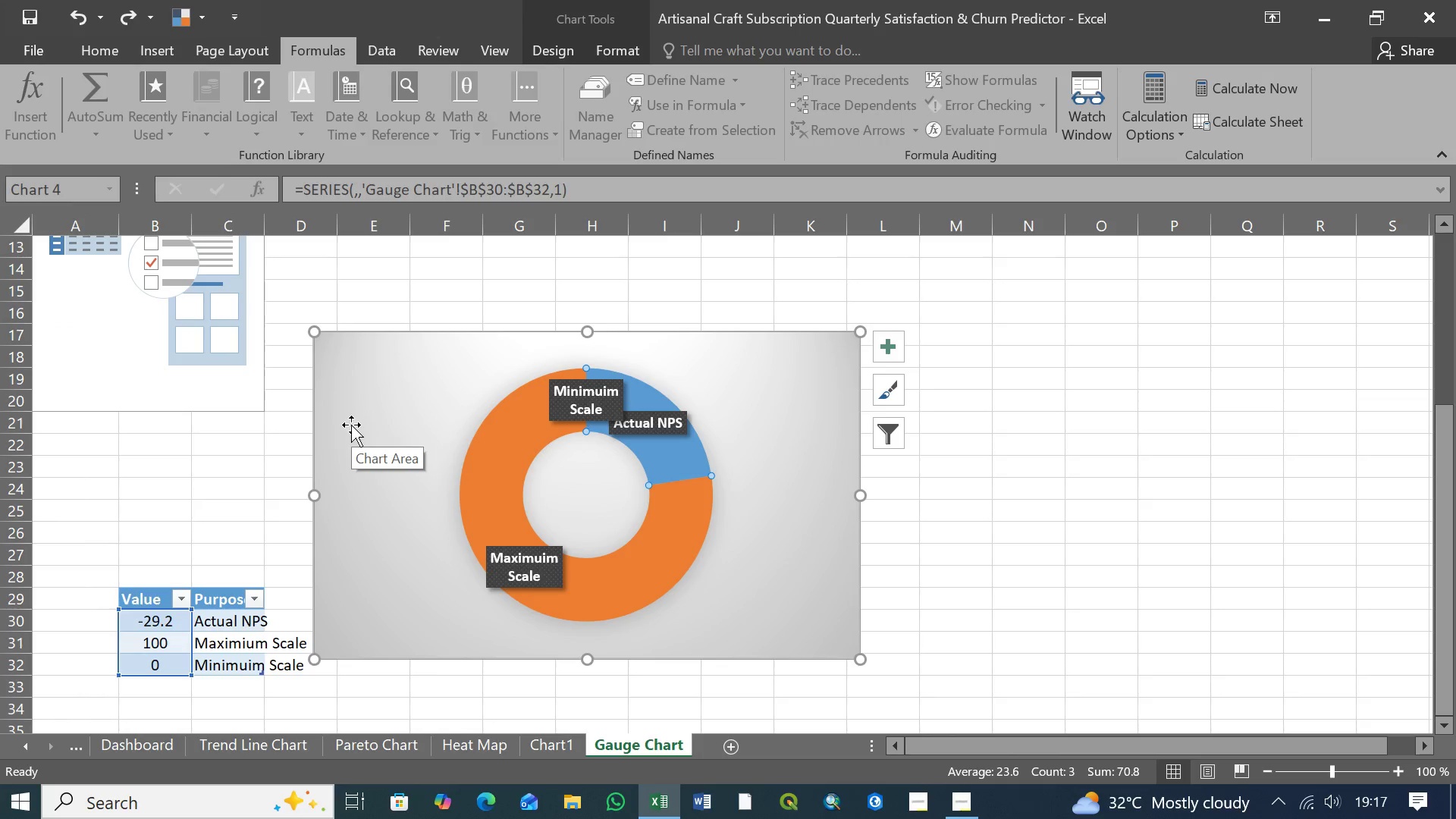 
key(Control+Z)
 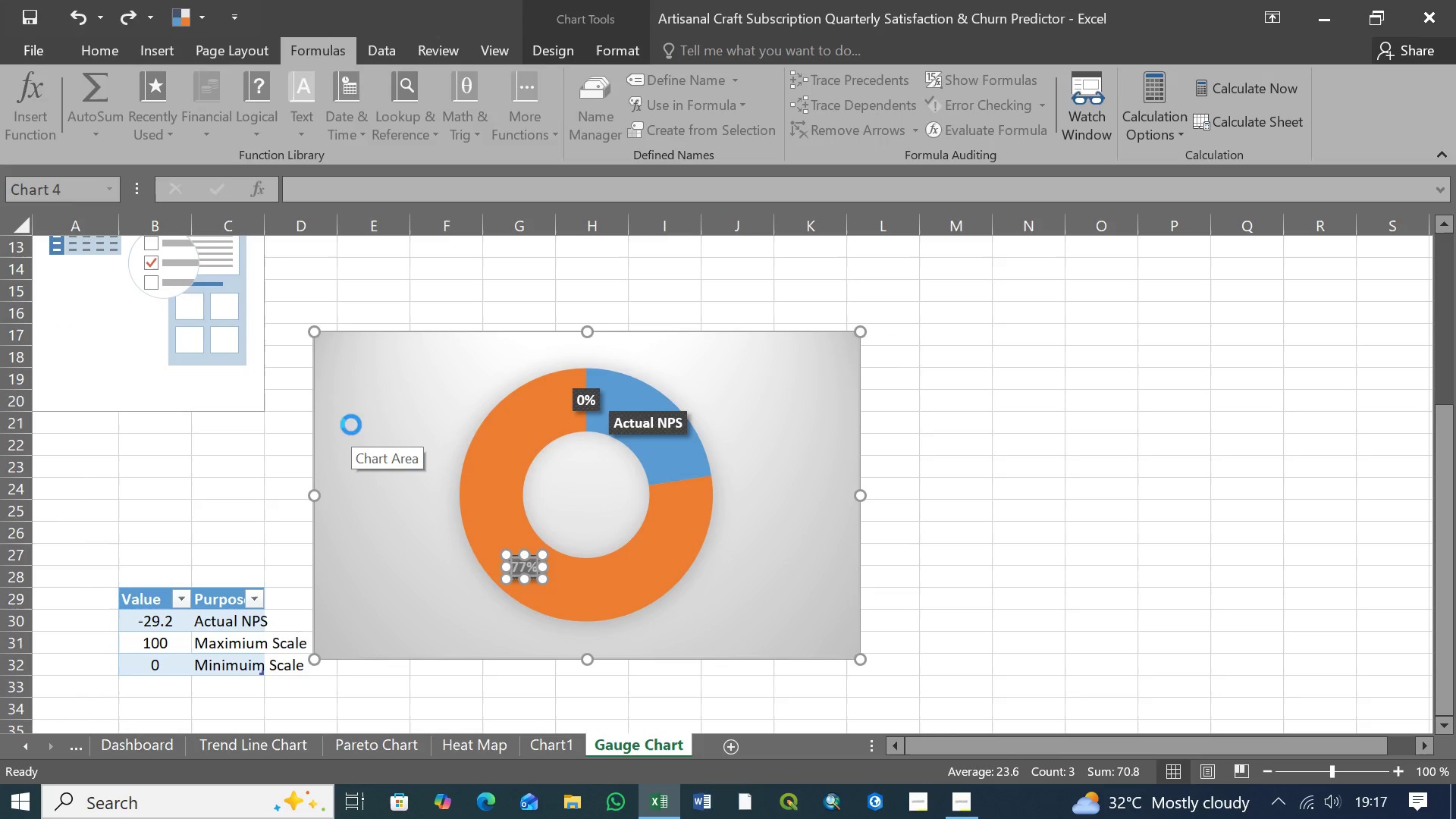 
key(Control+Z)
 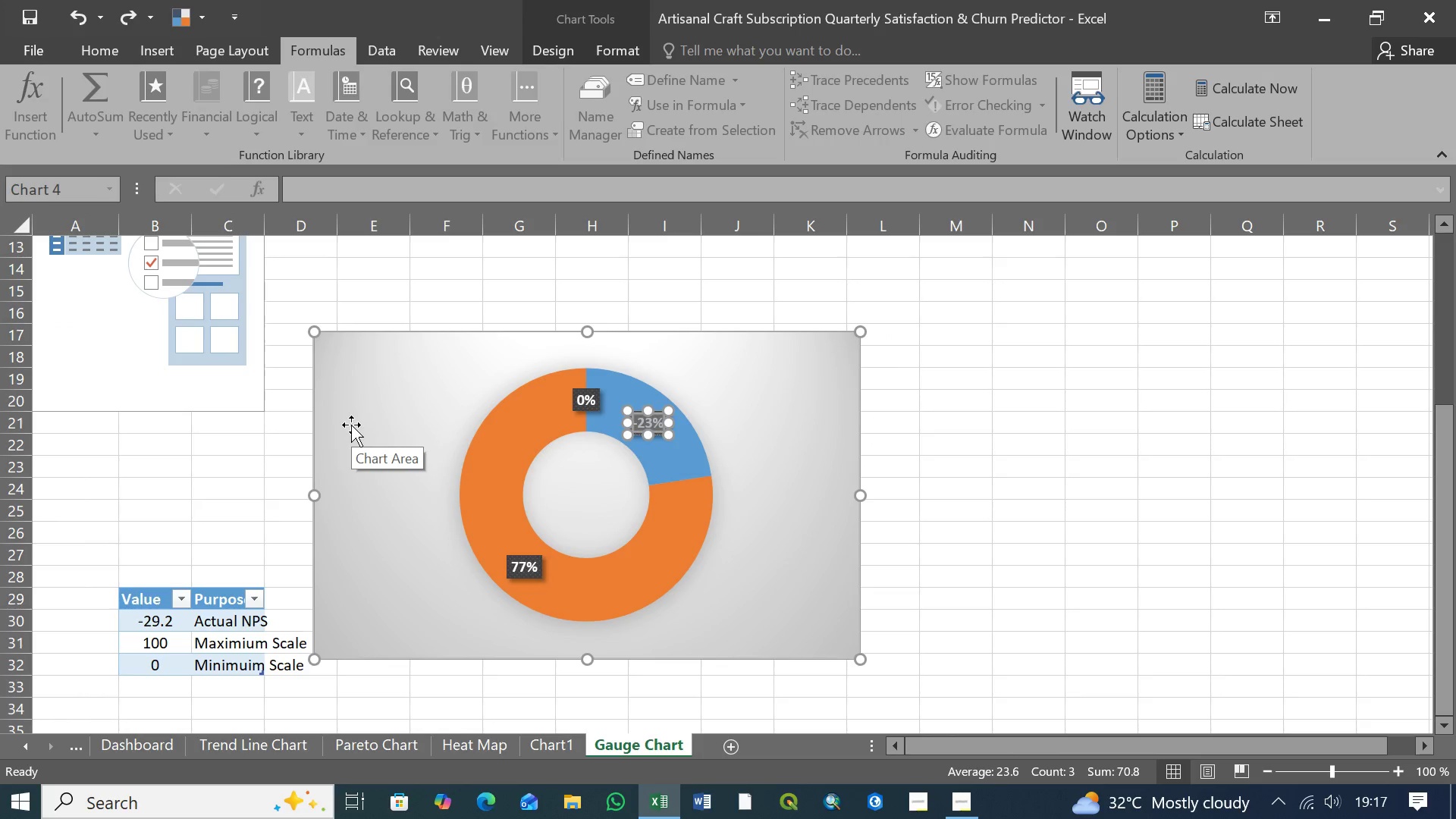 
key(Control+Z)
 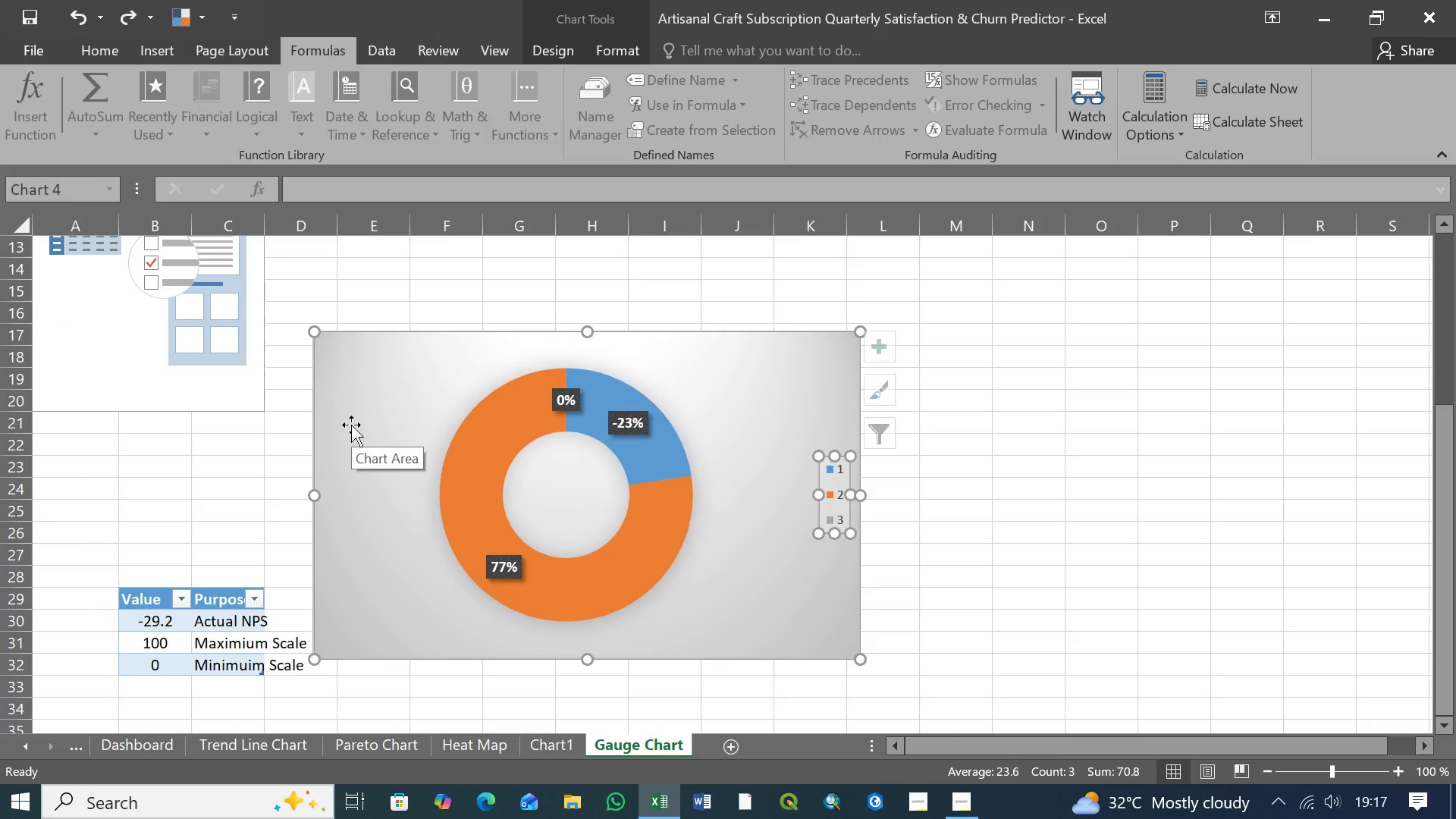 
key(Control+Z)
 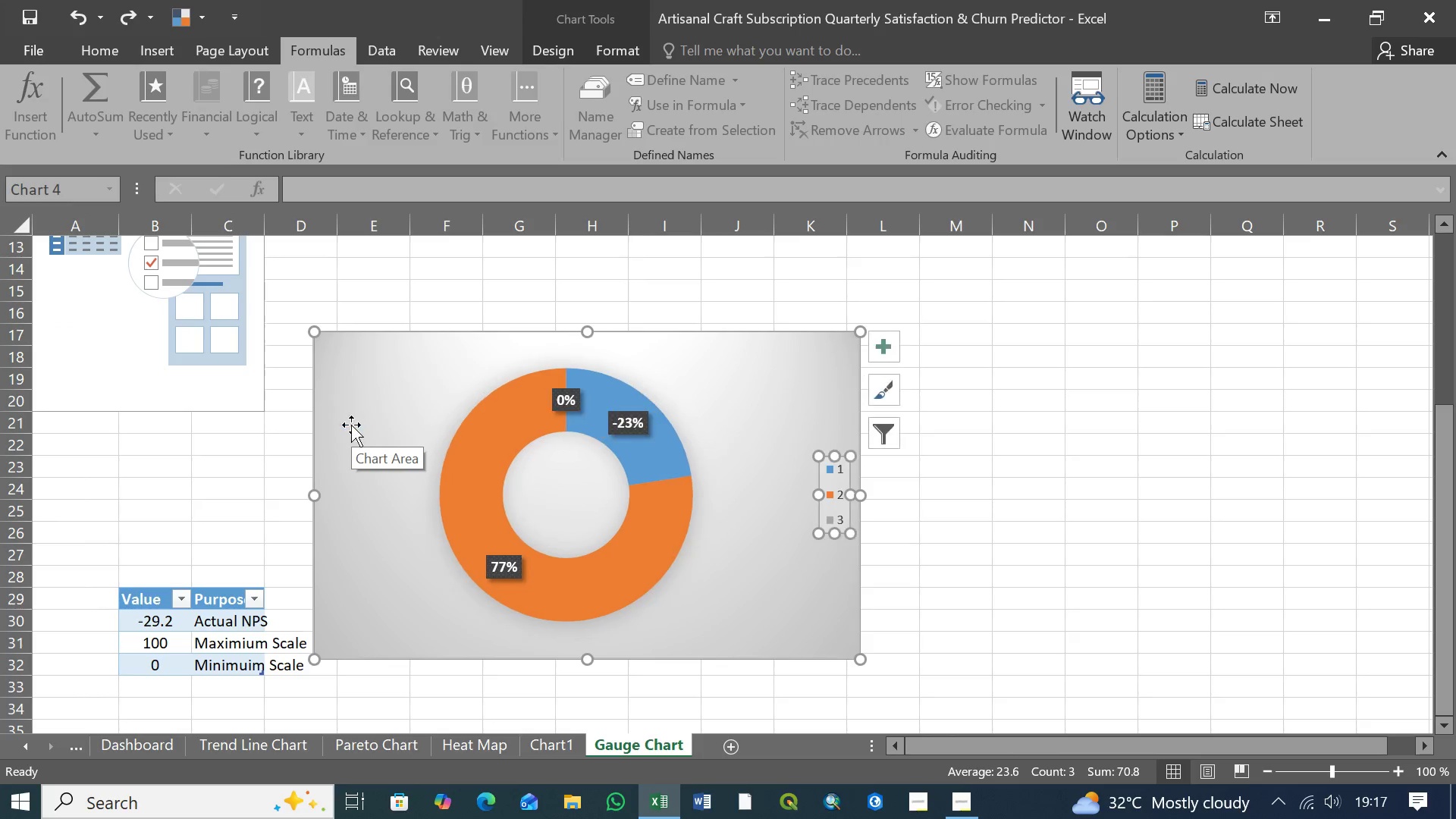 
key(Control+Z)
 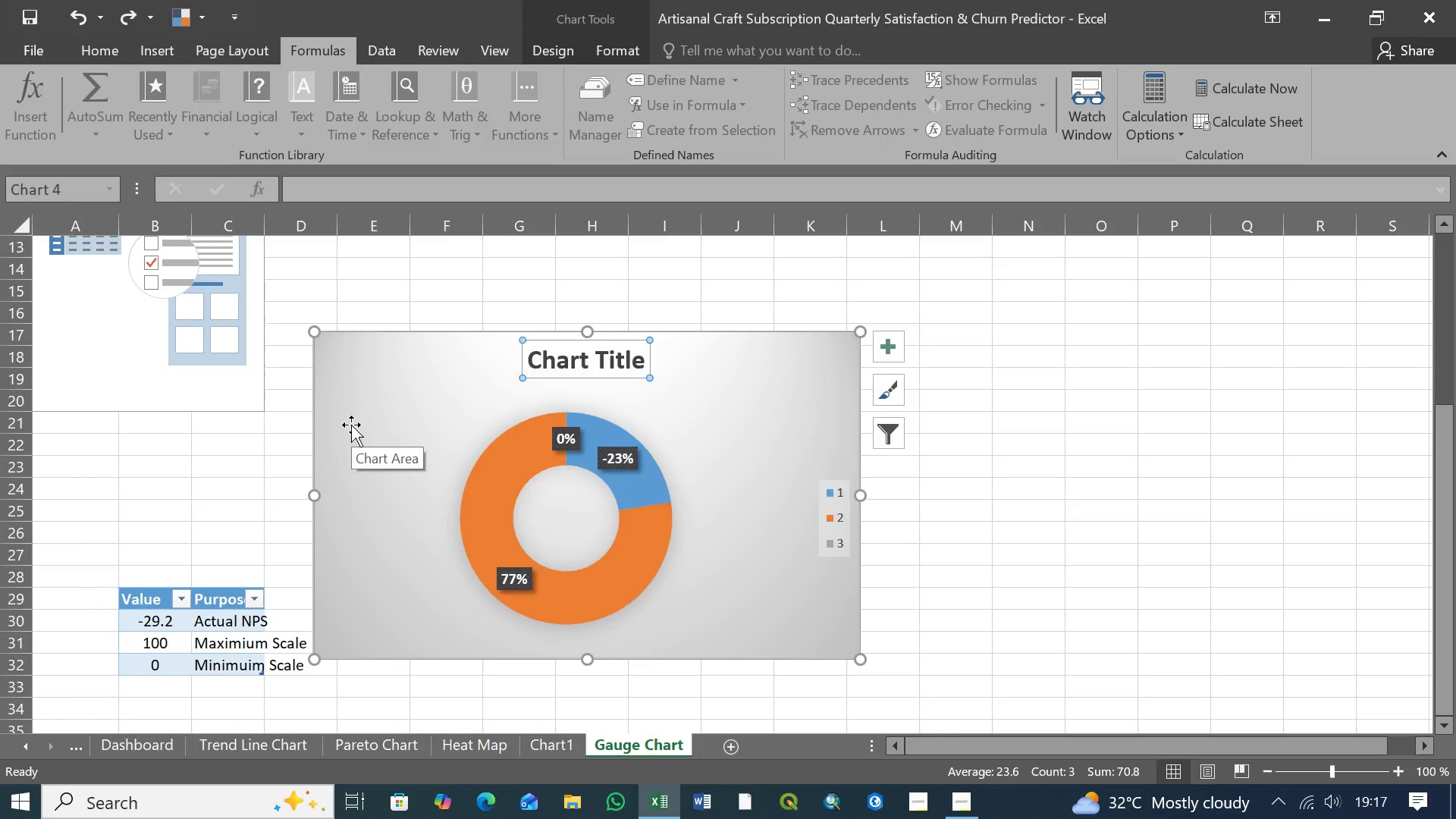 
key(Control+Z)
 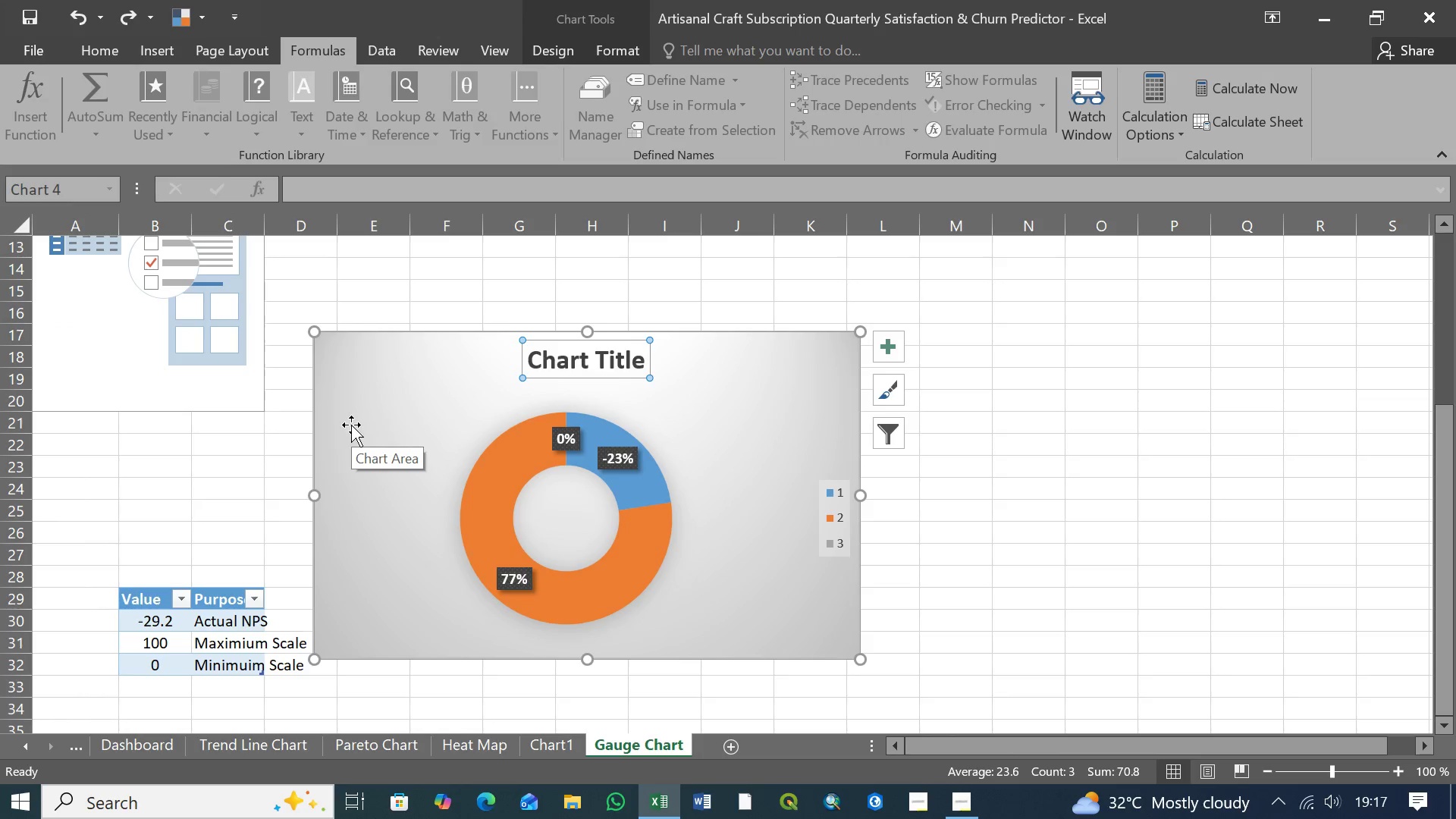 
key(Control+Z)
 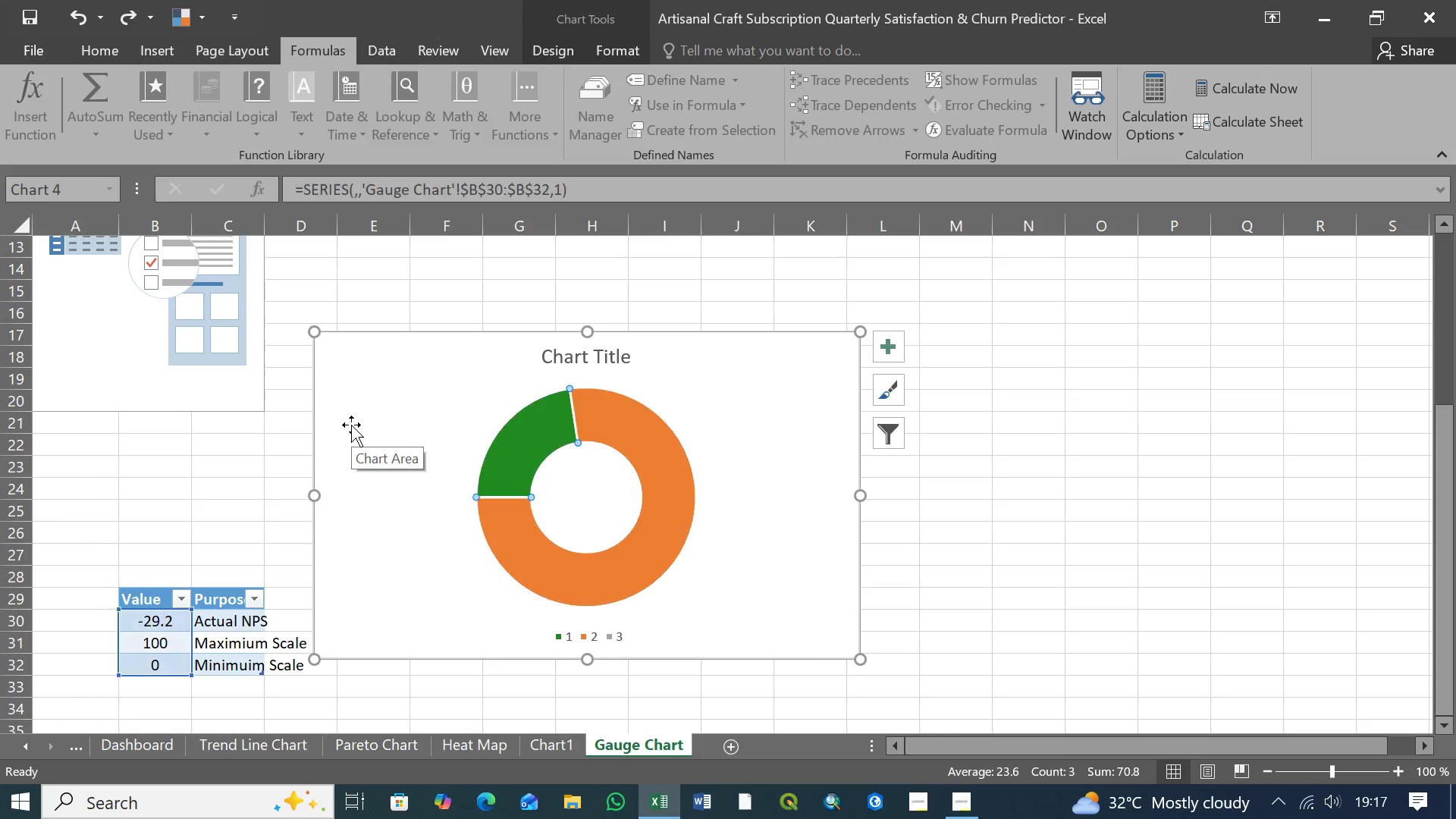 
key(Control+Z)
 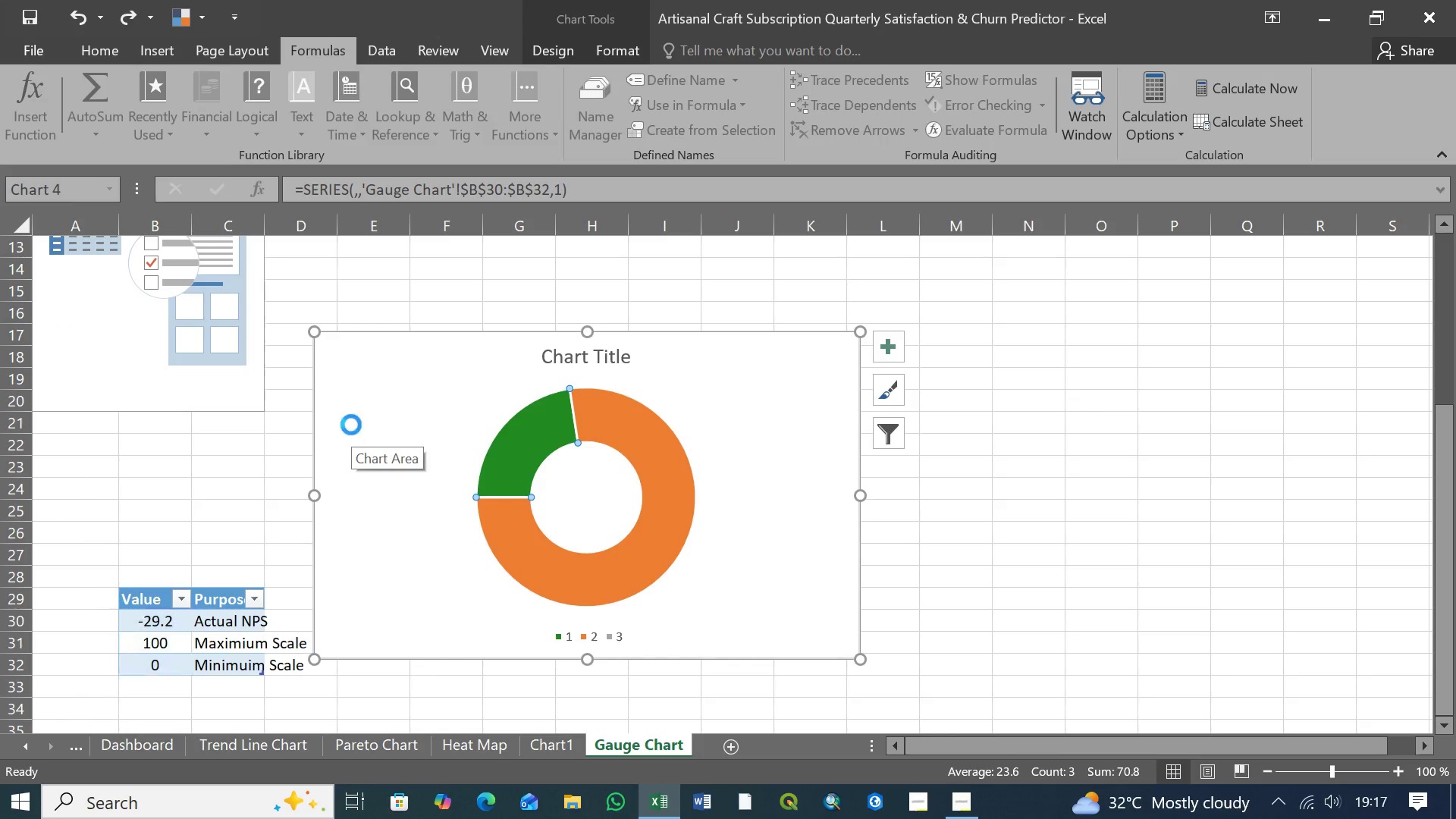 
key(Control+Z)
 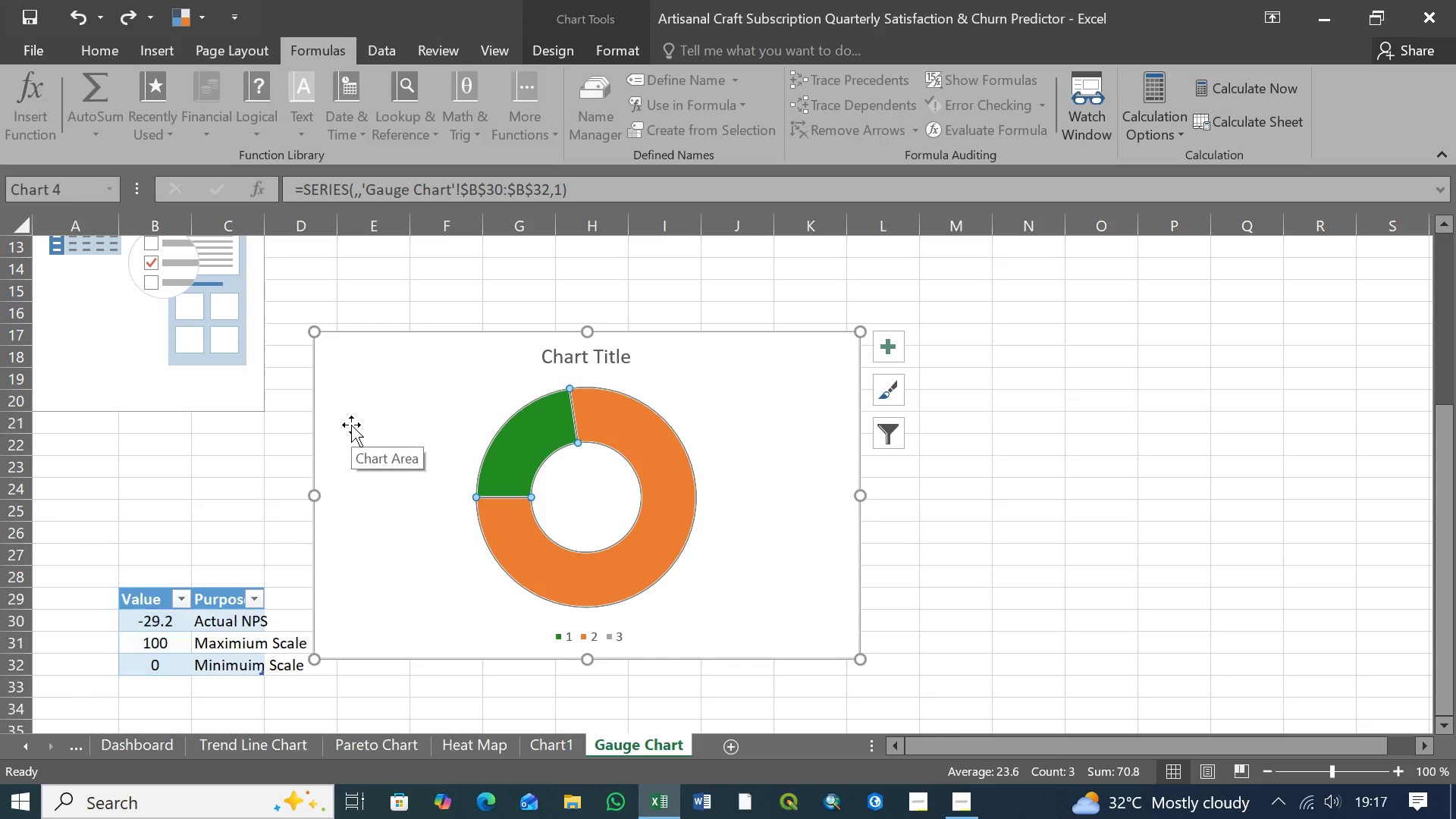 
key(Control+Z)
 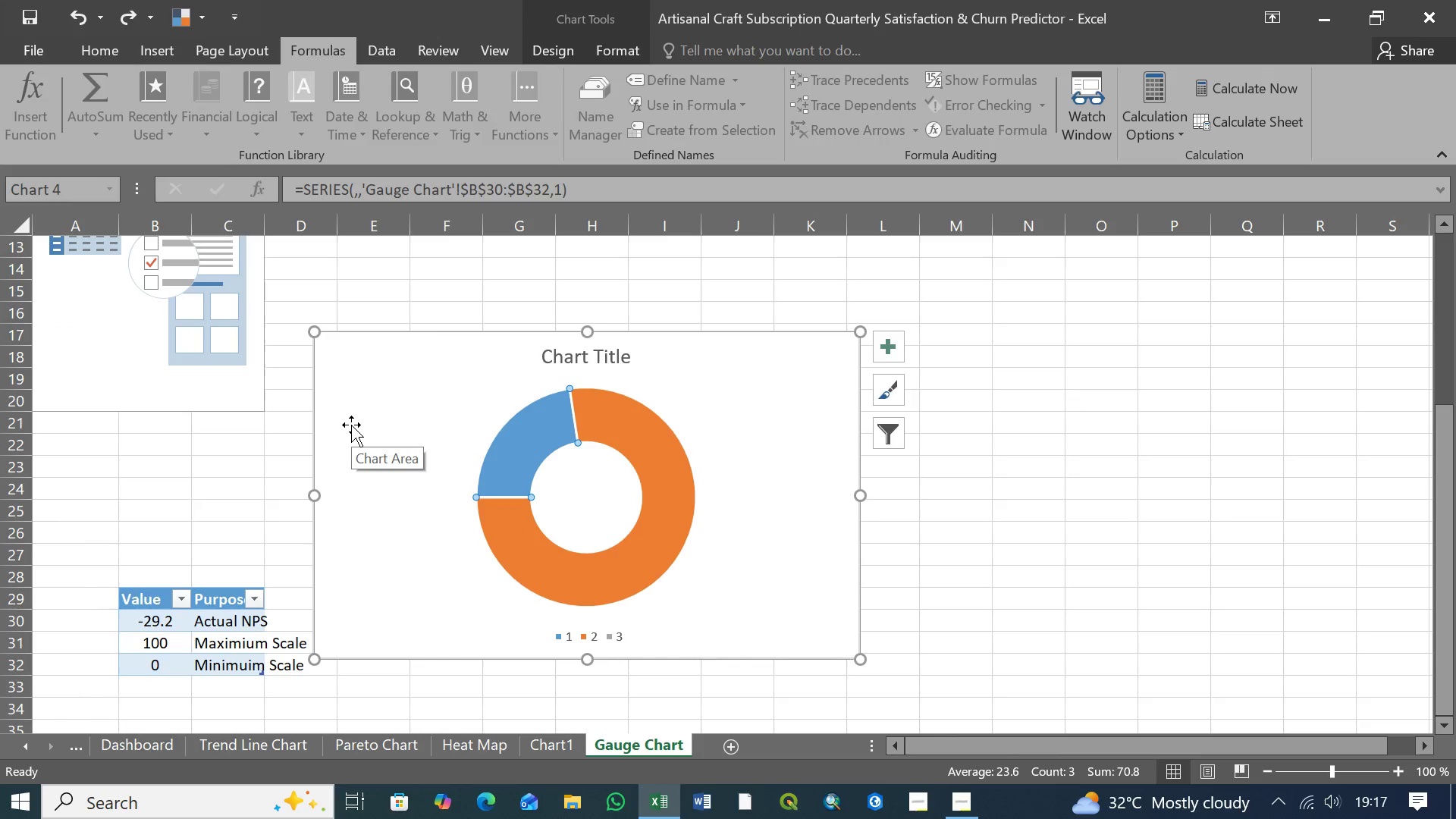 
key(Control+Z)
 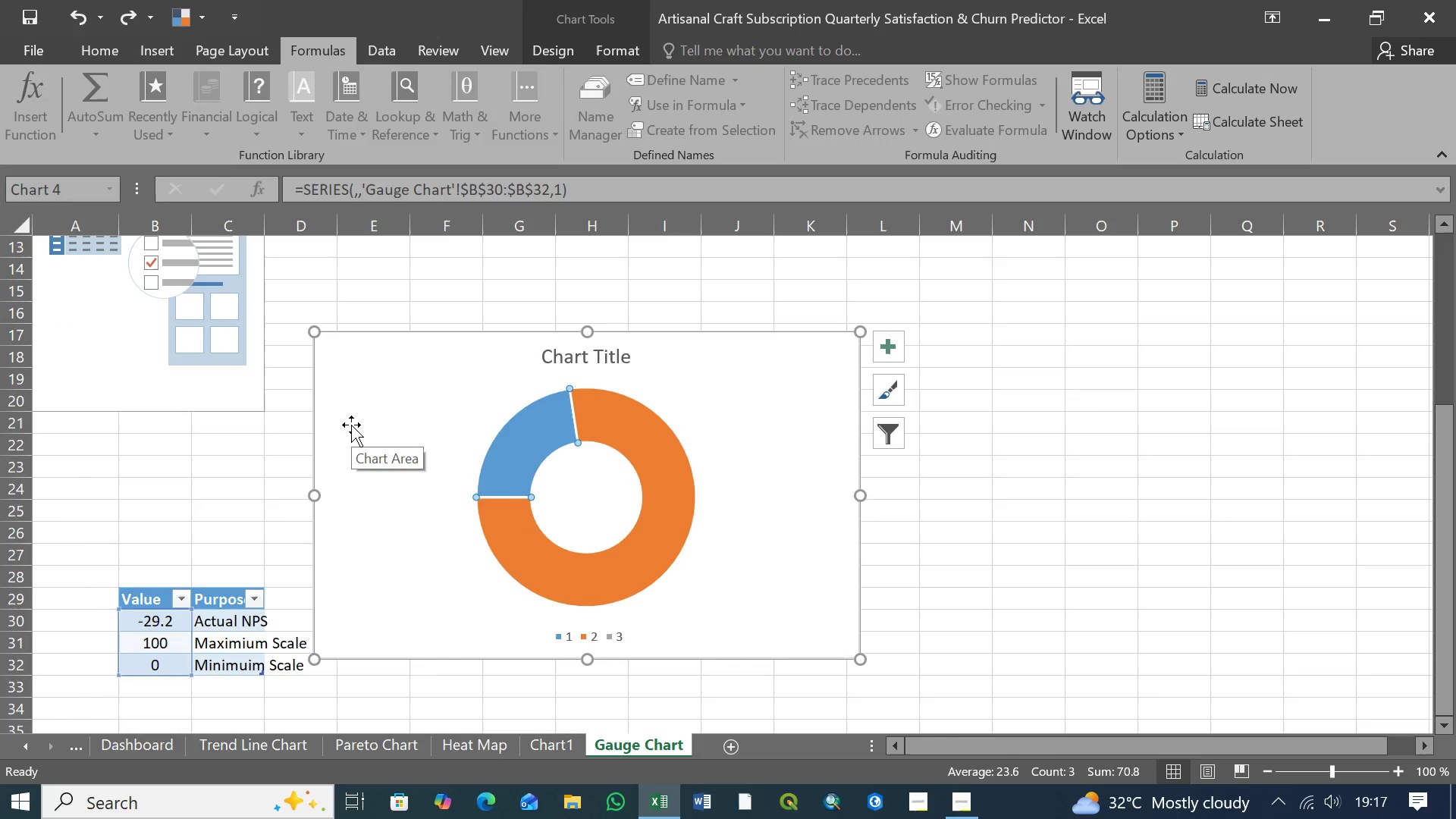 
key(Control+Z)
 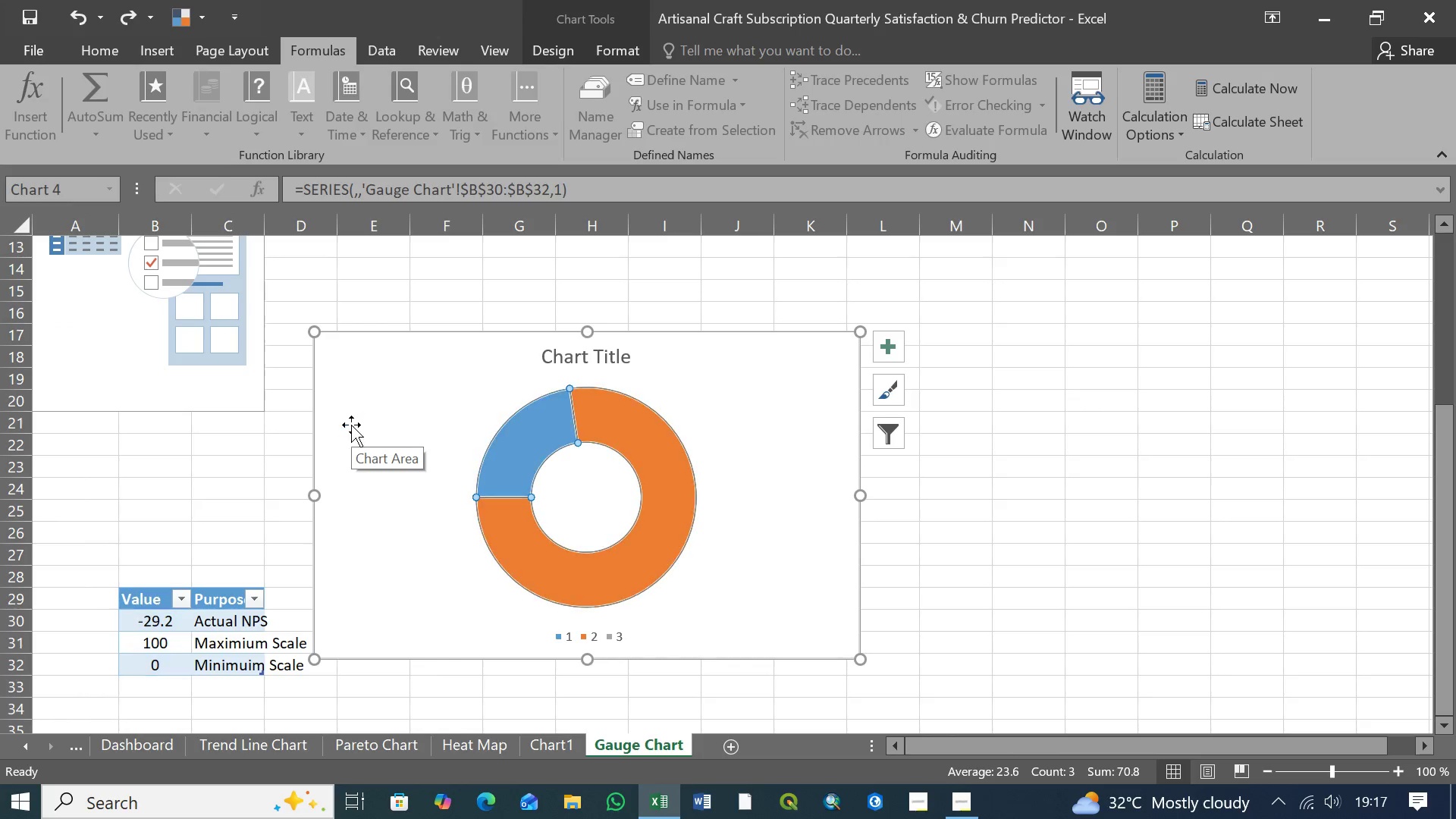 
key(Control+Z)
 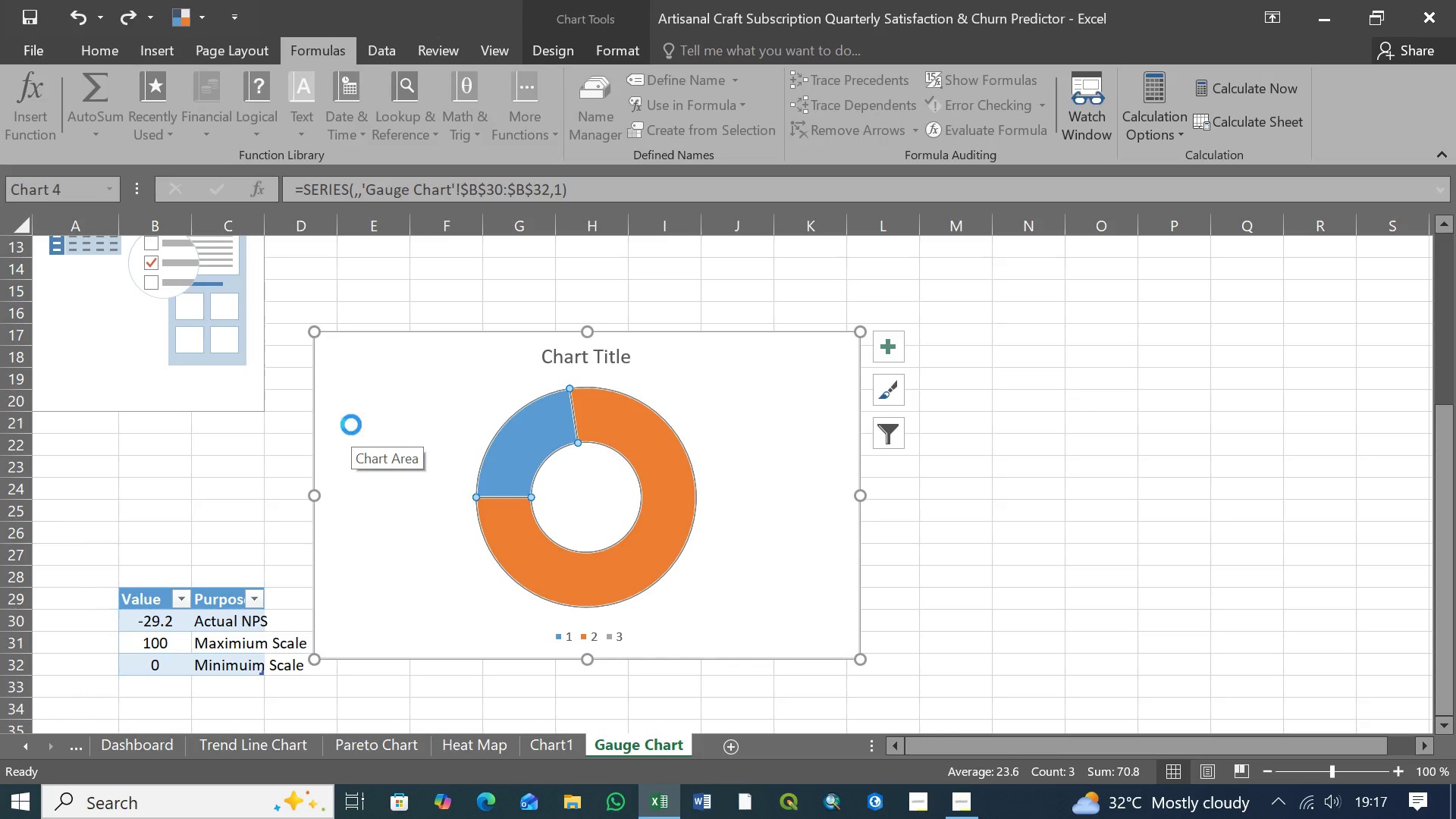 
key(Control+Z)
 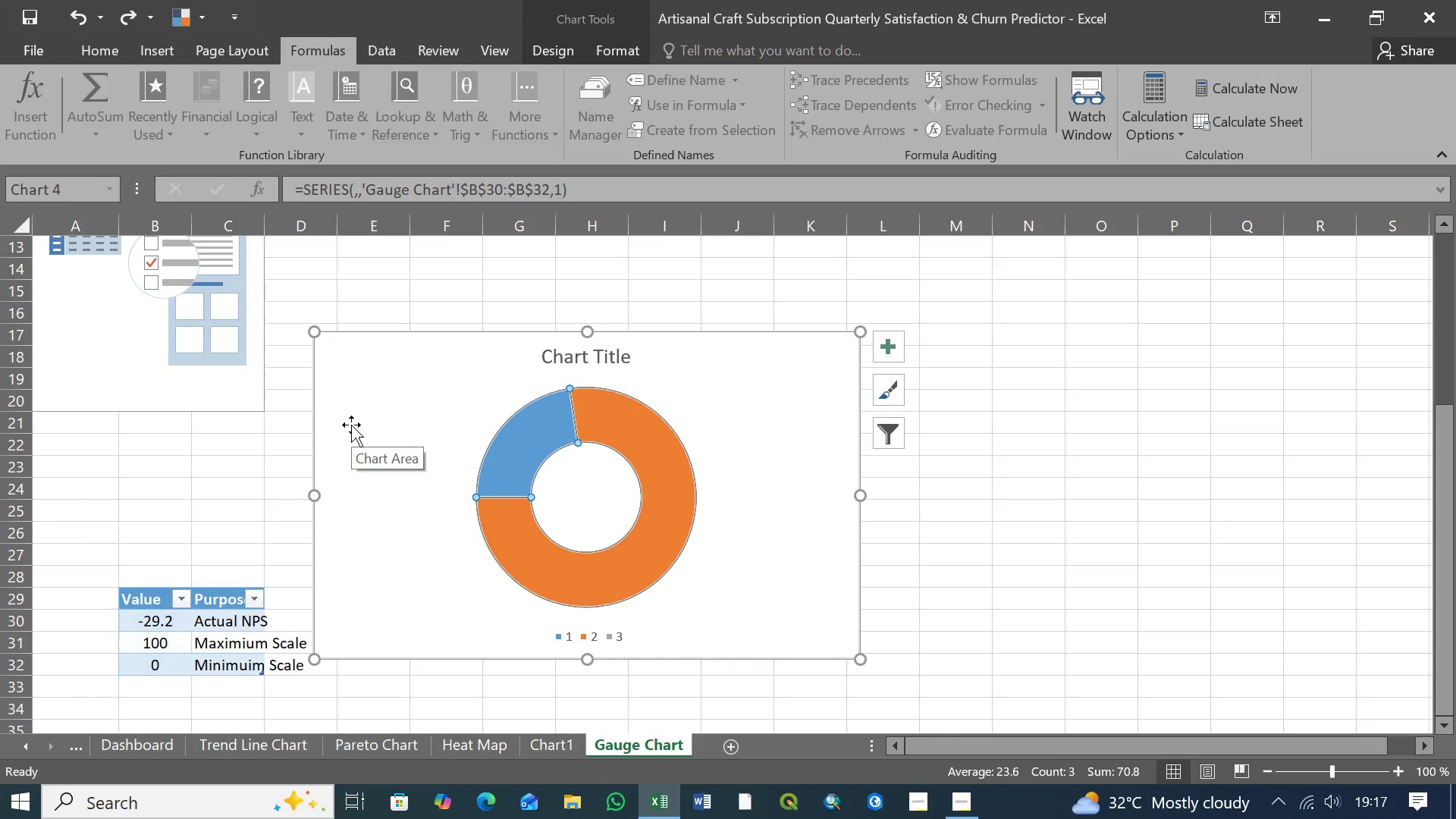 
key(Control+Z)
 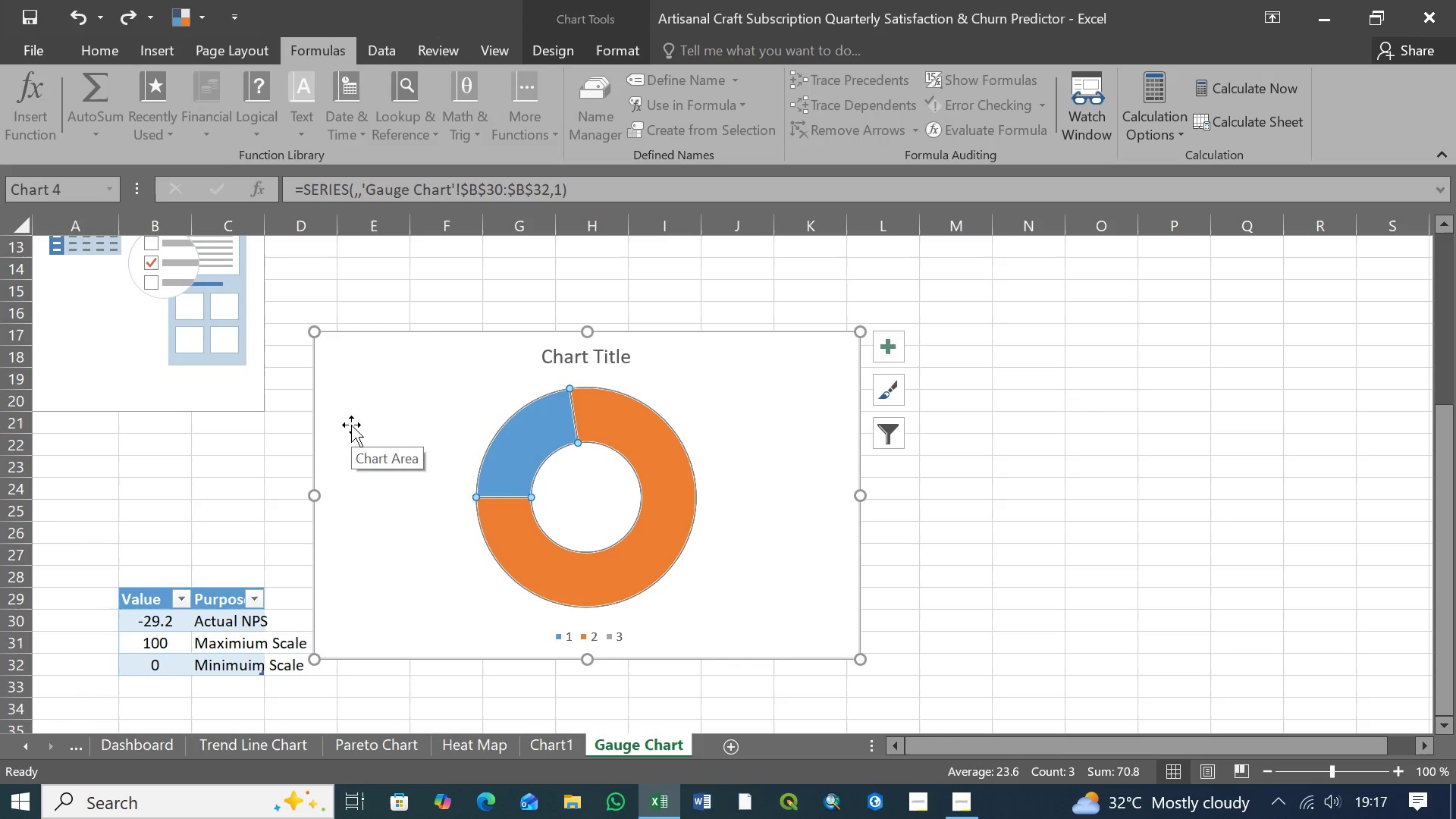 
key(Control+Z)
 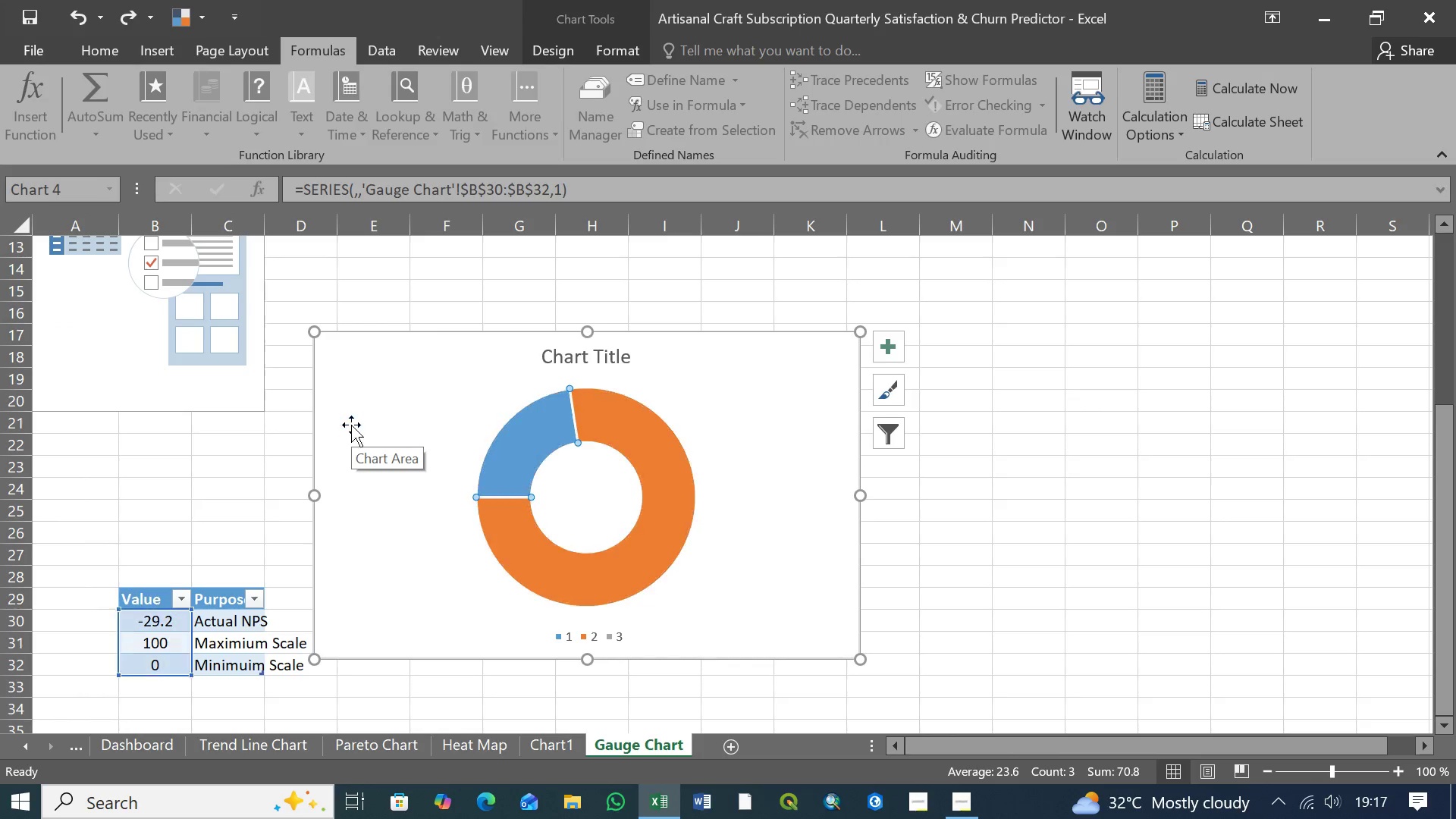 
key(Control+Z)
 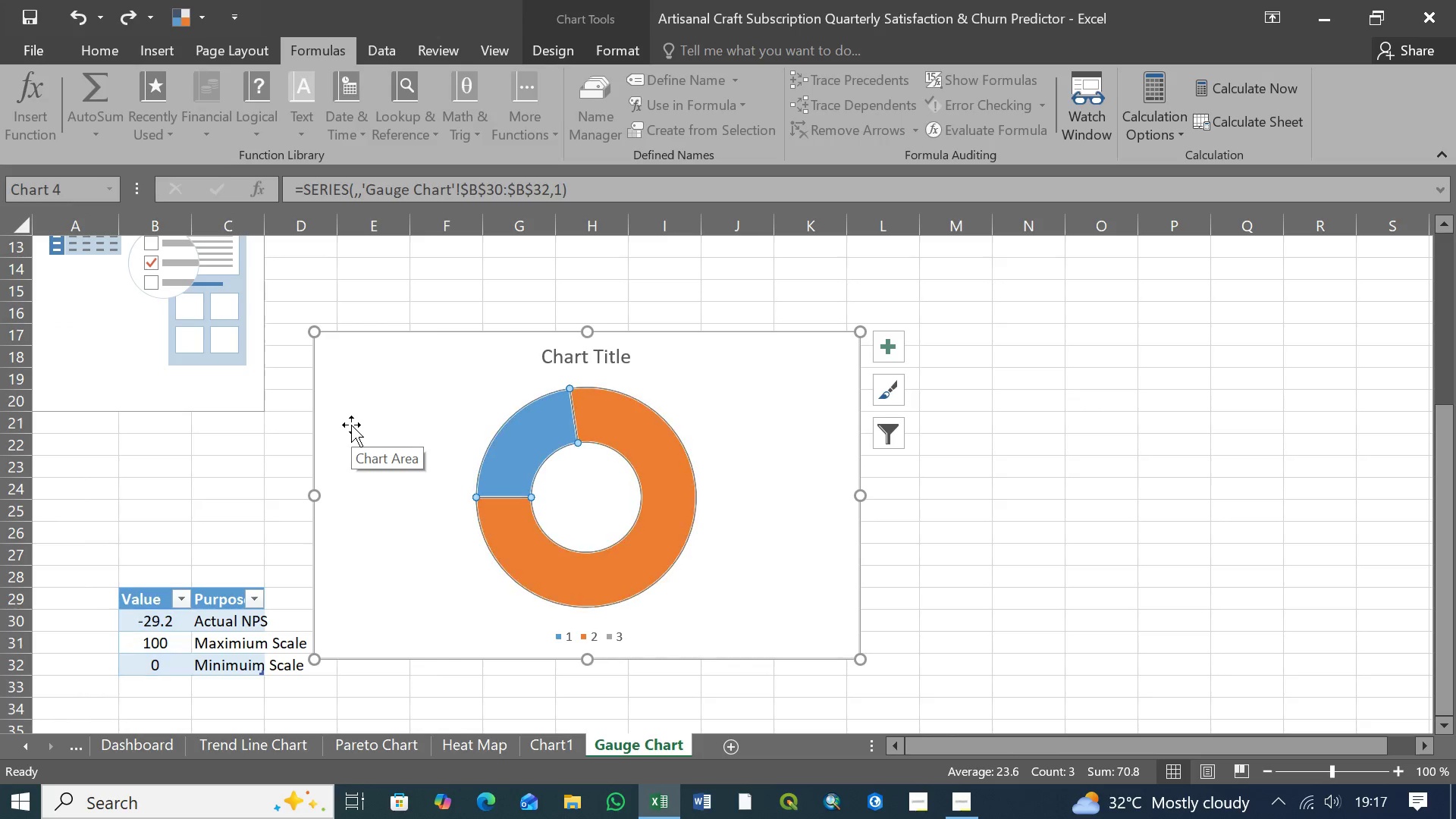 
key(Control+Z)
 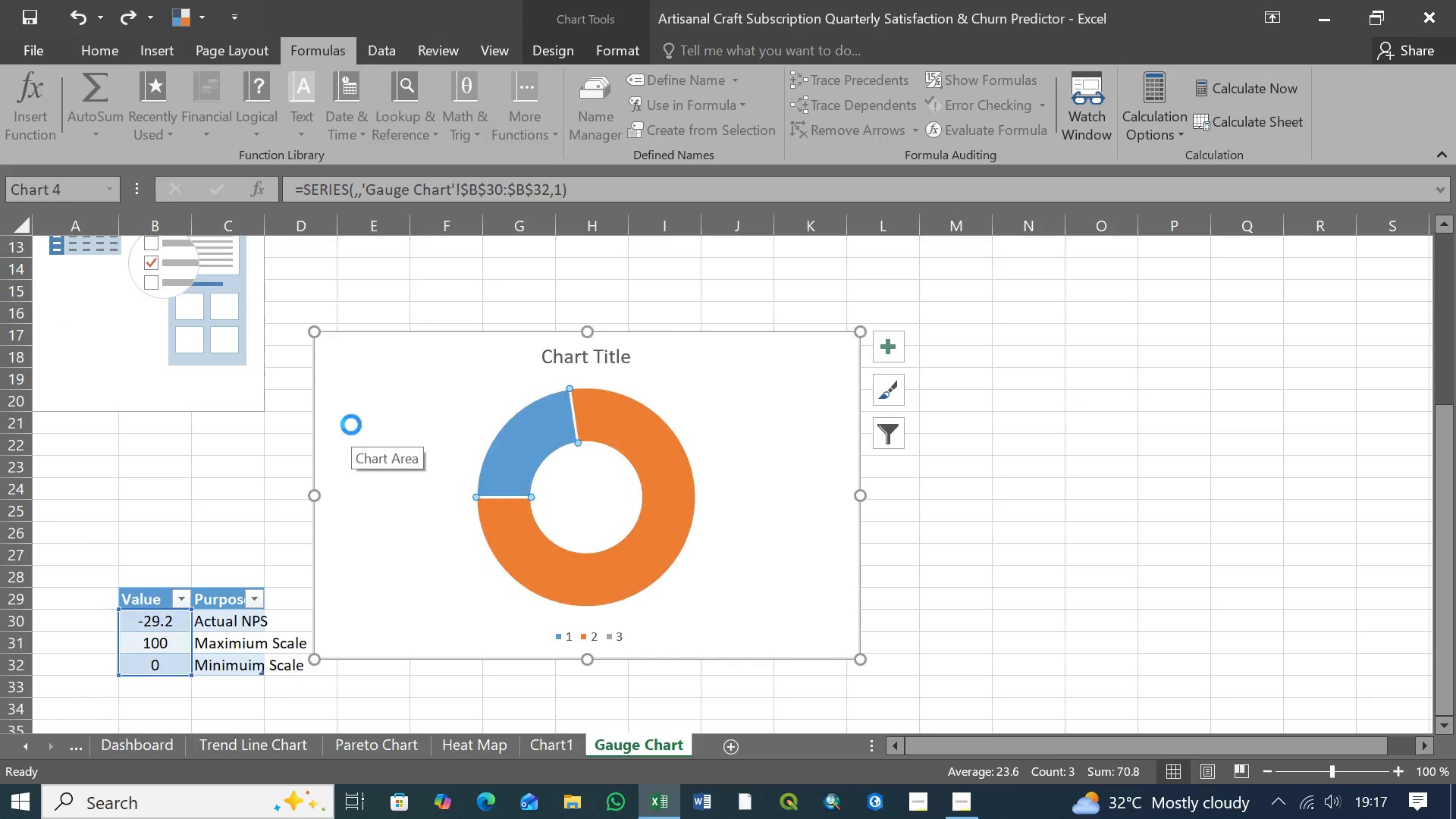 
key(Control+Z)
 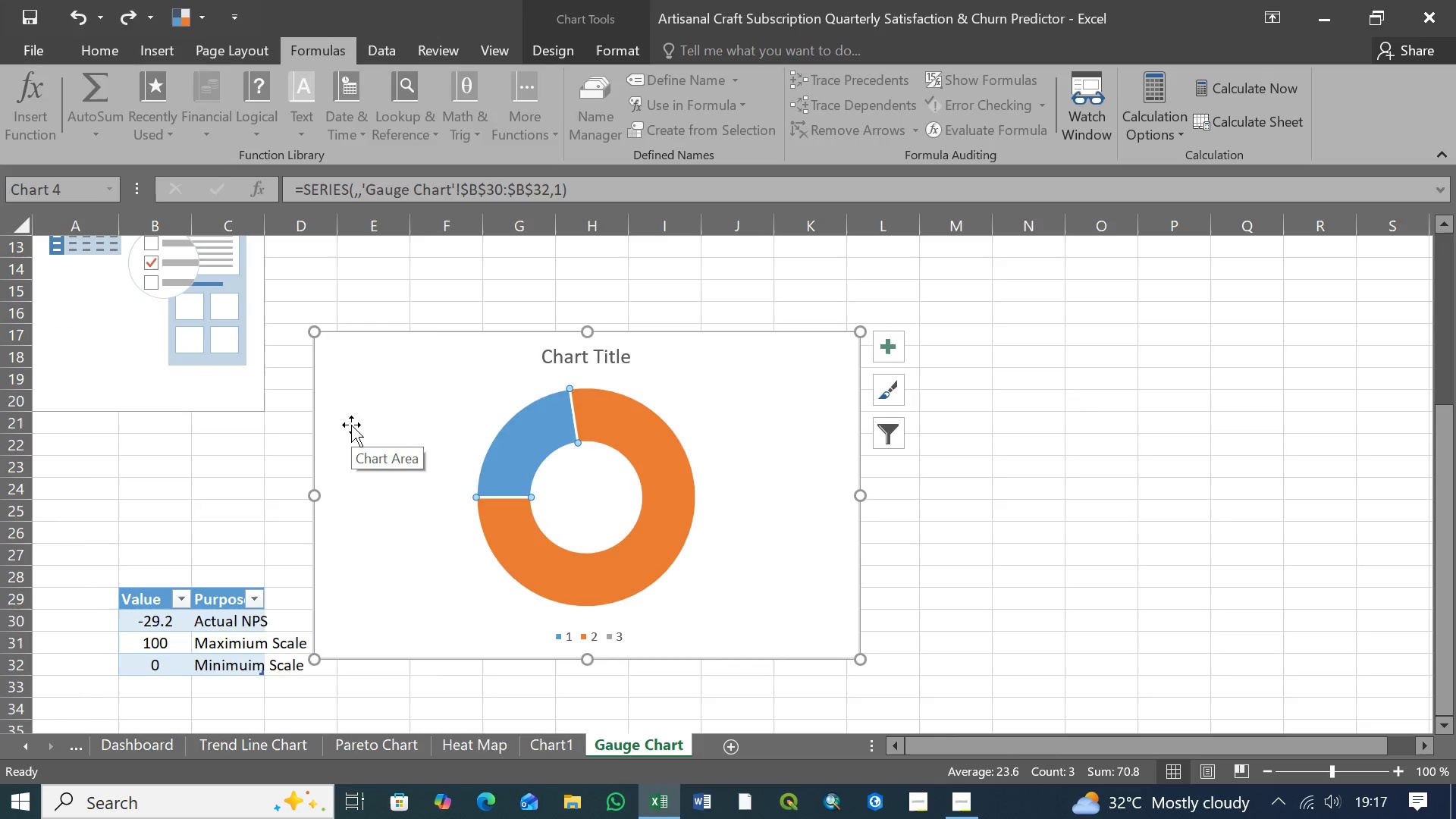 
key(Control+Z)
 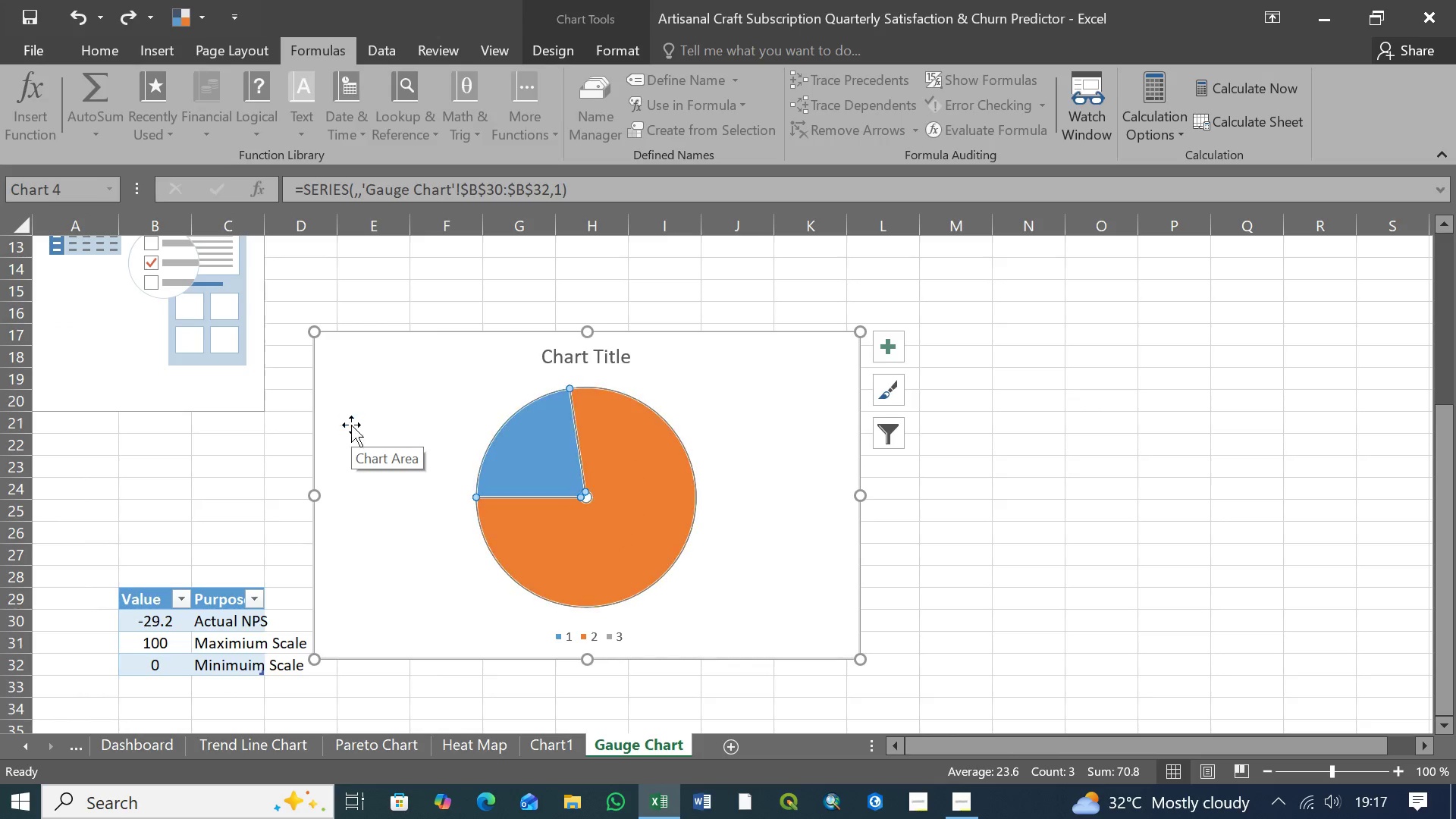 
key(Control+Z)
 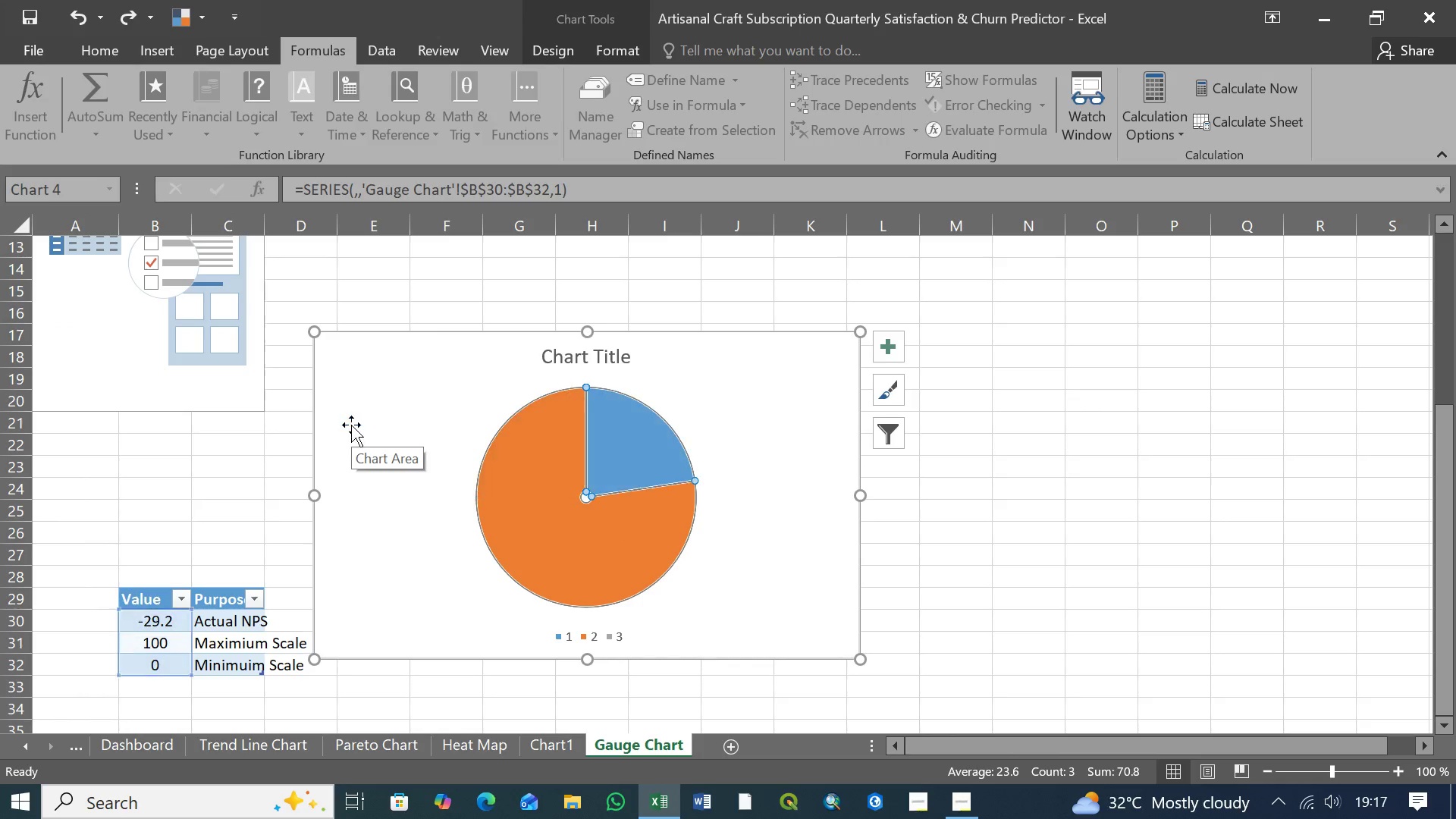 
key(Control+Z)
 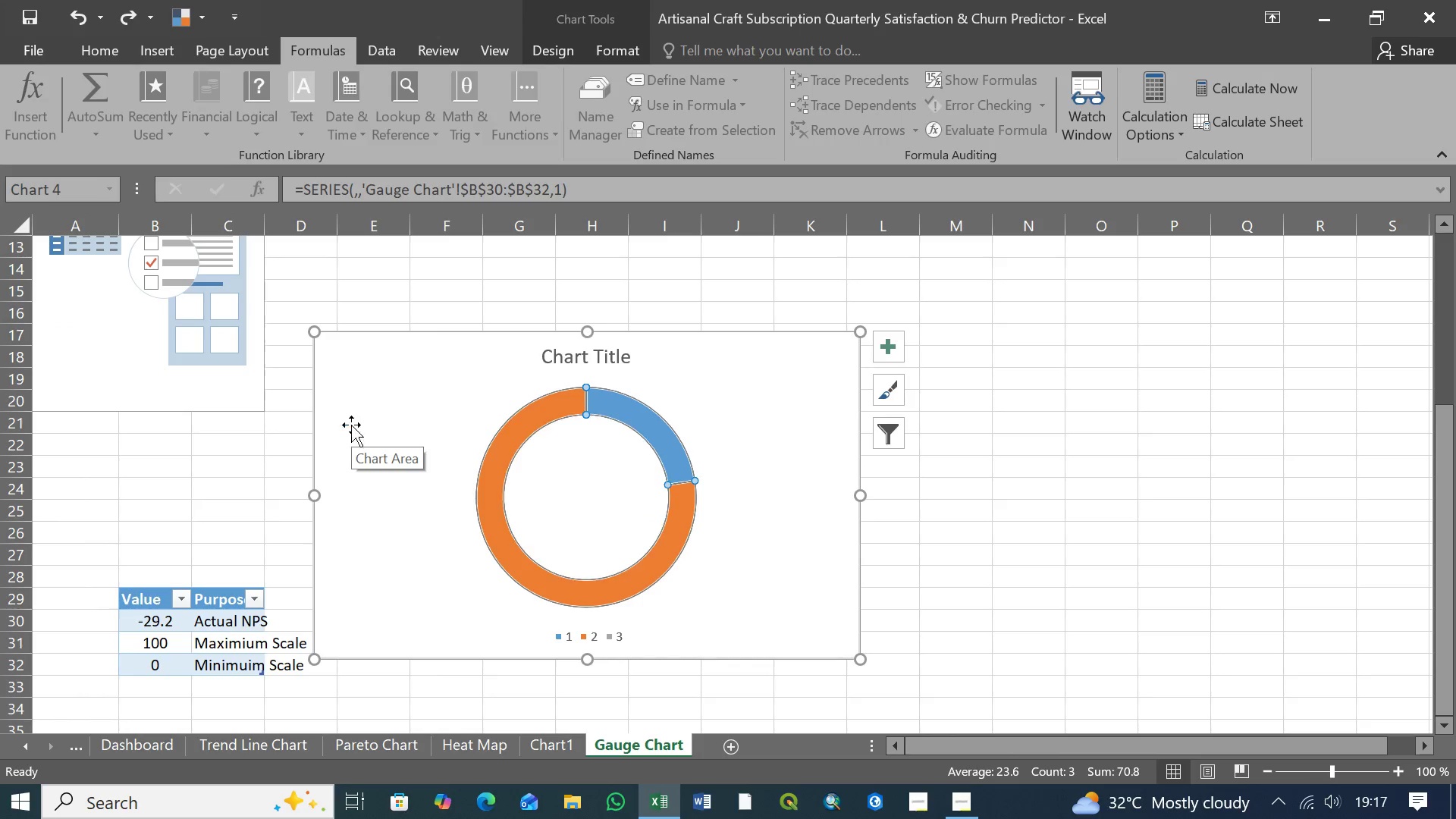 
key(Control+Z)
 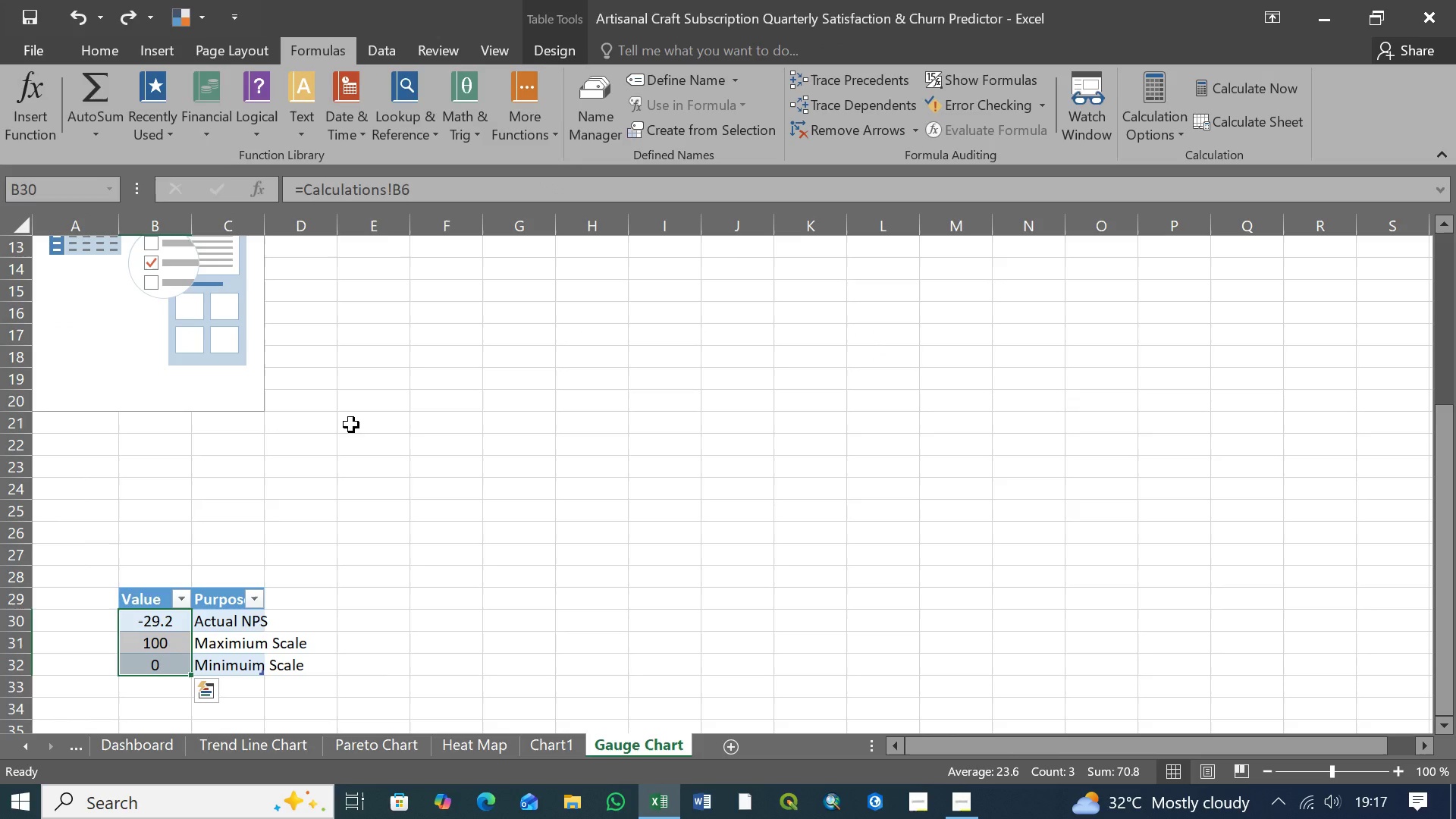 
key(Control+Y)
 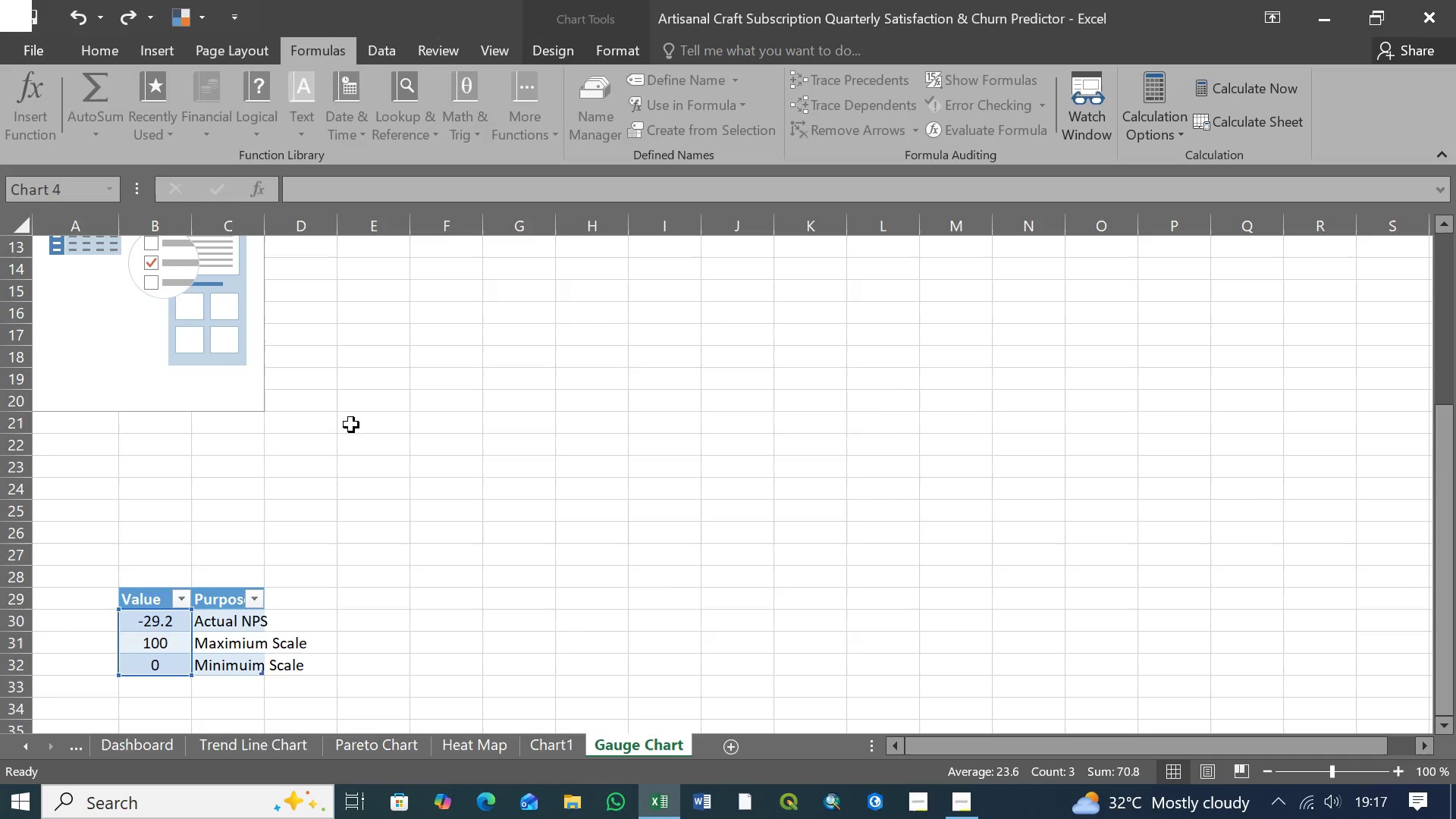 
key(Control+Y)
 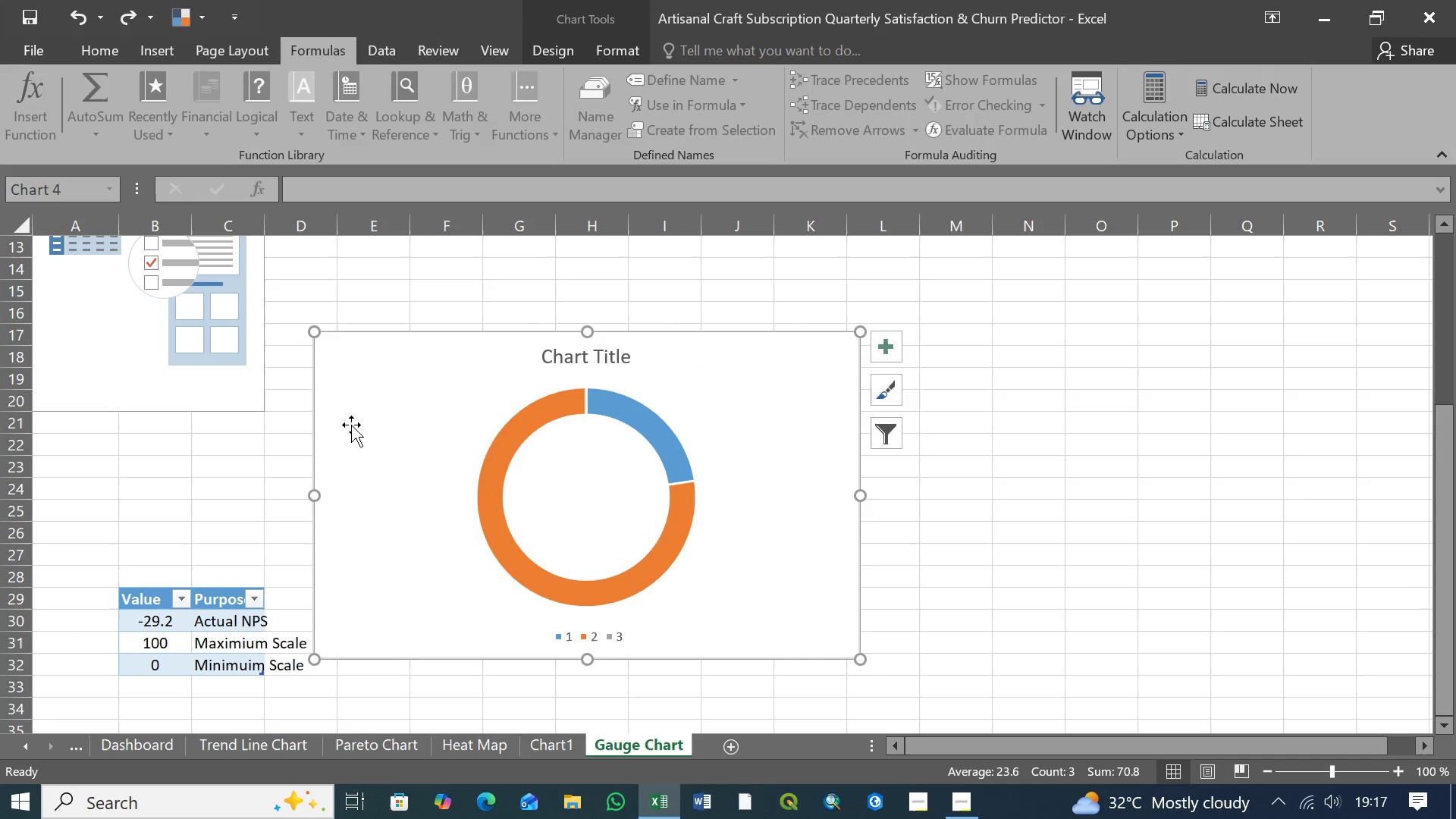 
key(Control+Y)
 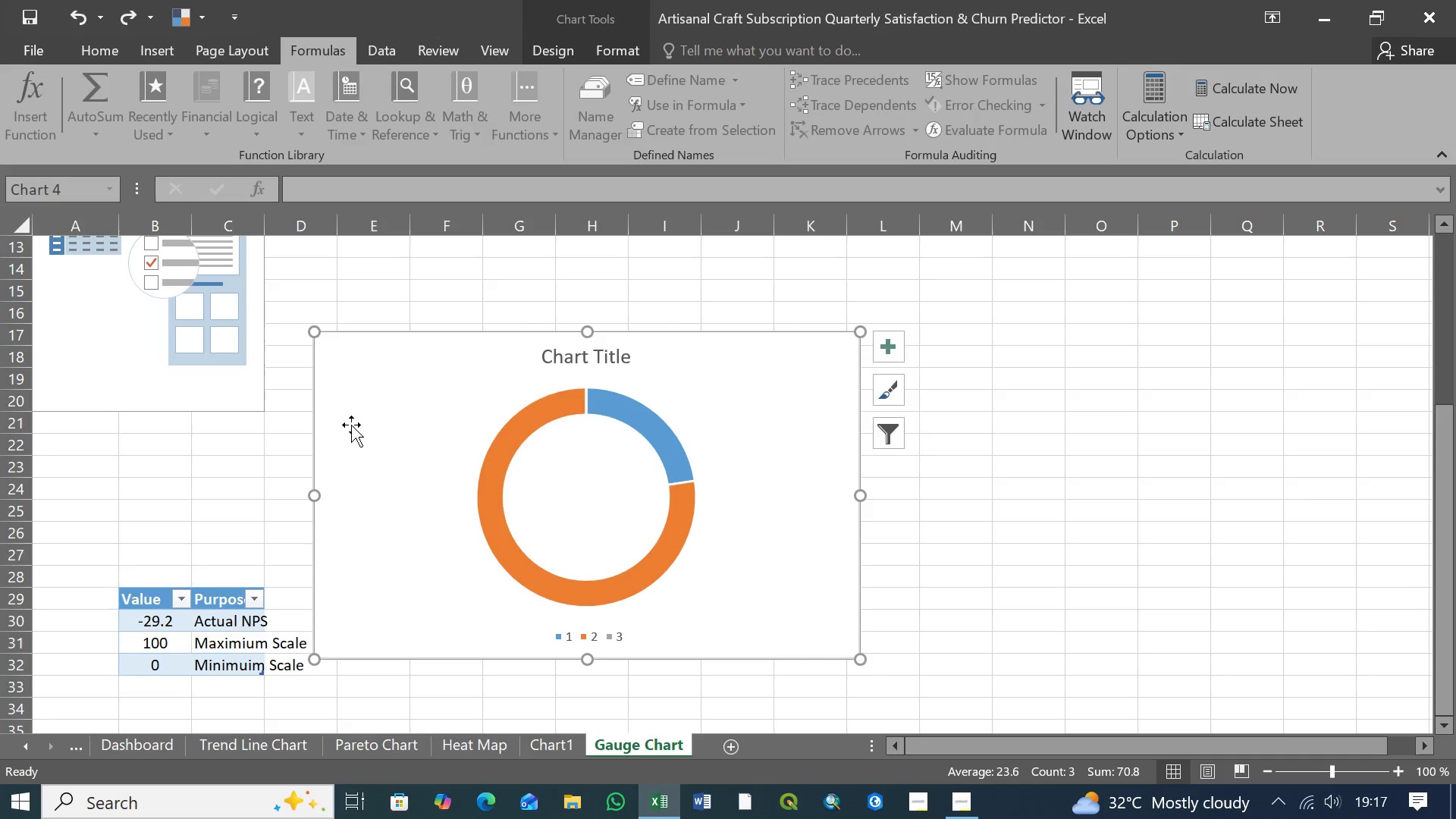 
key(Control+Y)
 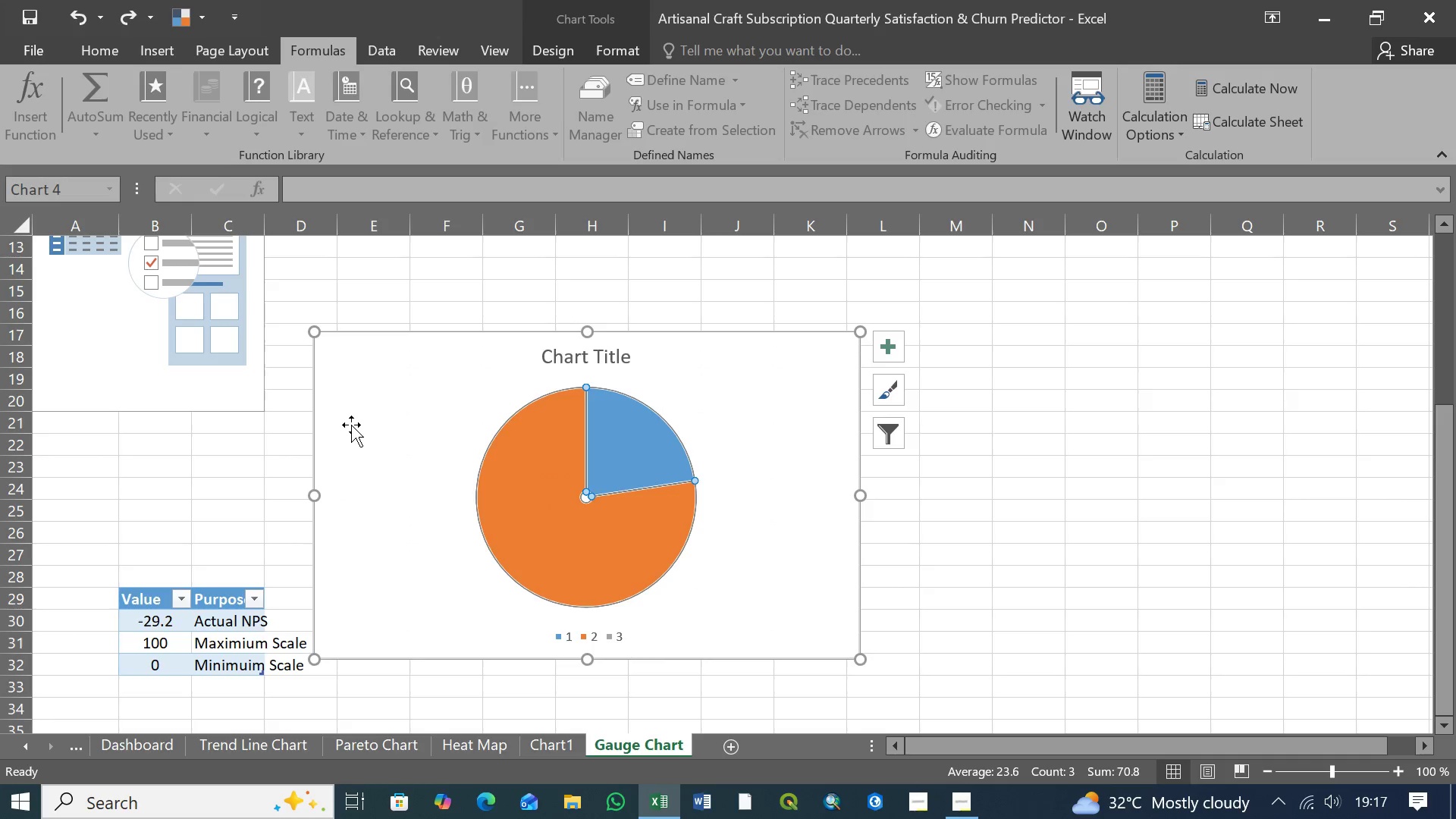 
key(Control+Y)
 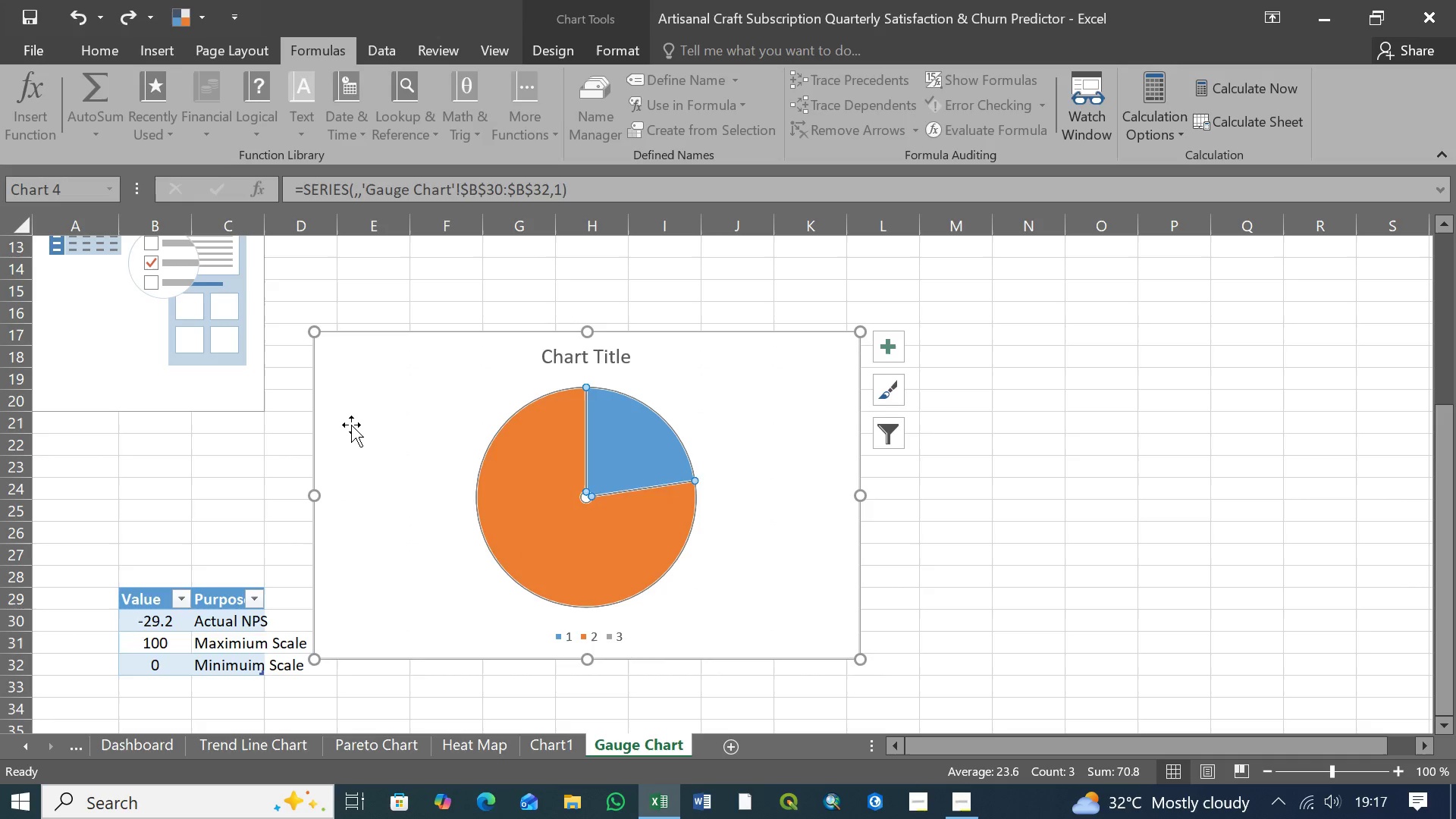 
key(Control+Y)
 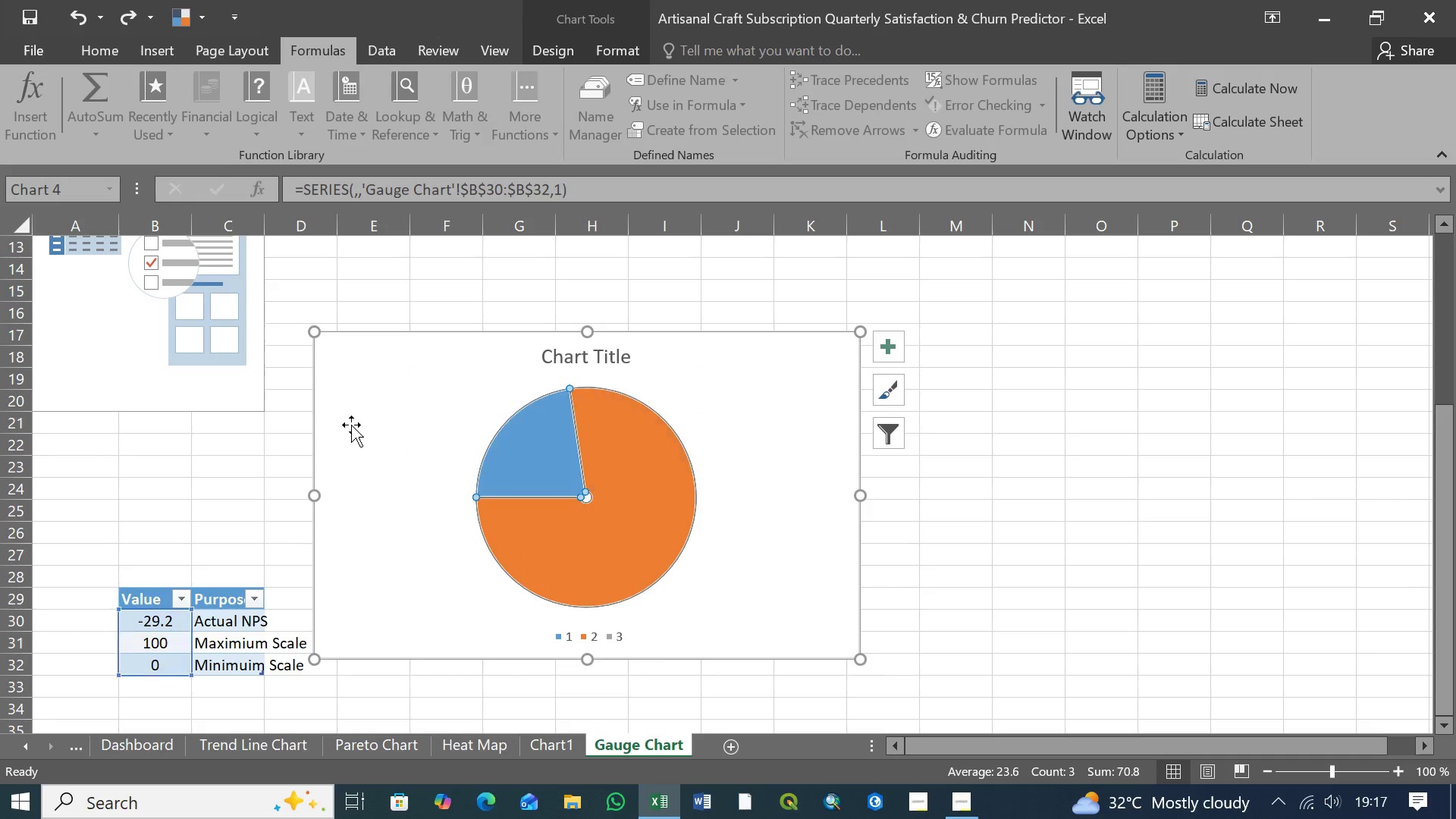 
key(Control+Y)
 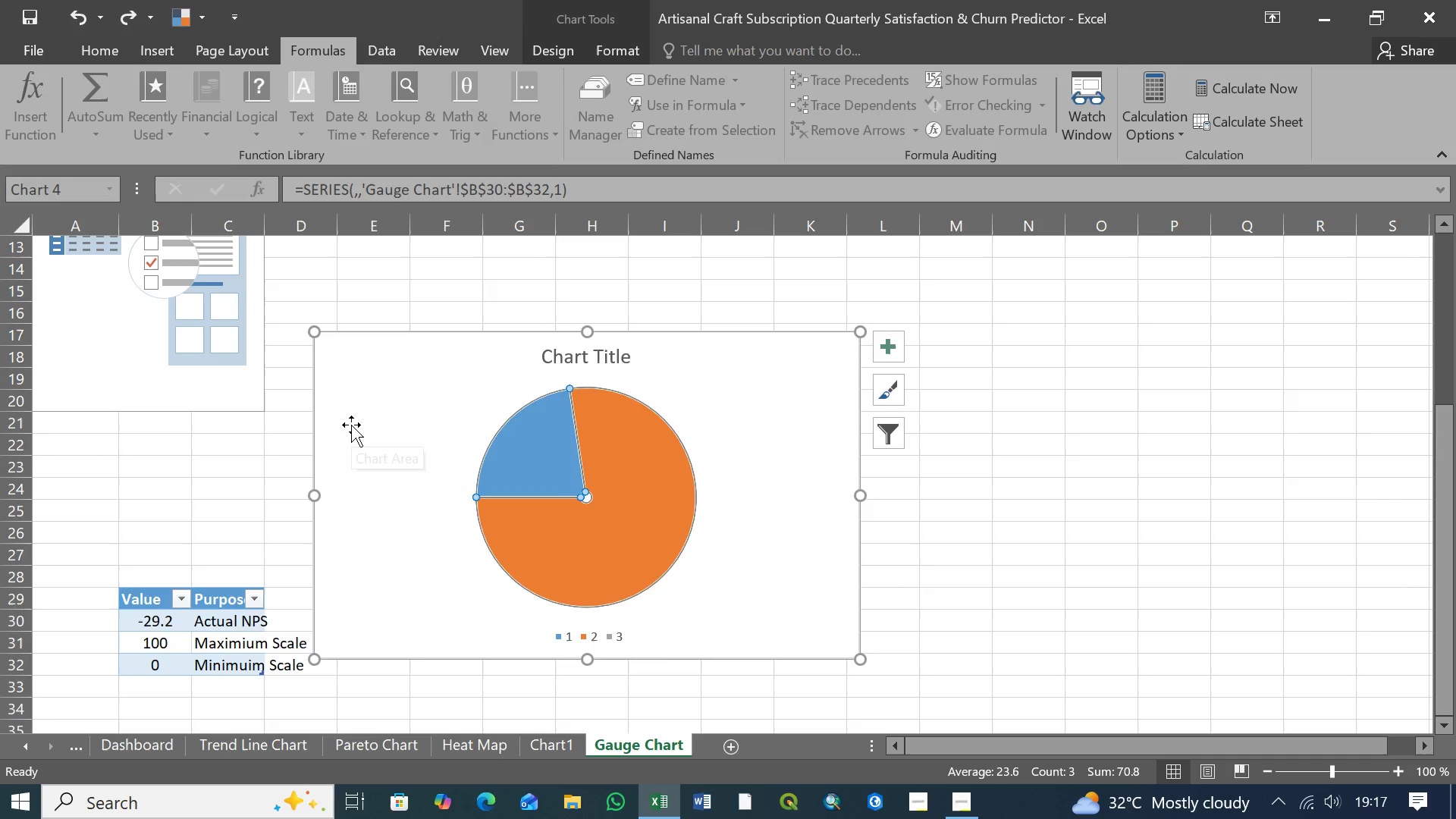 
key(Control+Y)
 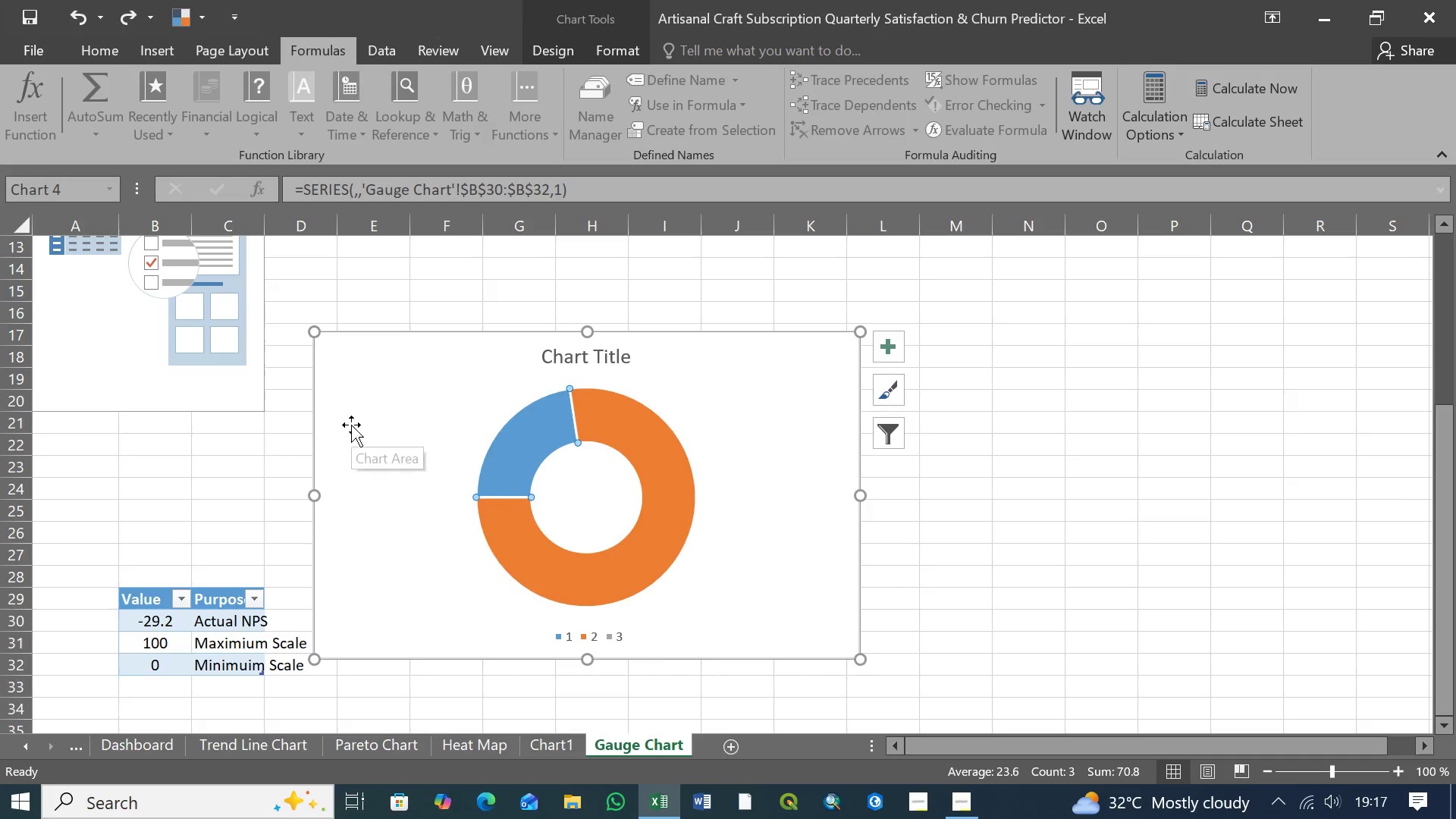 
key(Control+Y)
 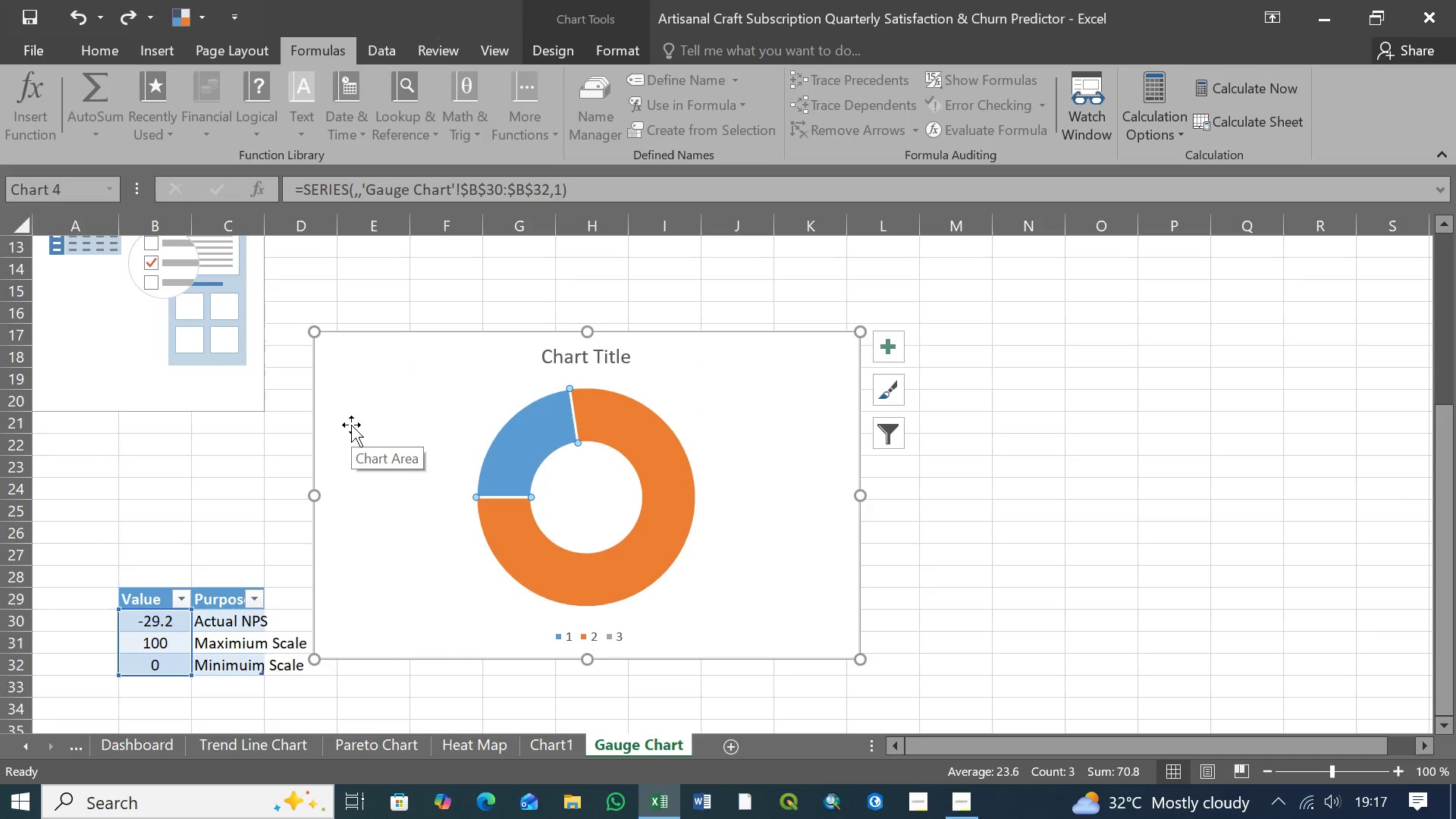 
key(Control+Y)
 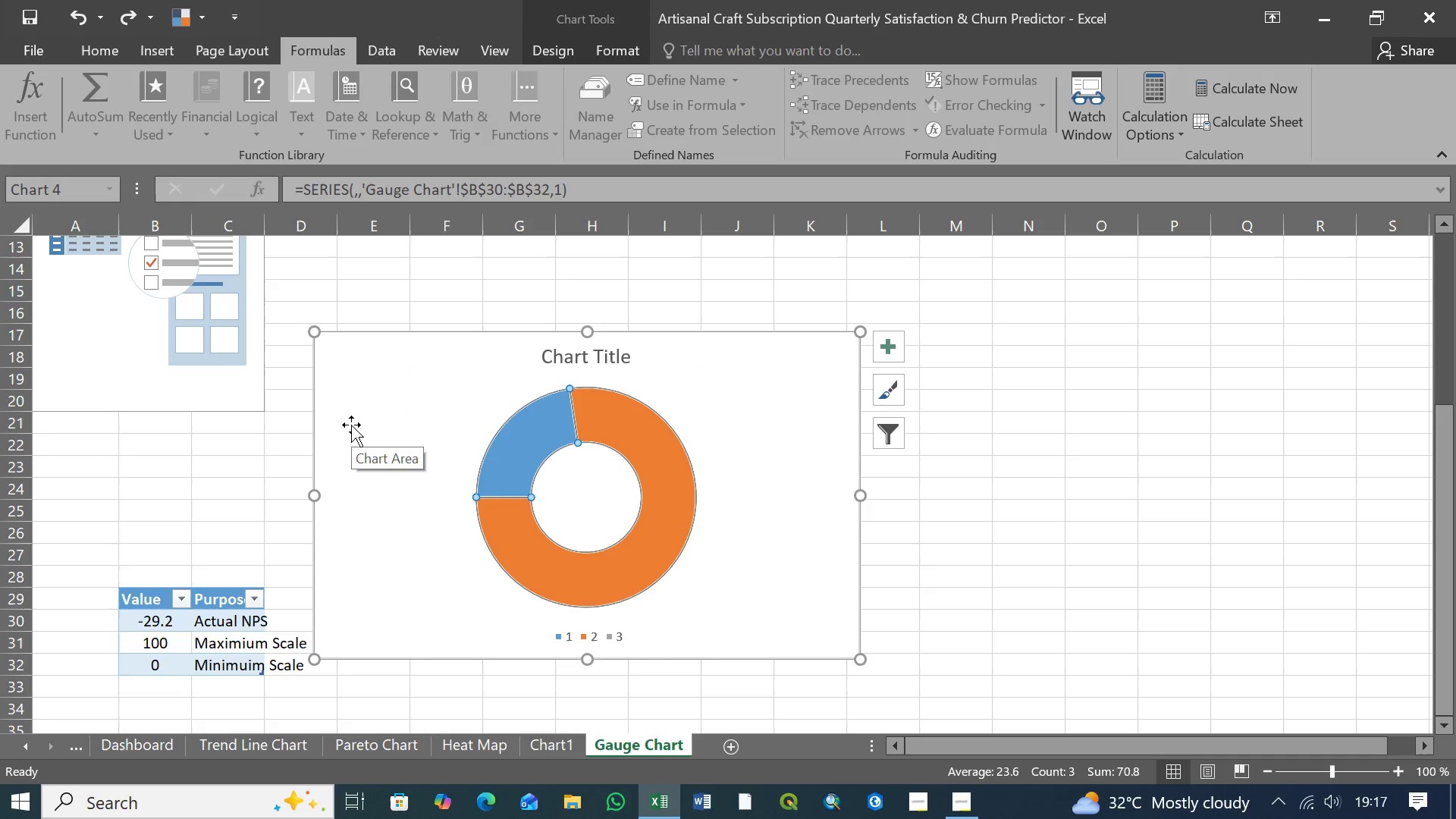 
key(Control+Y)
 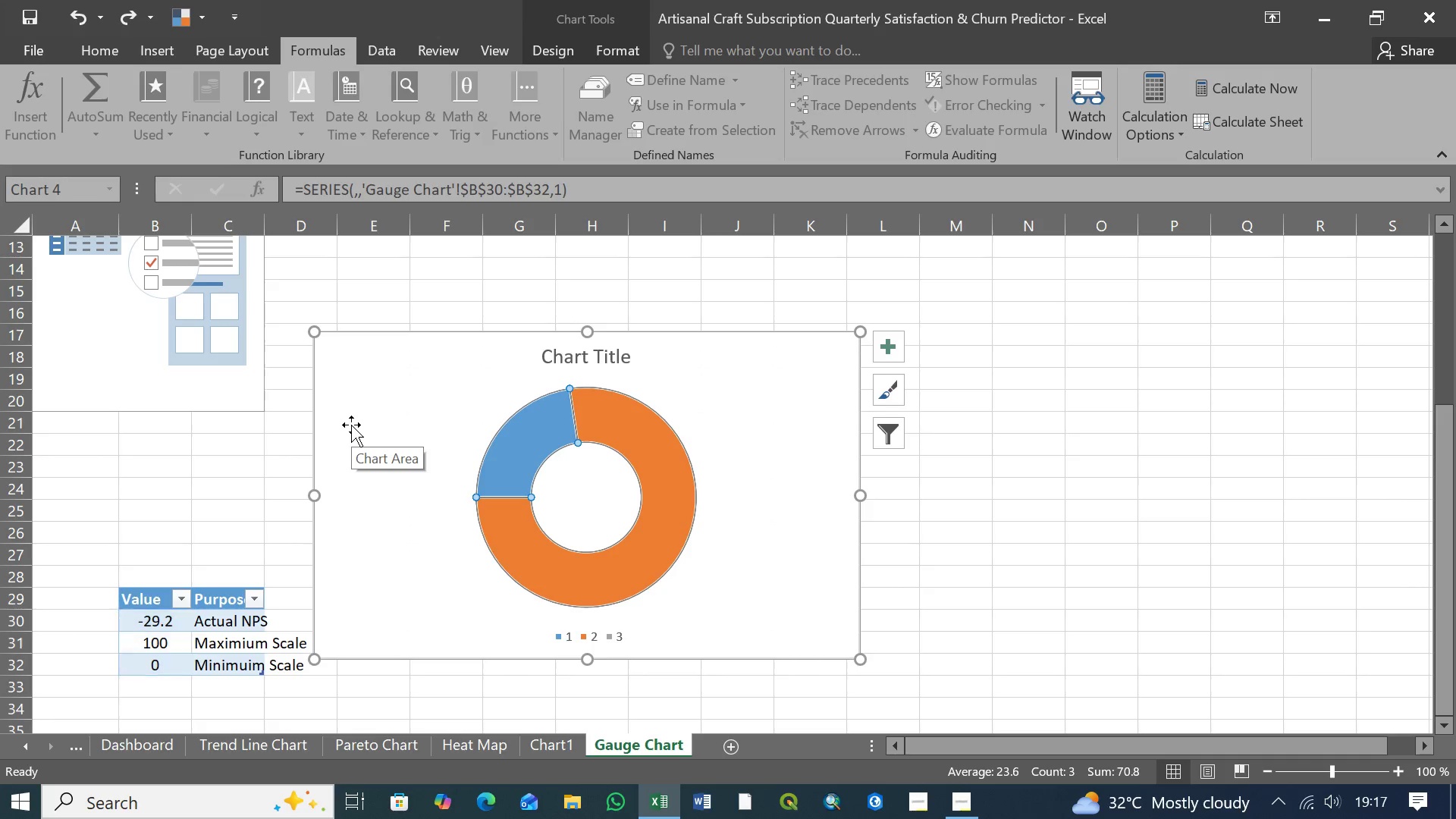 
key(Control+Y)
 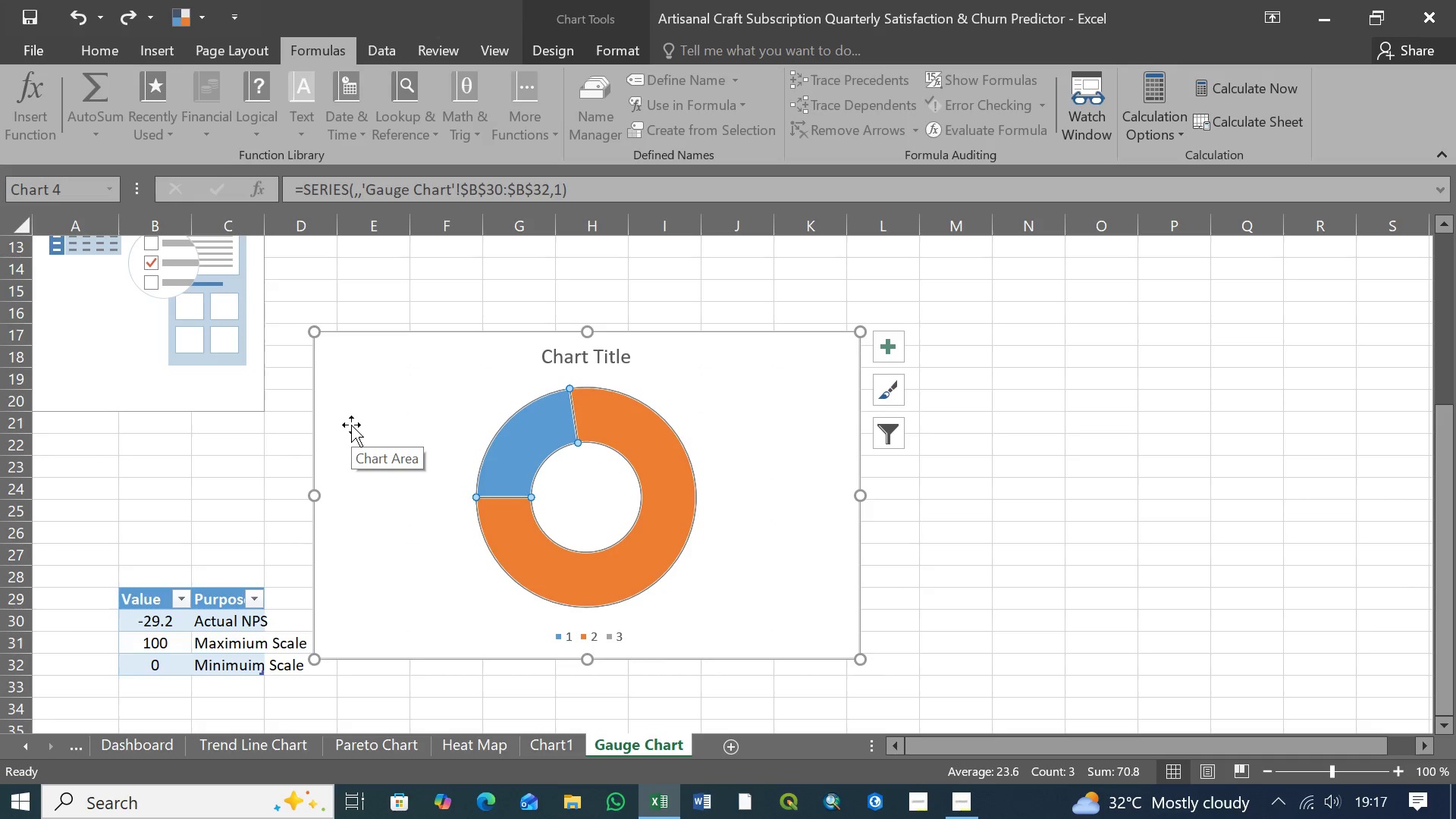 
hold_key(key=Y, duration=0.42)
 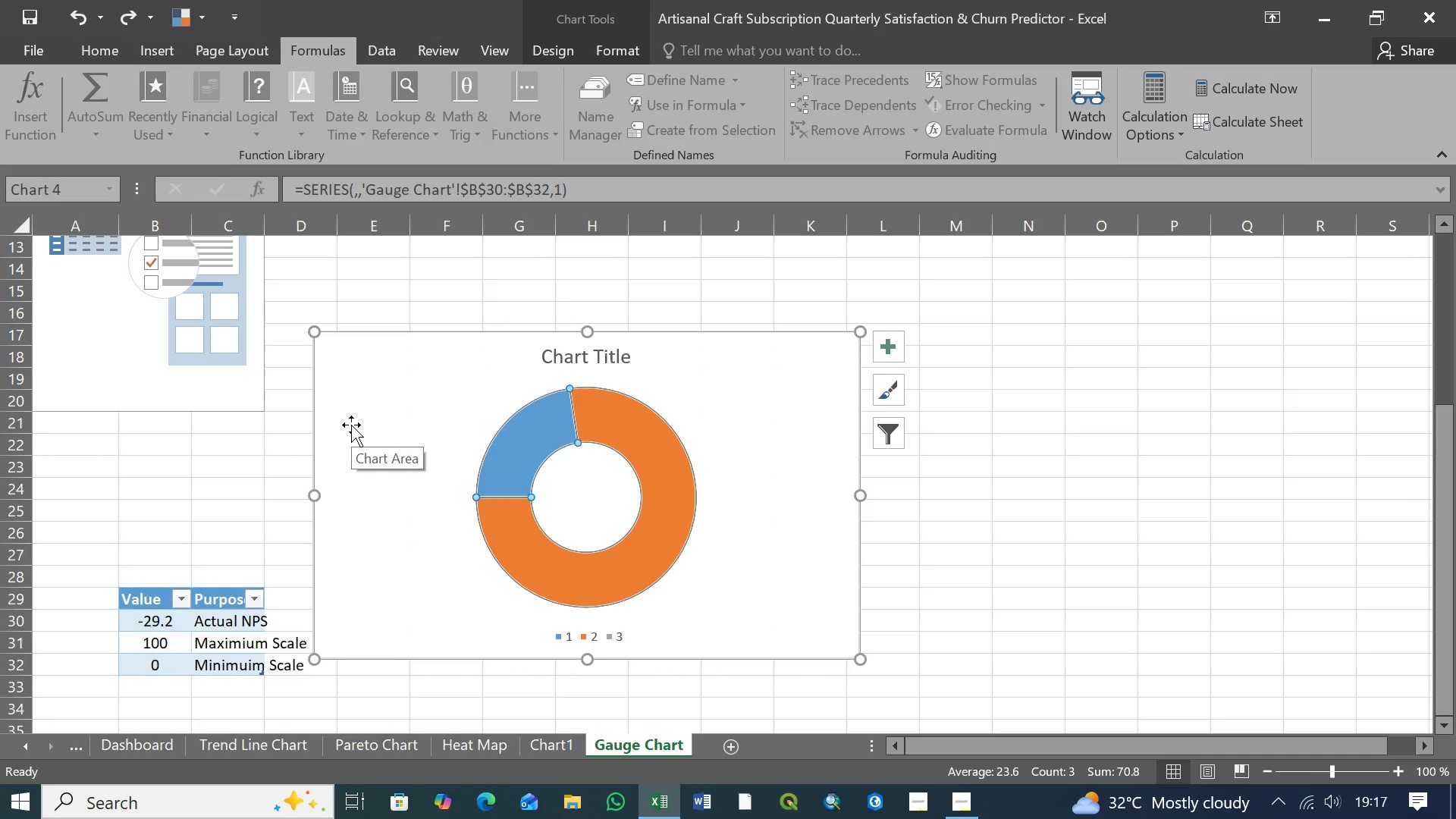 
key(Control+Y)
 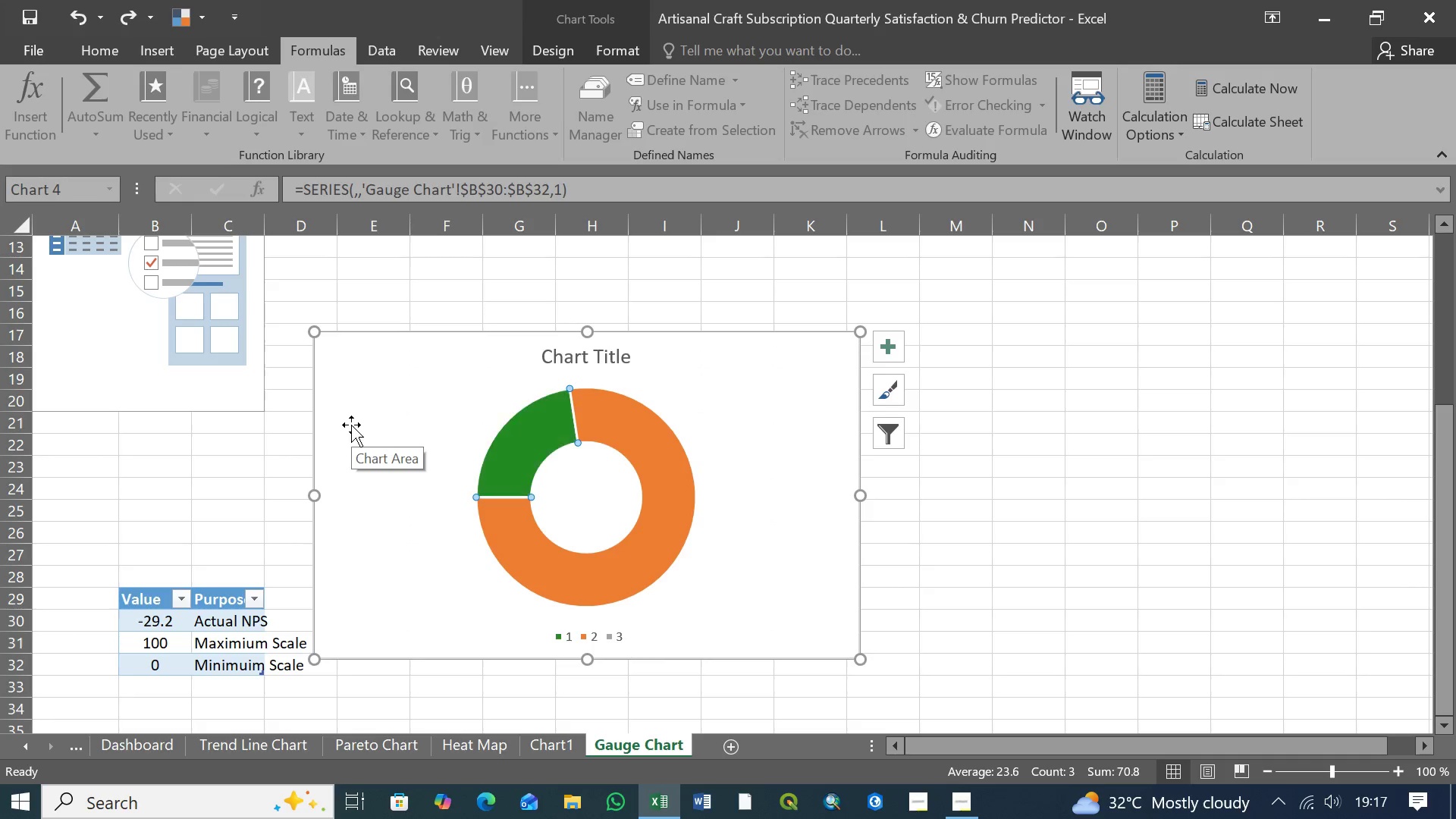 
key(Control+Y)
 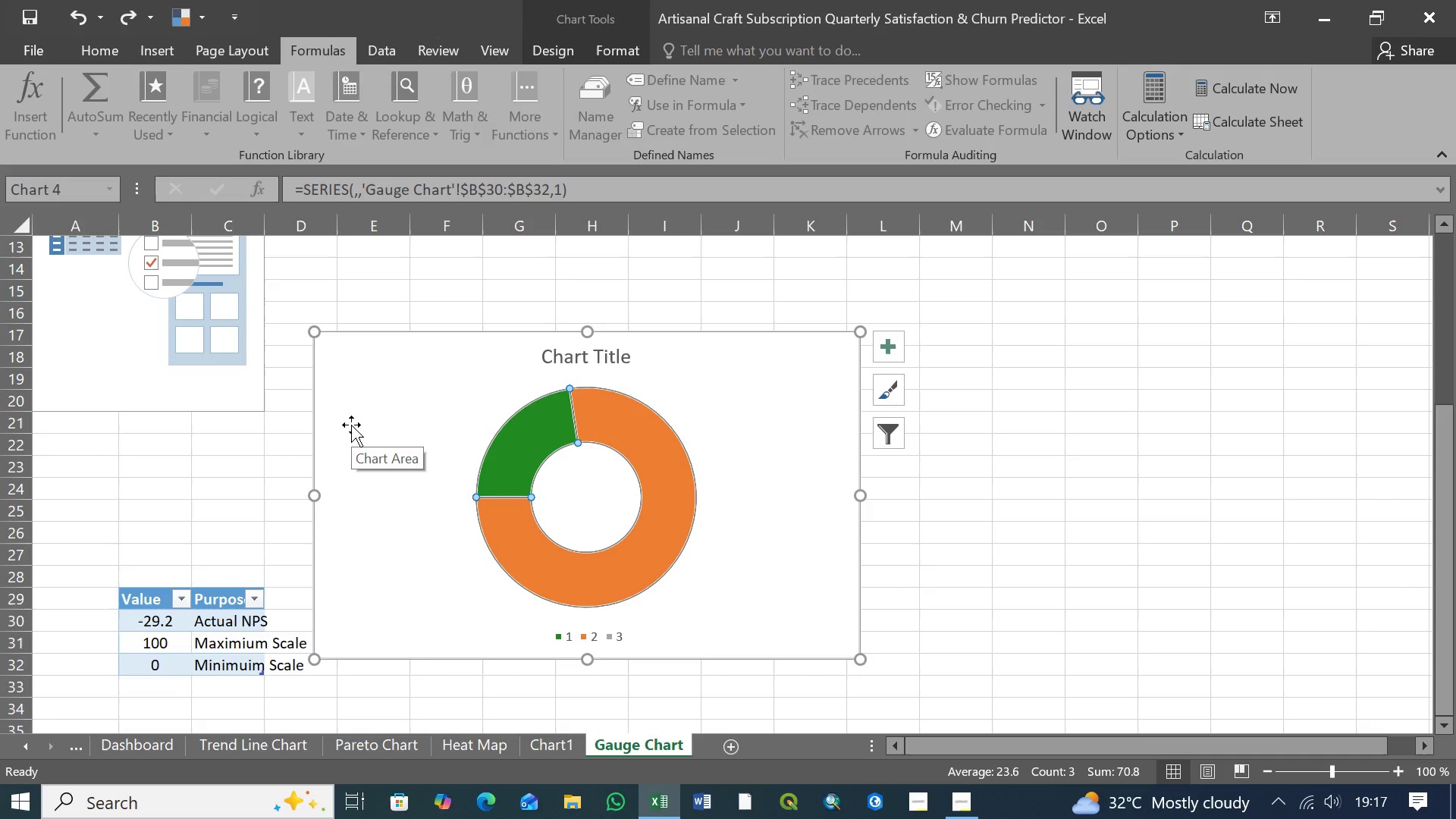 
key(Control+Y)
 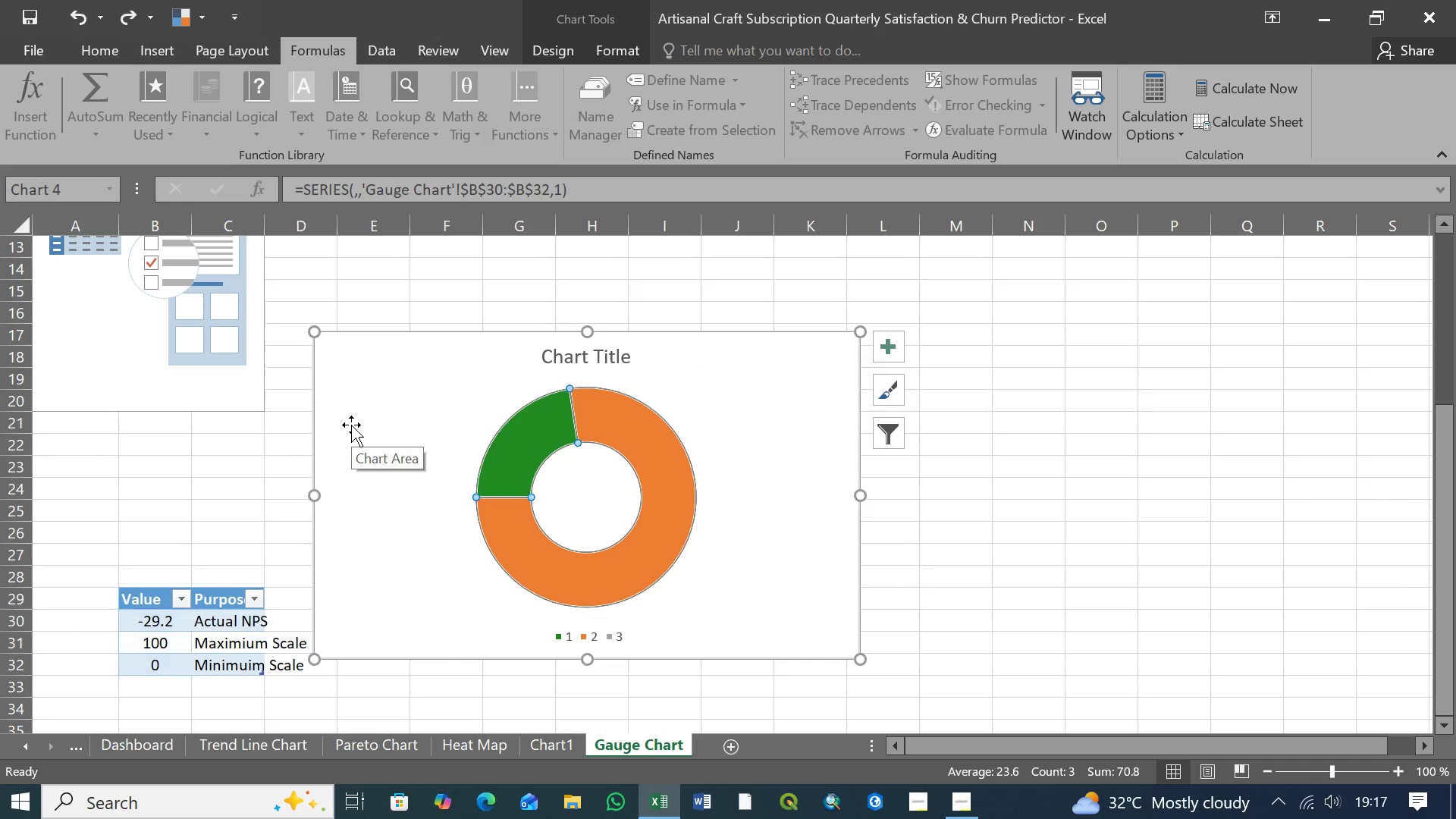 
hold_key(key=Y, duration=0.41)
 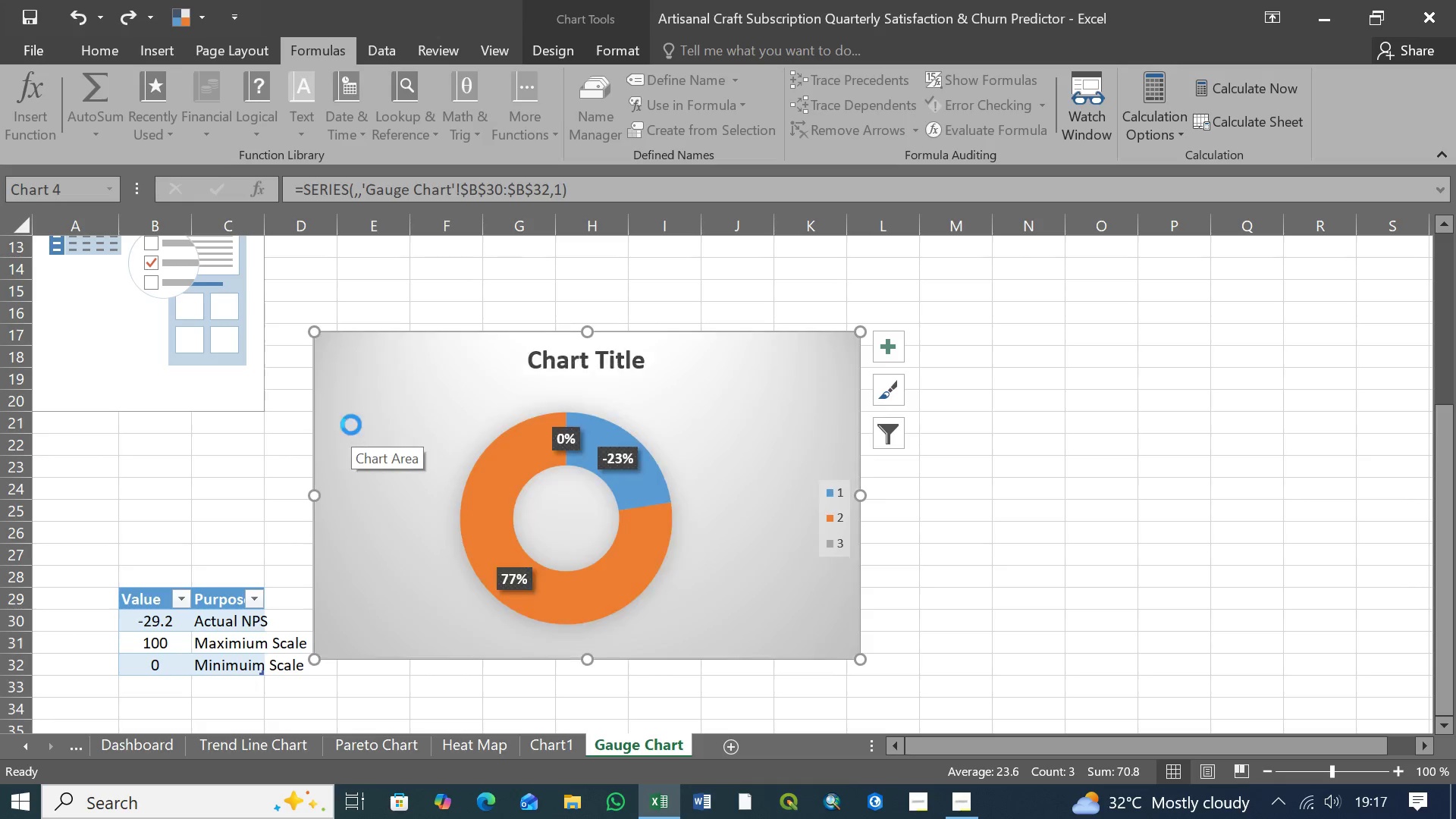 
key(Control+Y)
 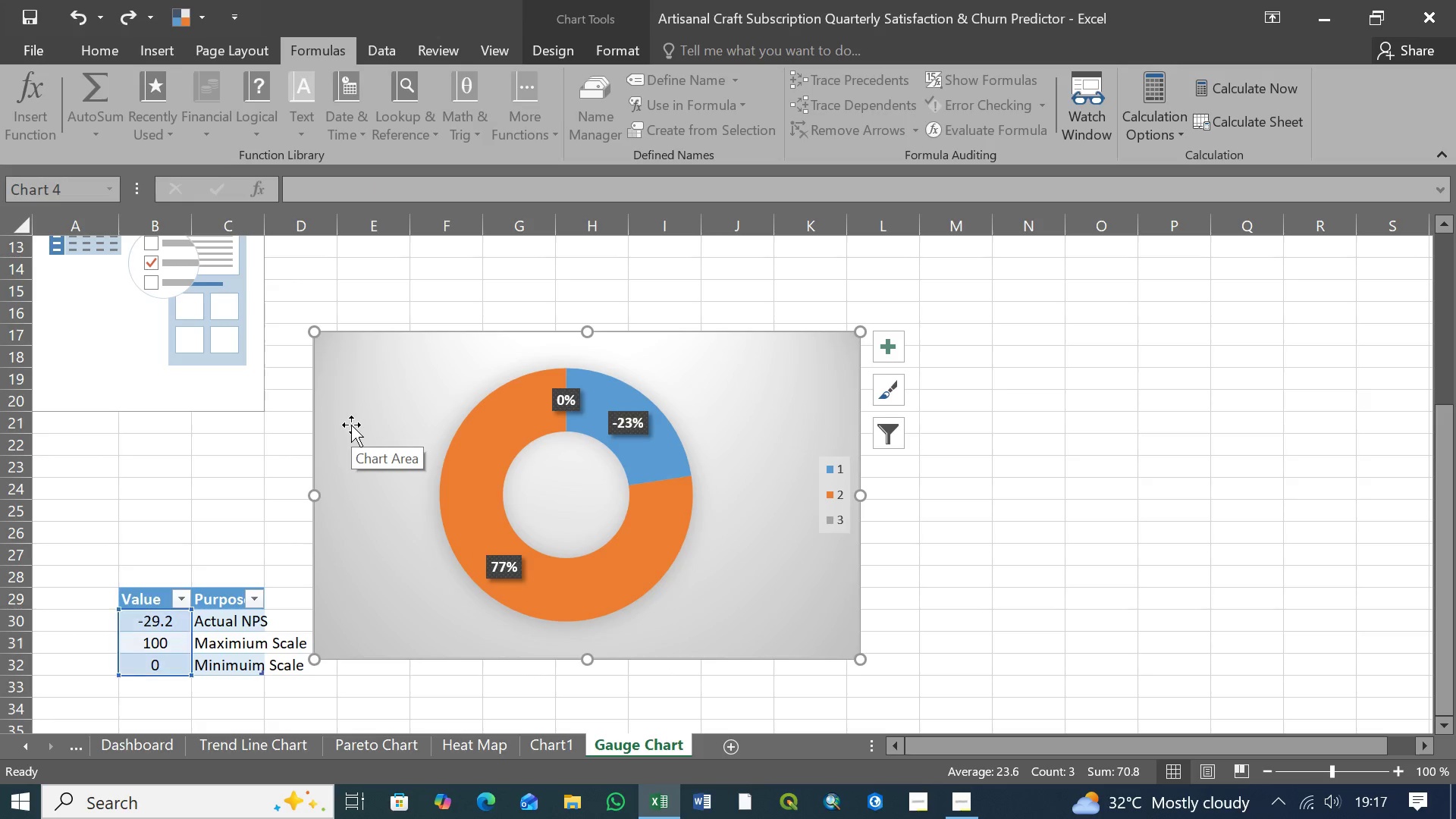 
key(Control+Y)
 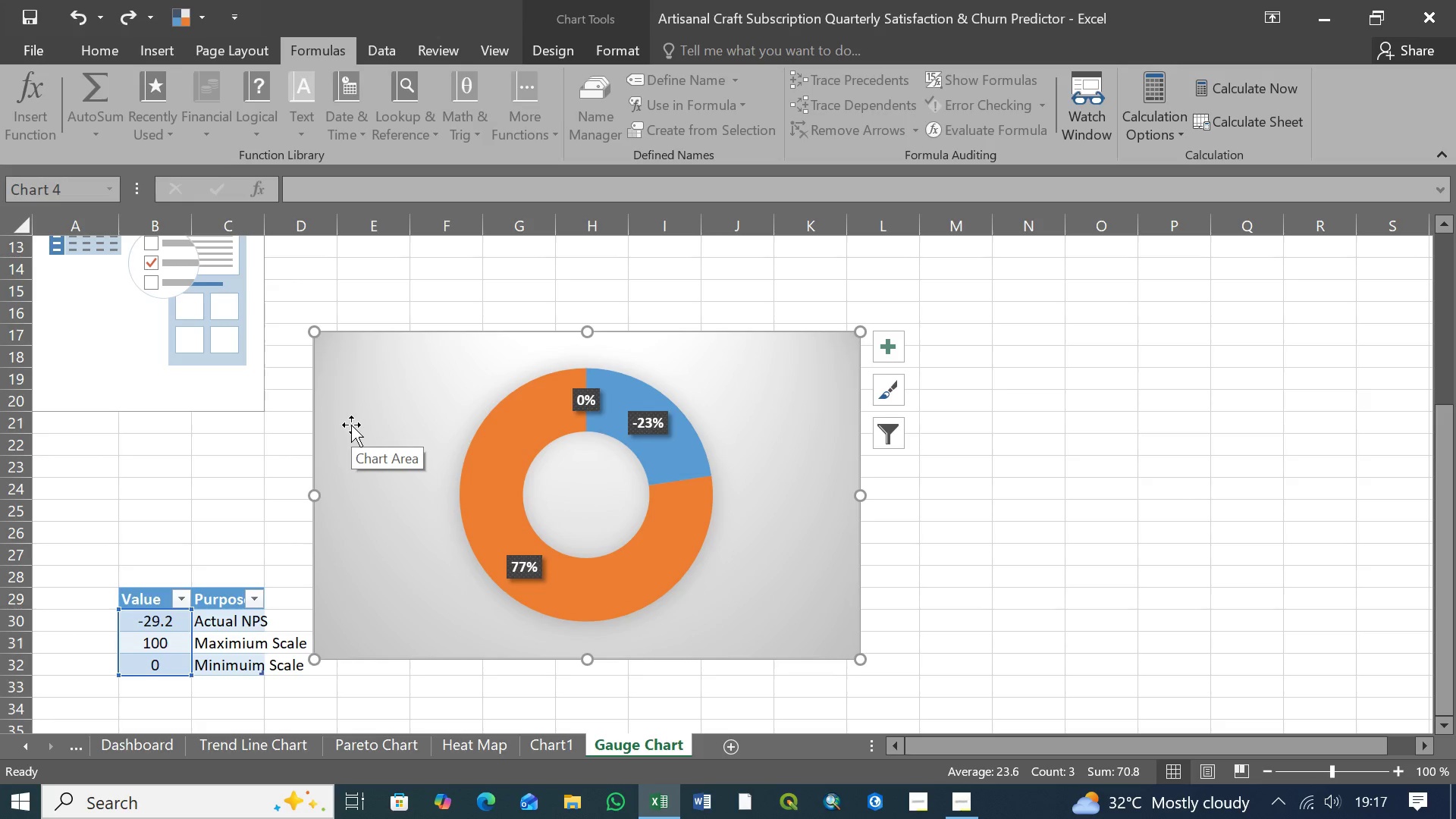 
key(Control+Y)
 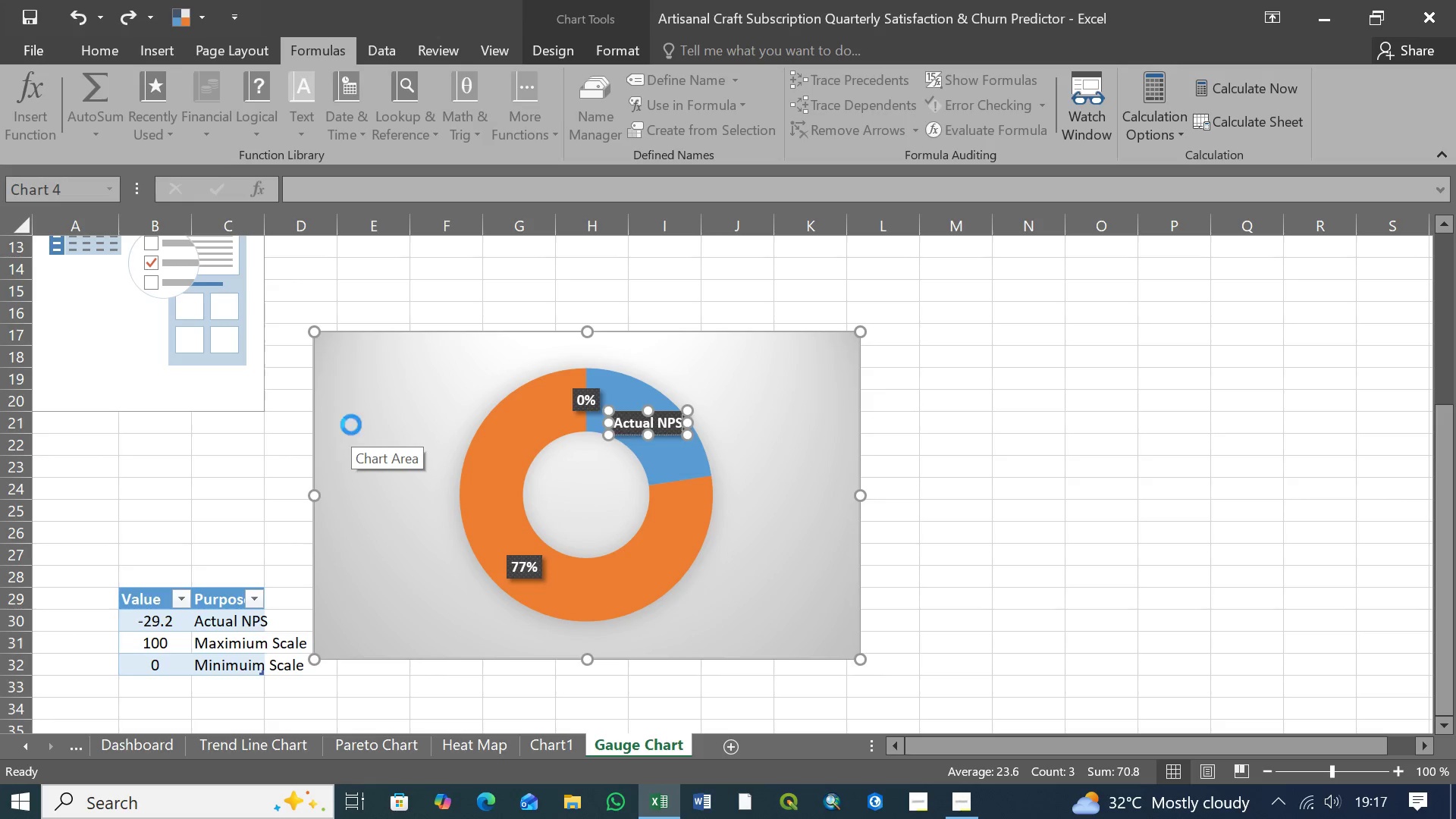 
key(Control+Y)
 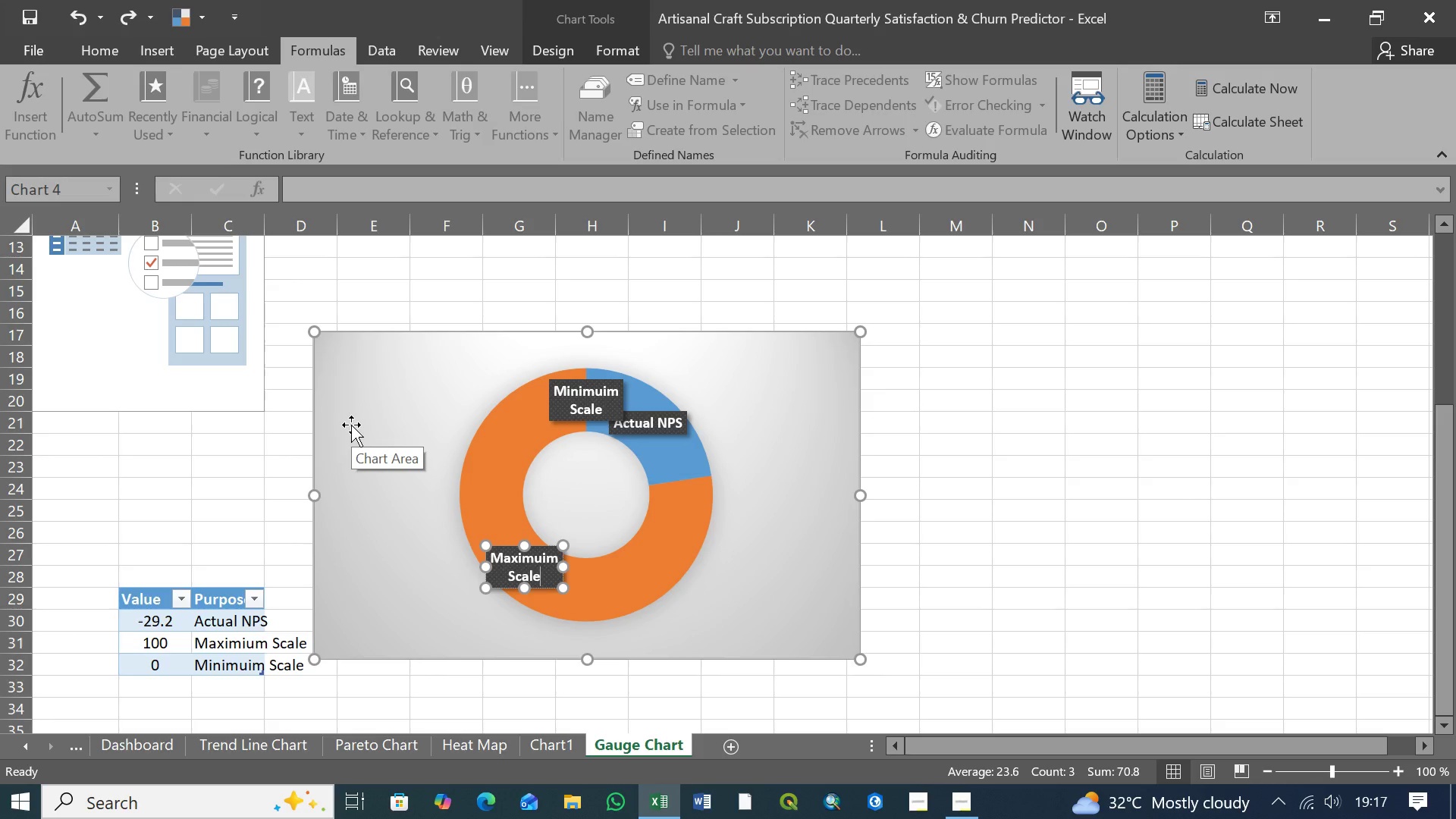 
key(Control+Y)
 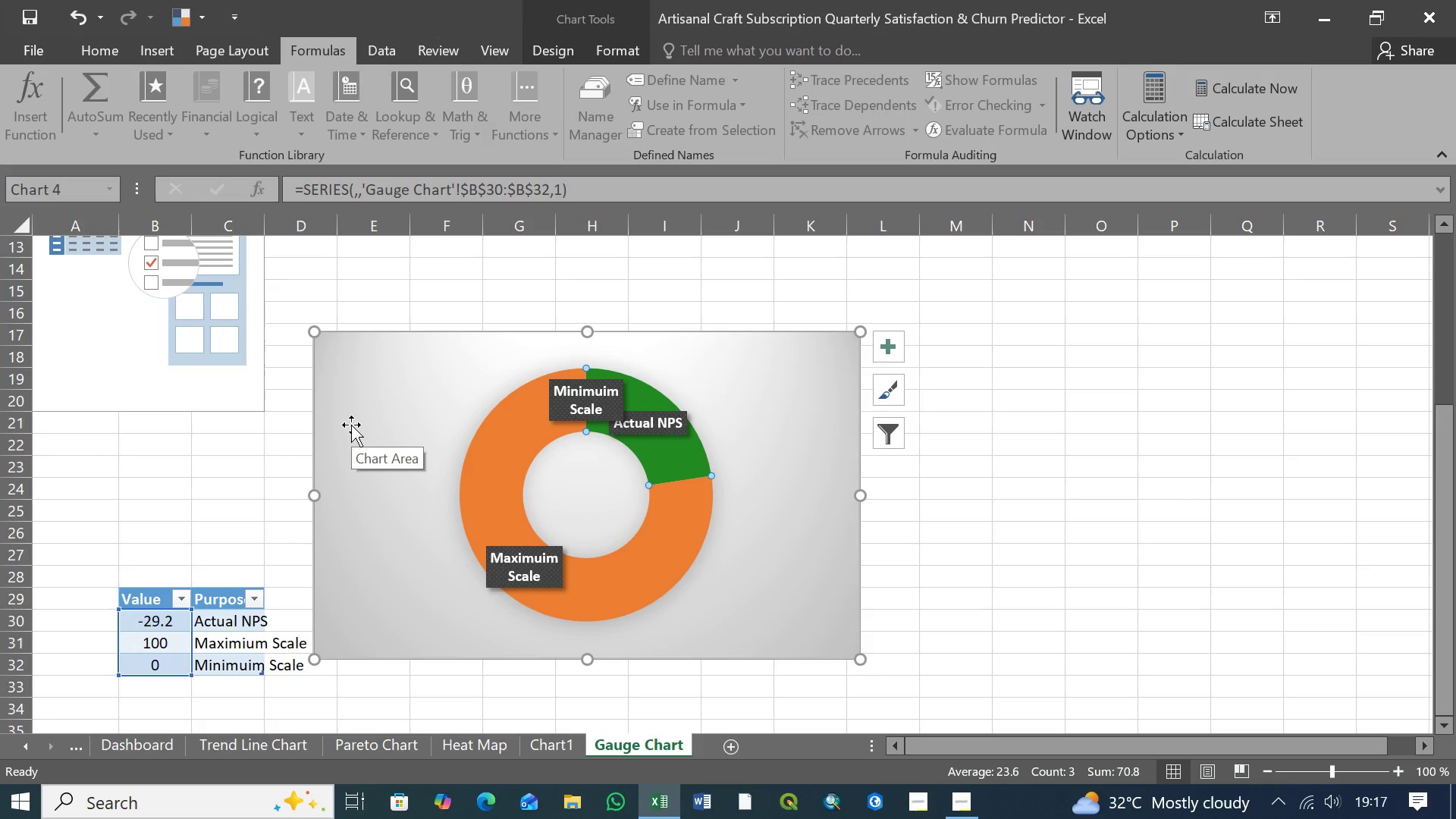 
key(Control+Y)
 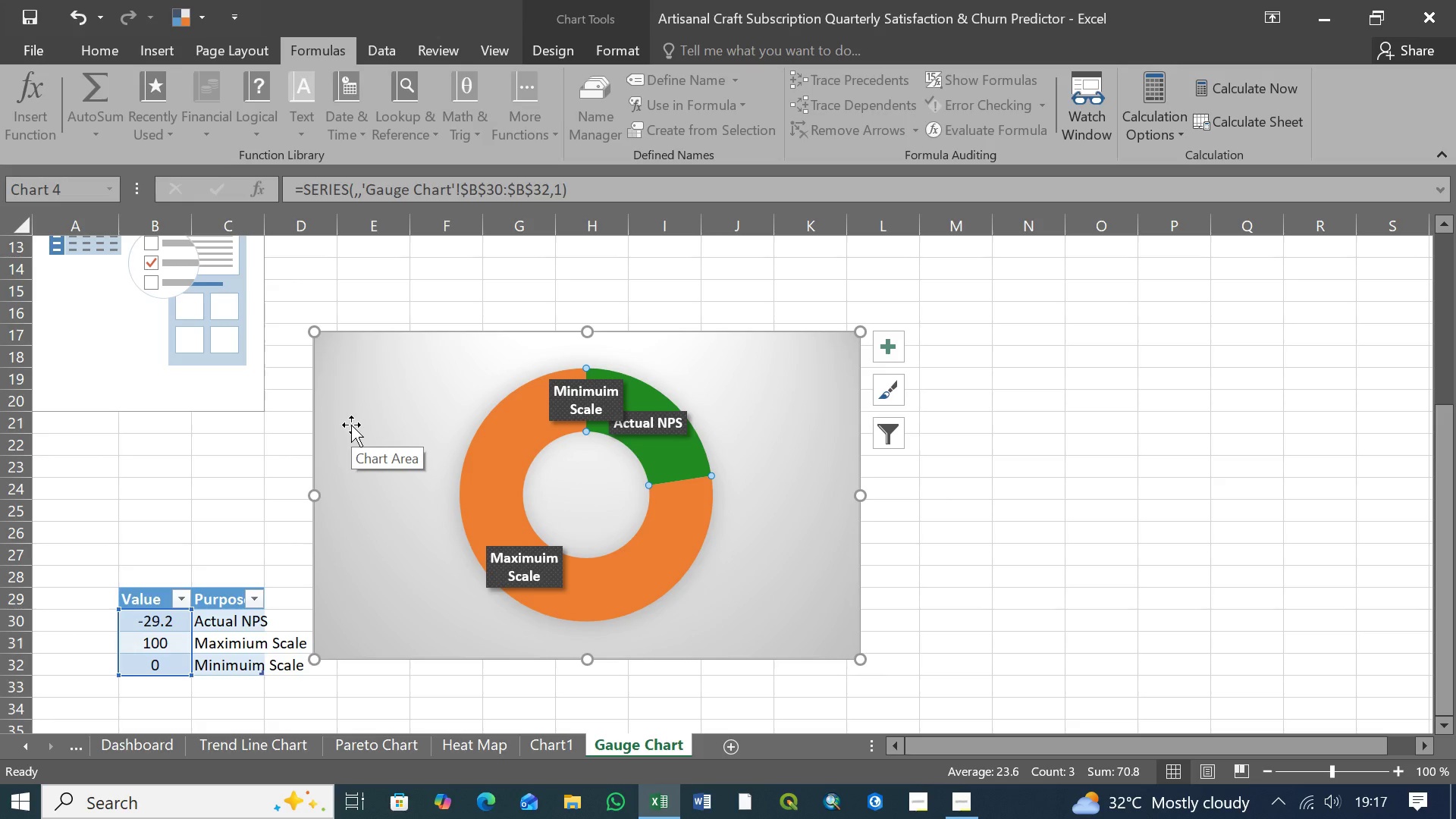 
key(Control+Y)
 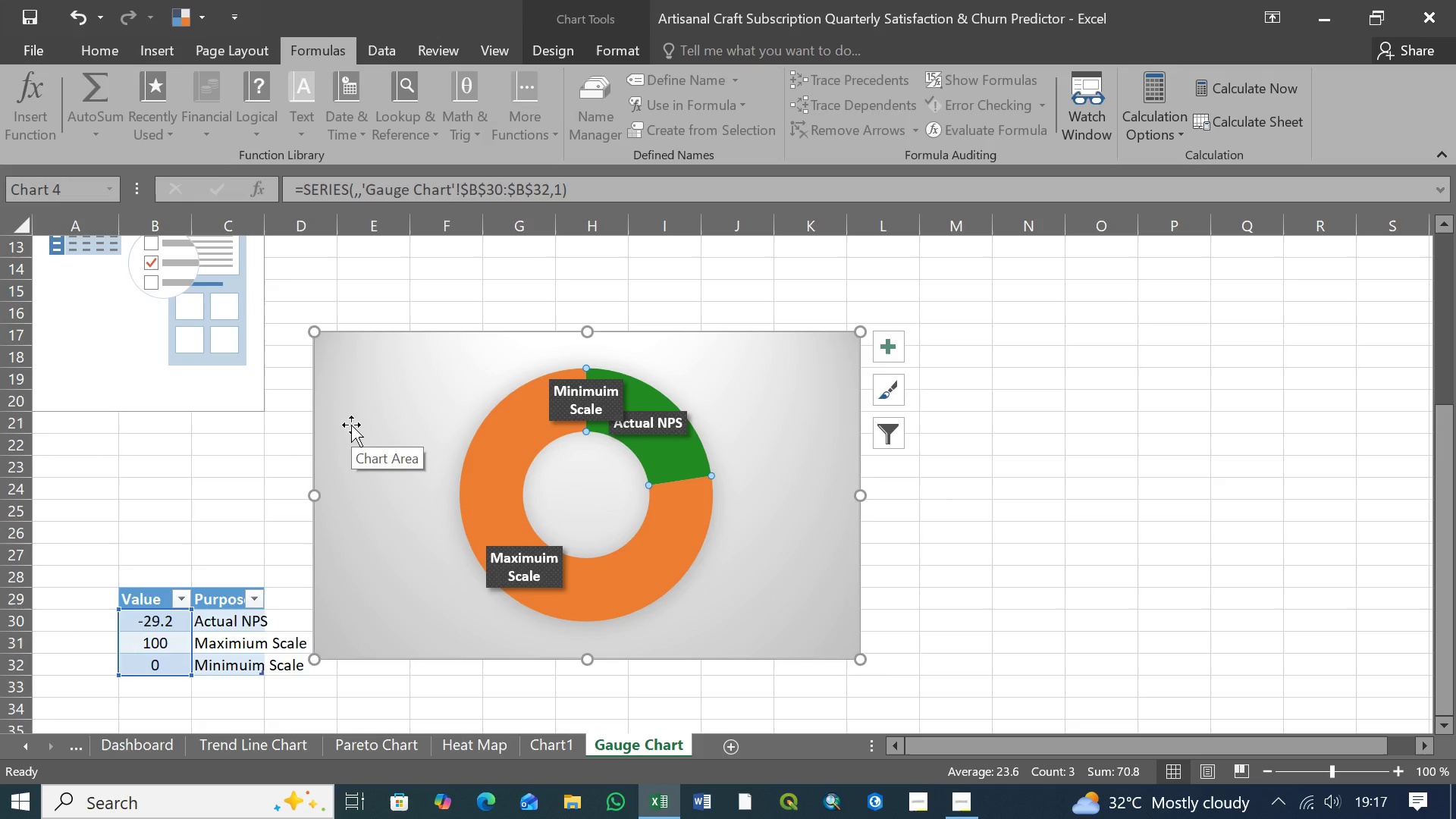 
key(Control+Y)
 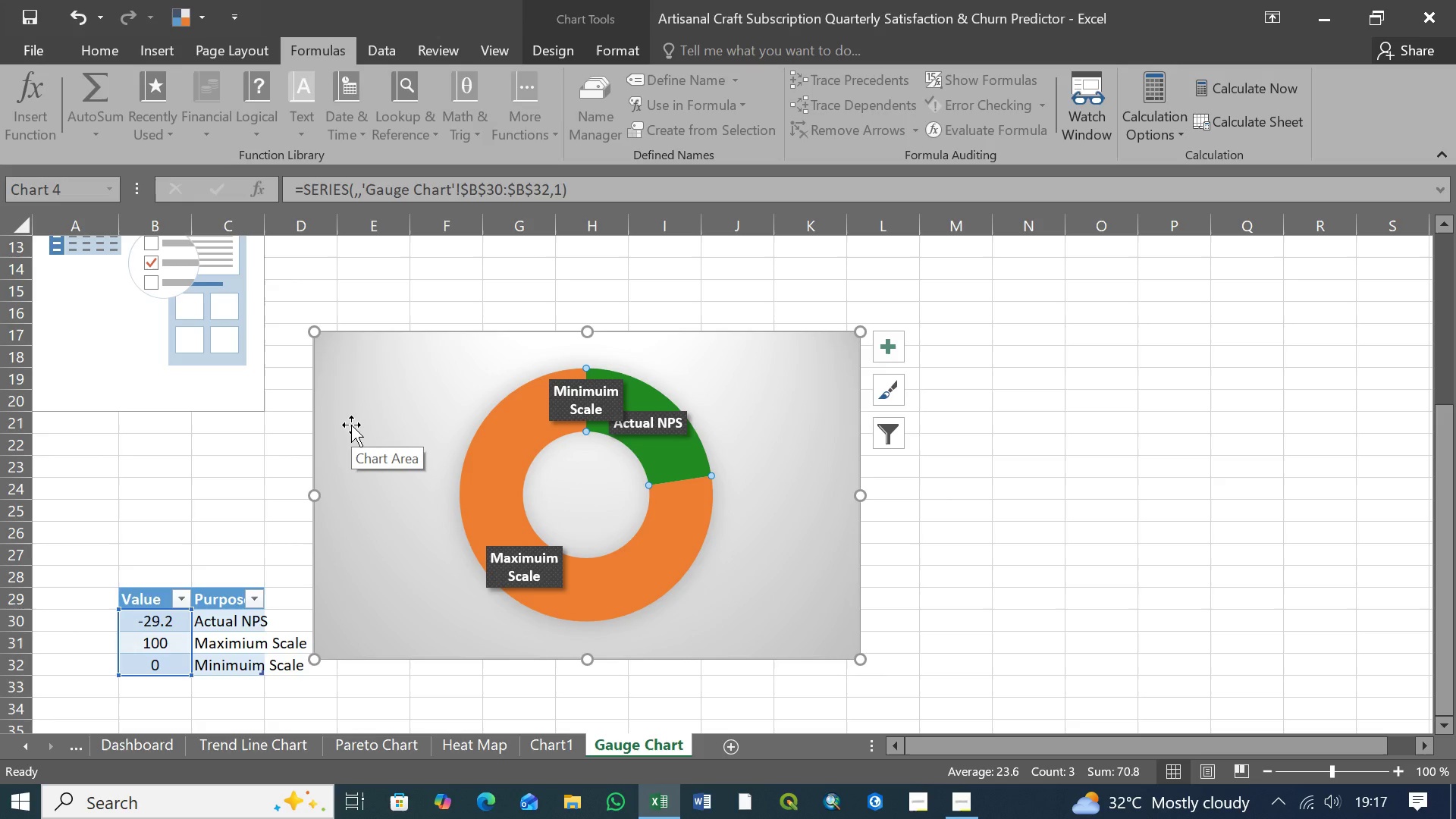 
key(Control+Y)
 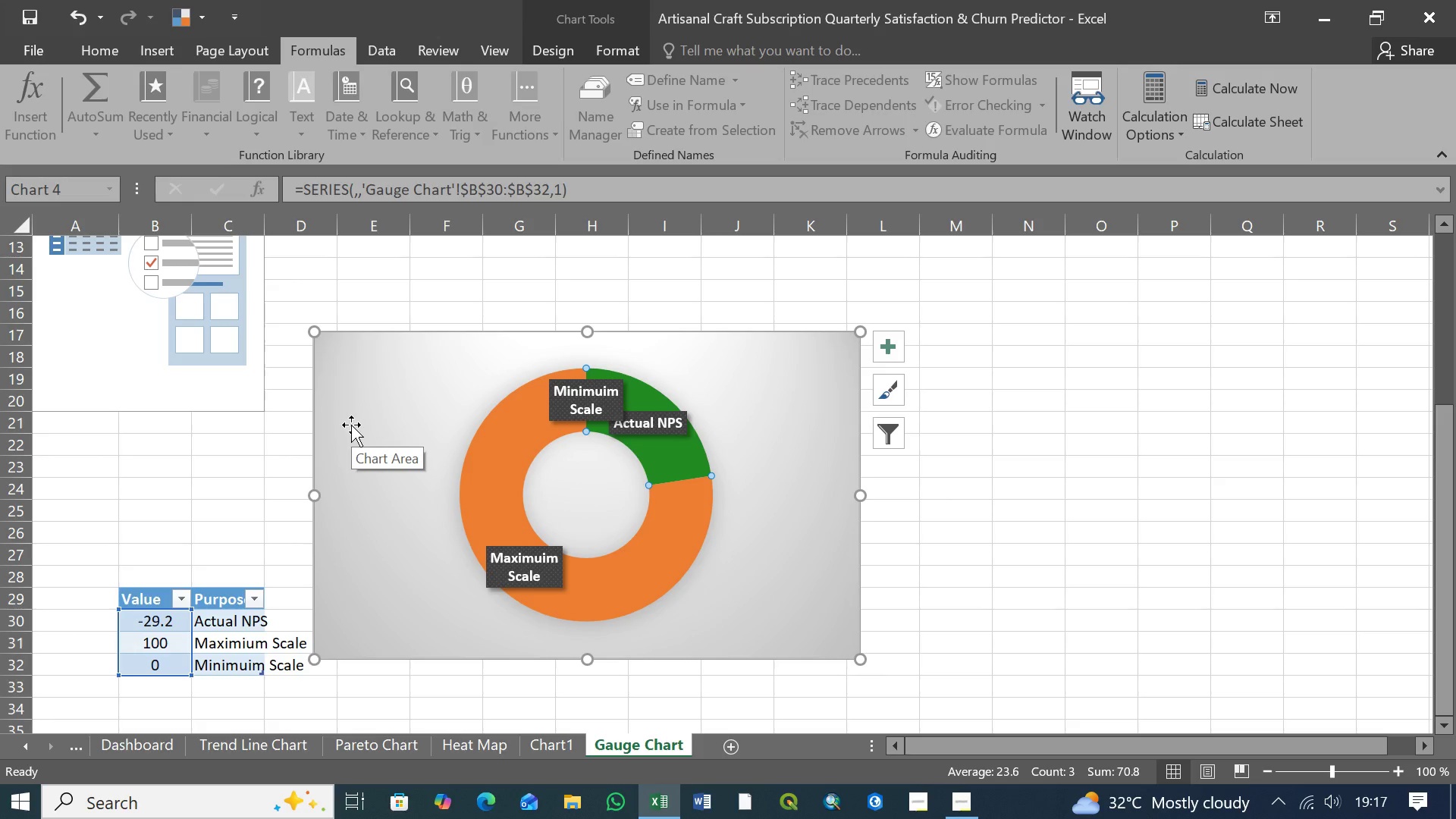 
key(Control+Y)
 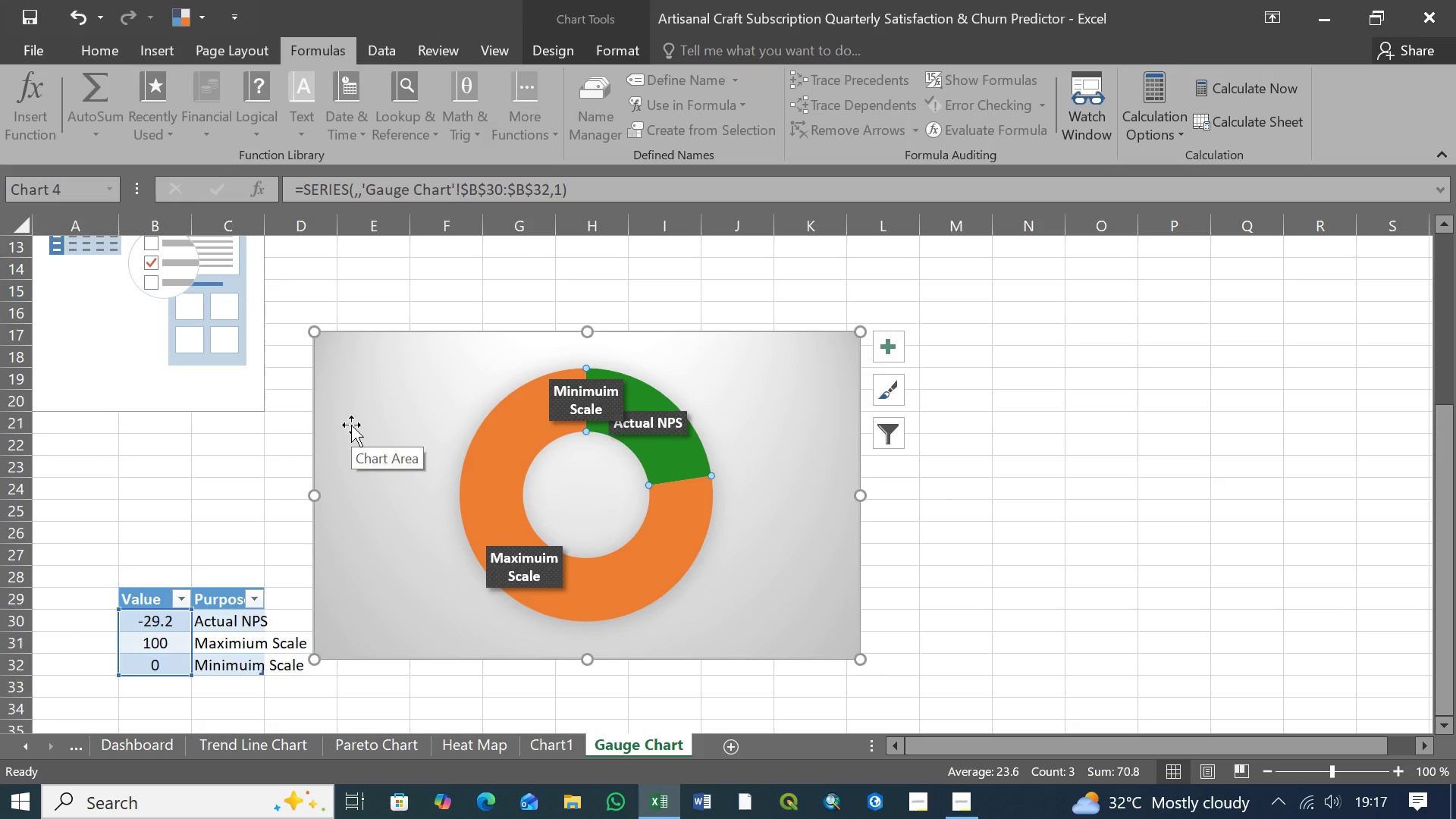 
key(Control+Y)
 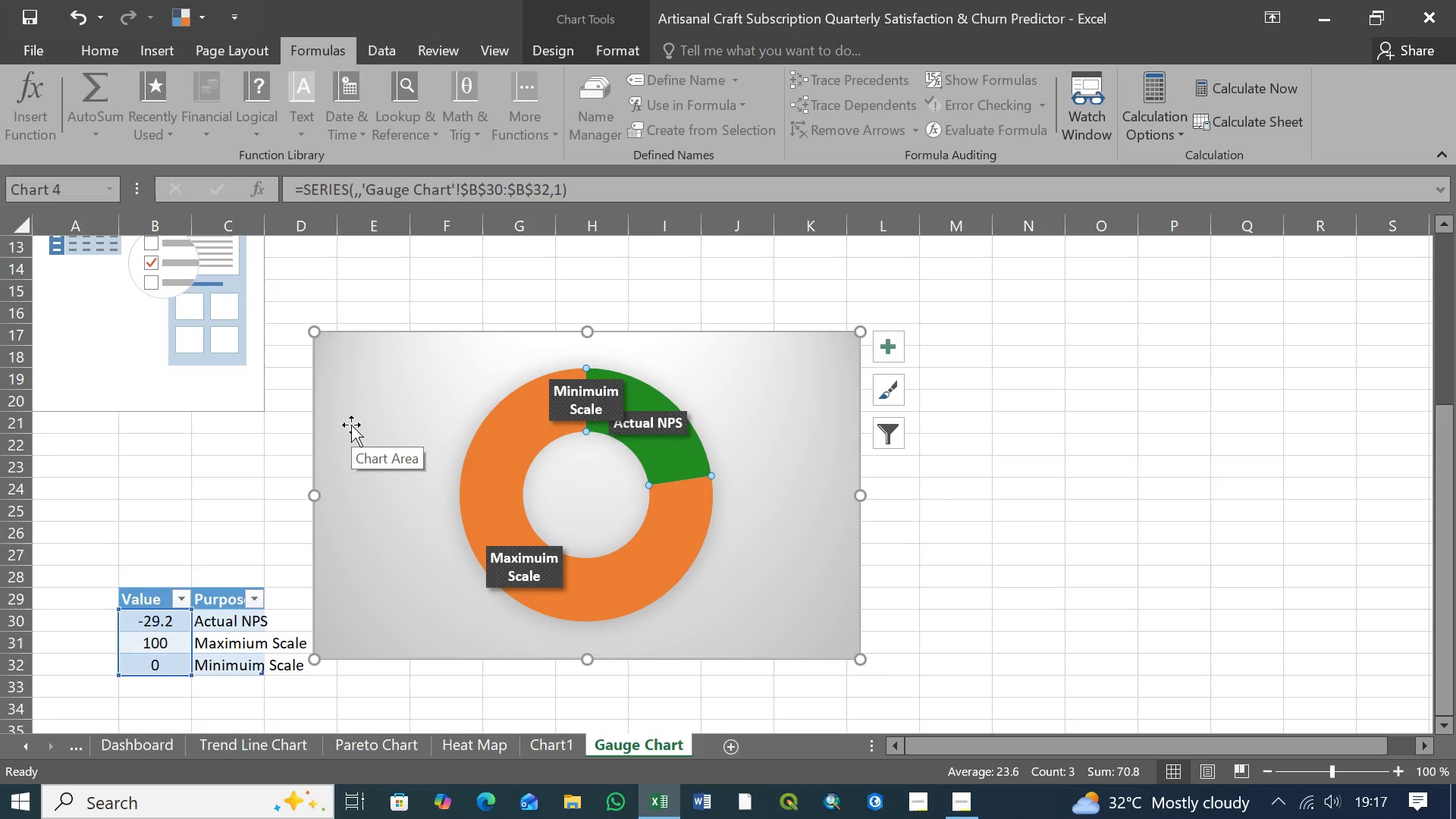 
key(Control+Y)
 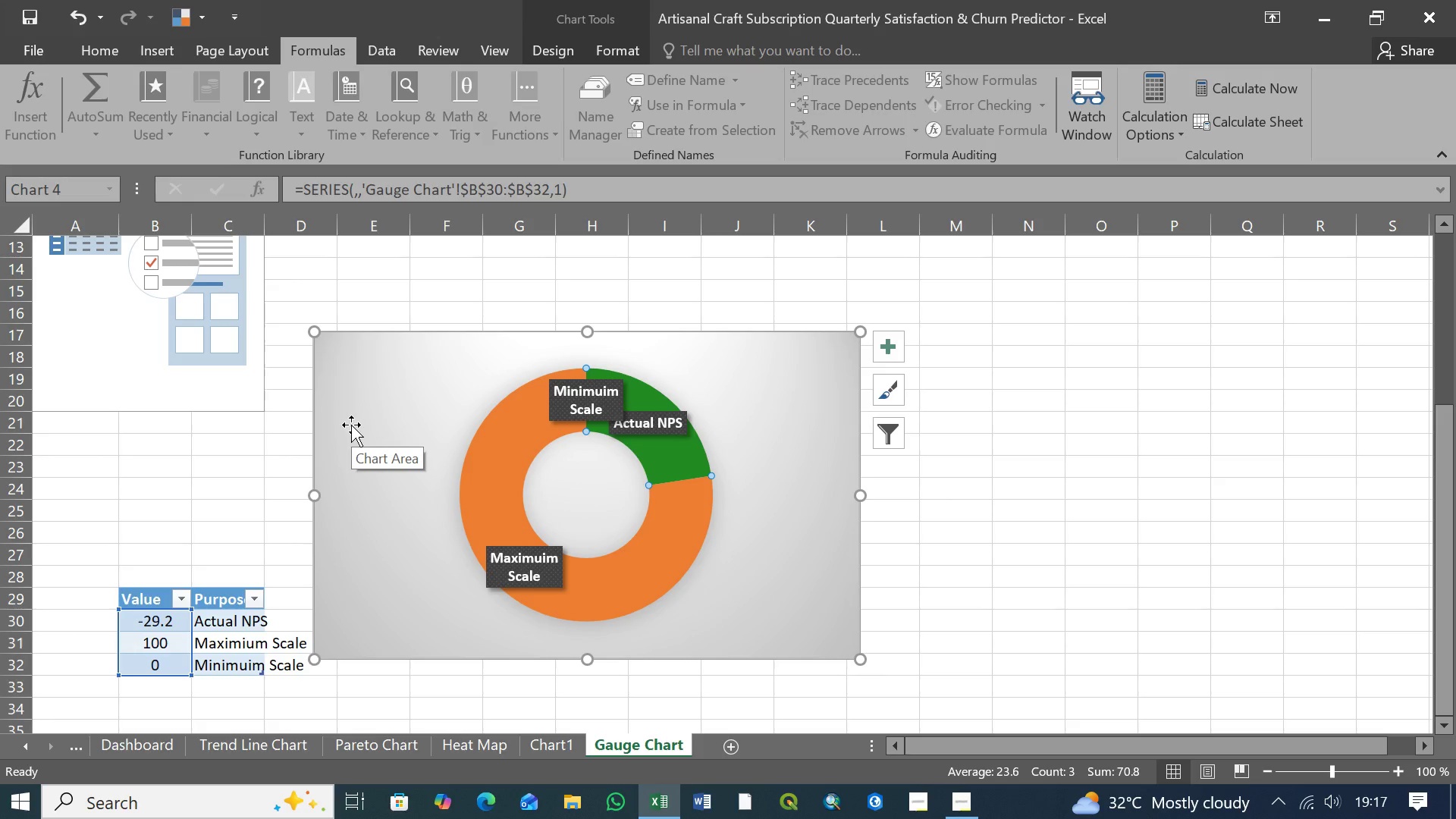 
key(Control+Y)
 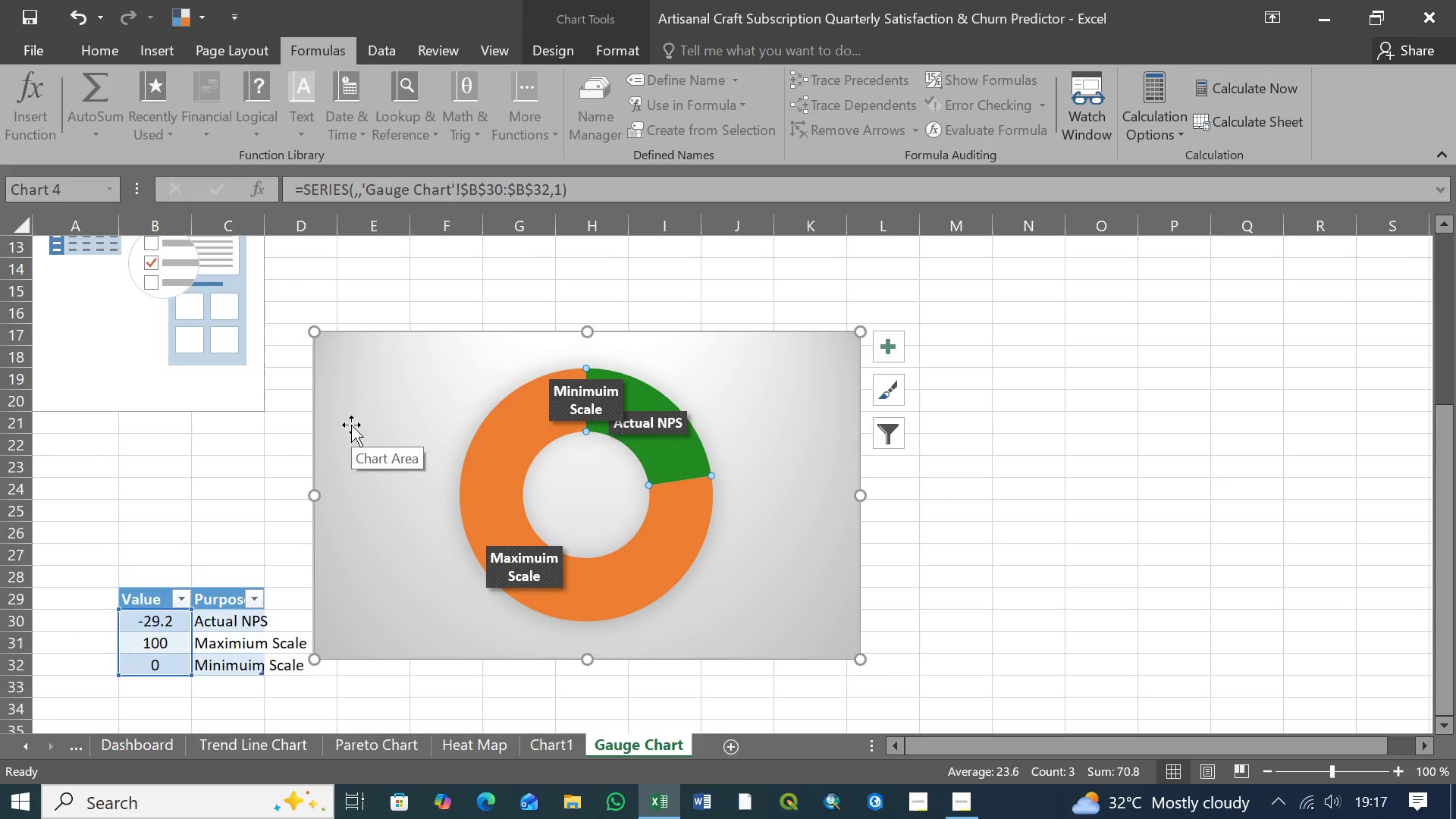 
key(Control+Y)
 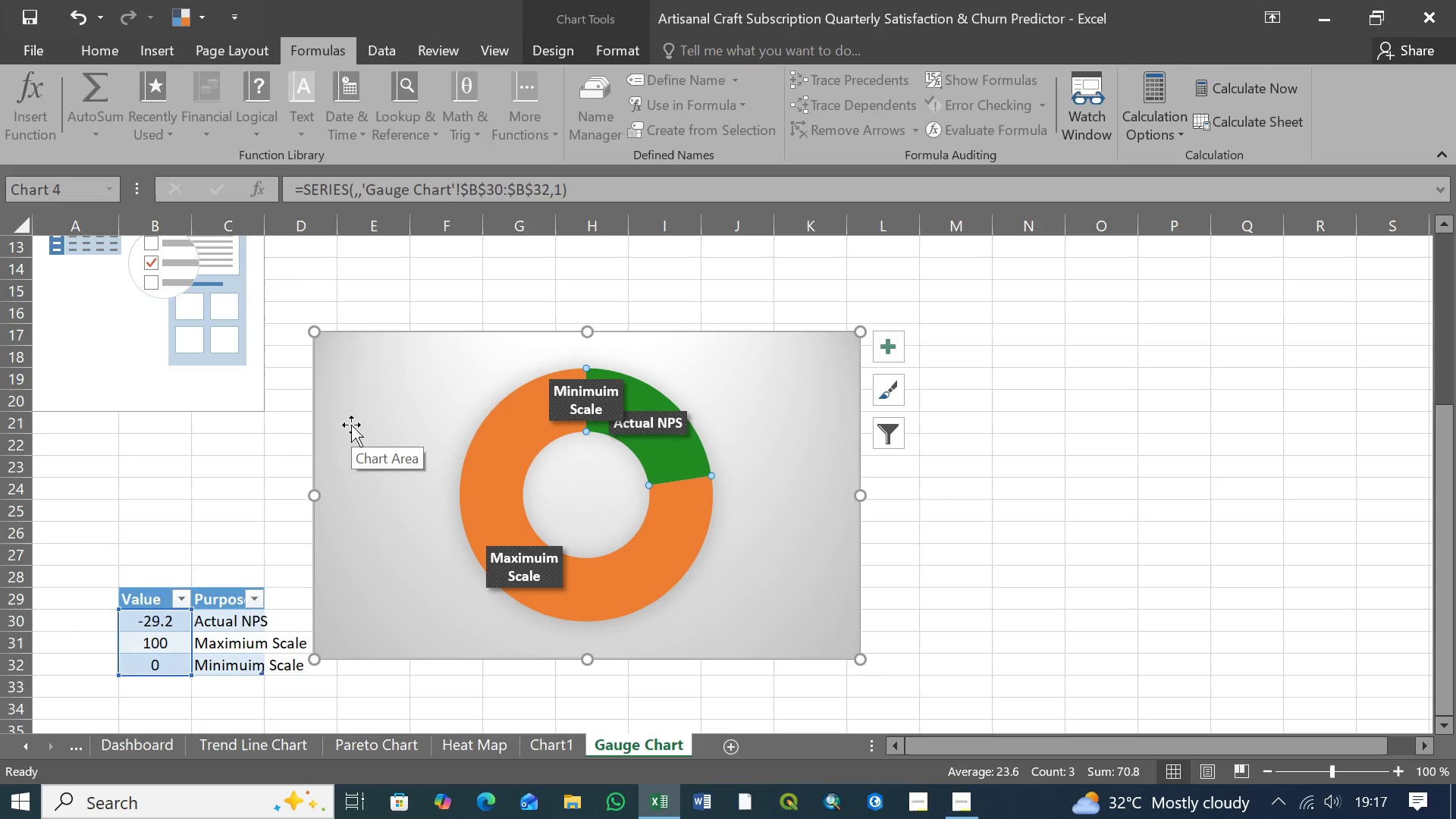 
key(Control+Y)
 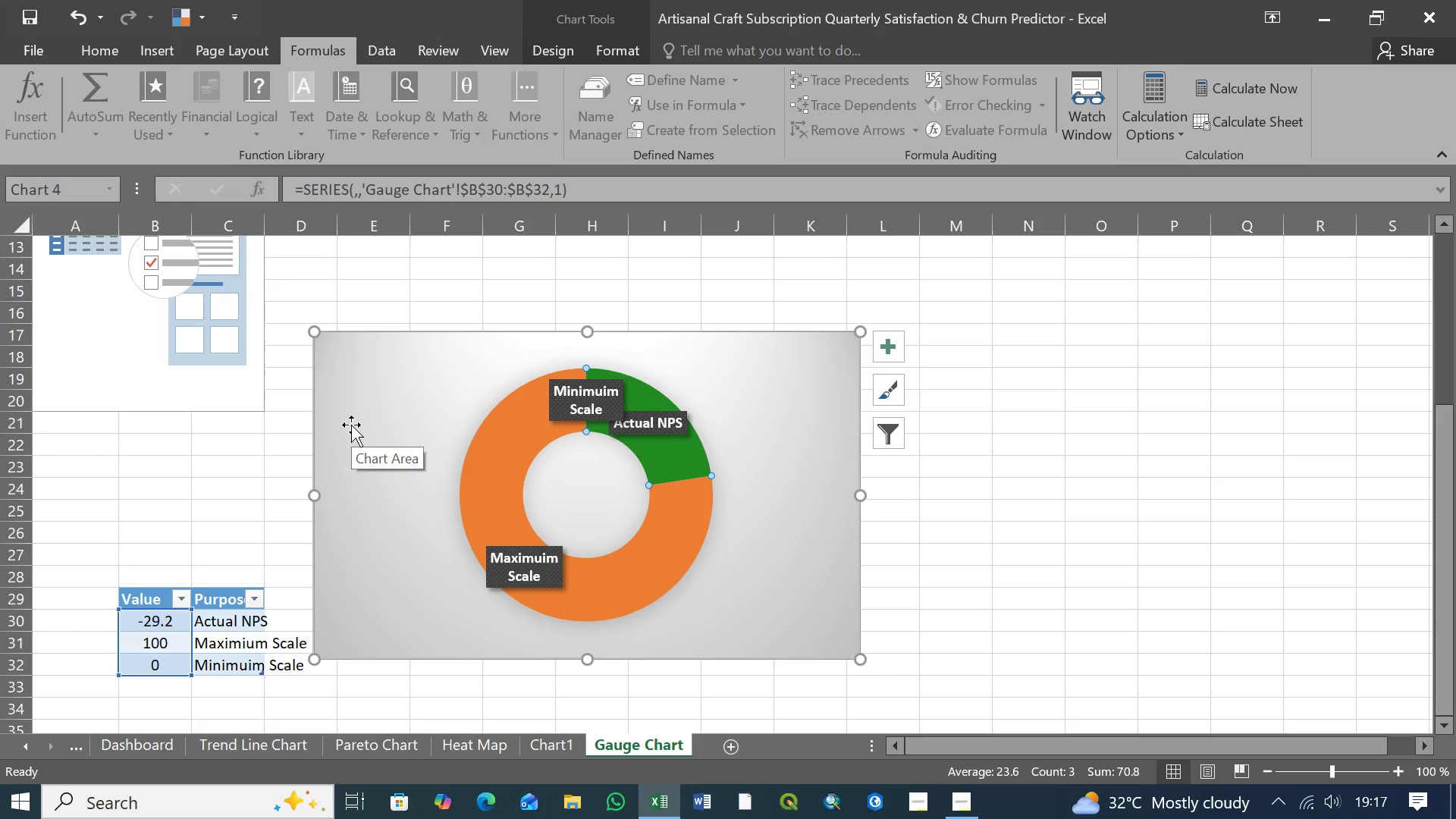 
key(Control+Y)
 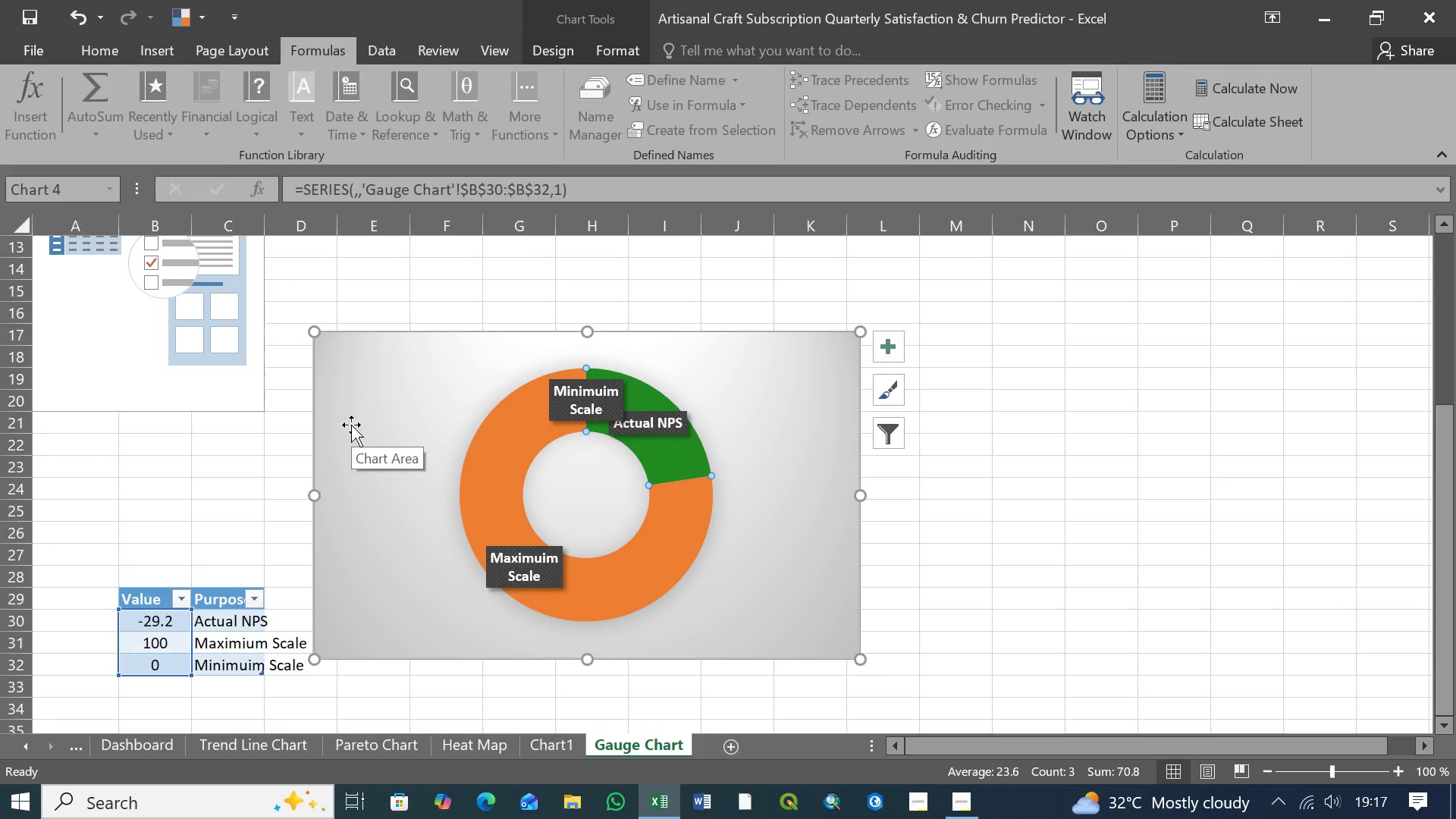 
key(Control+Y)
 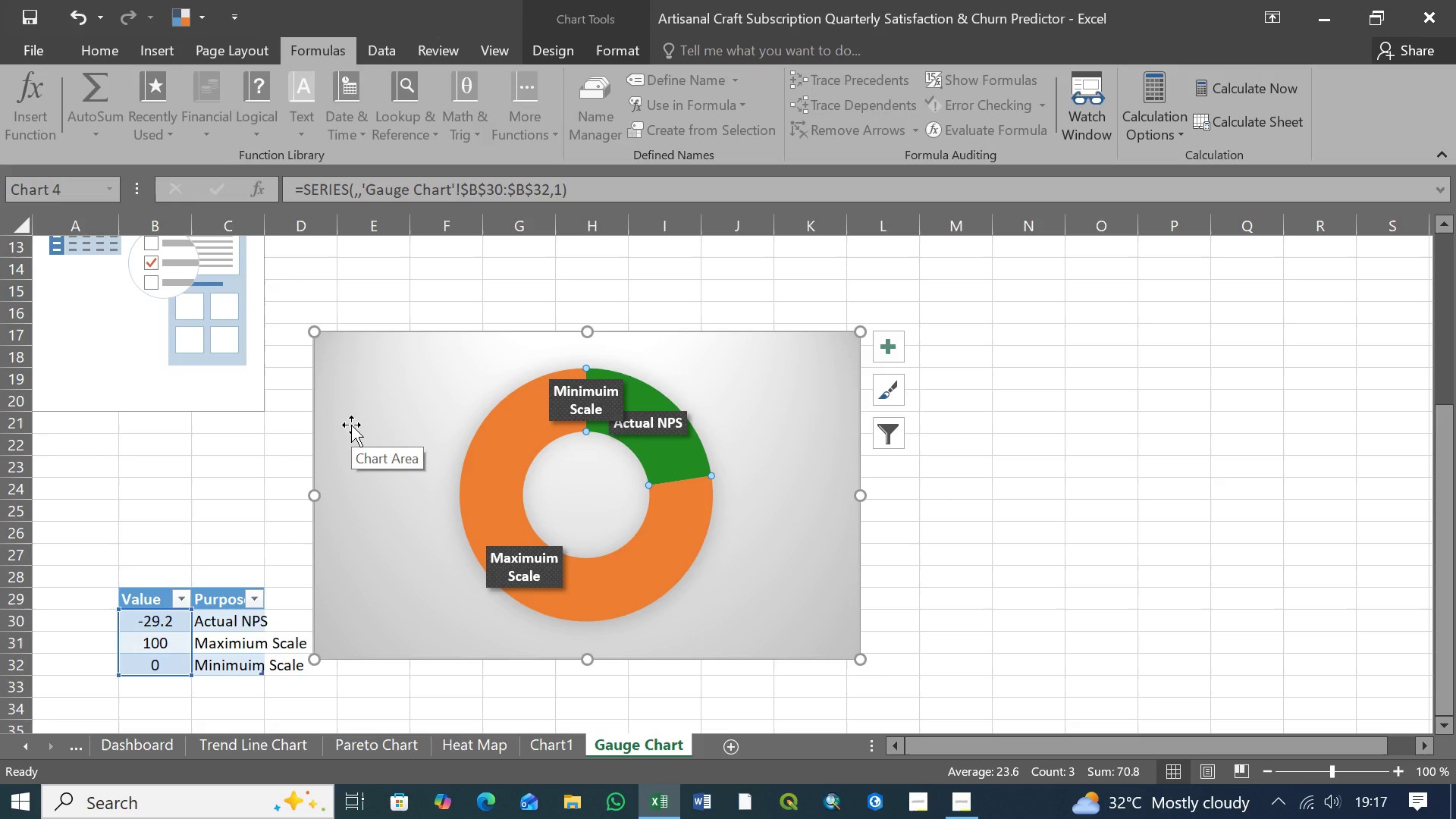 
key(Control+Y)
 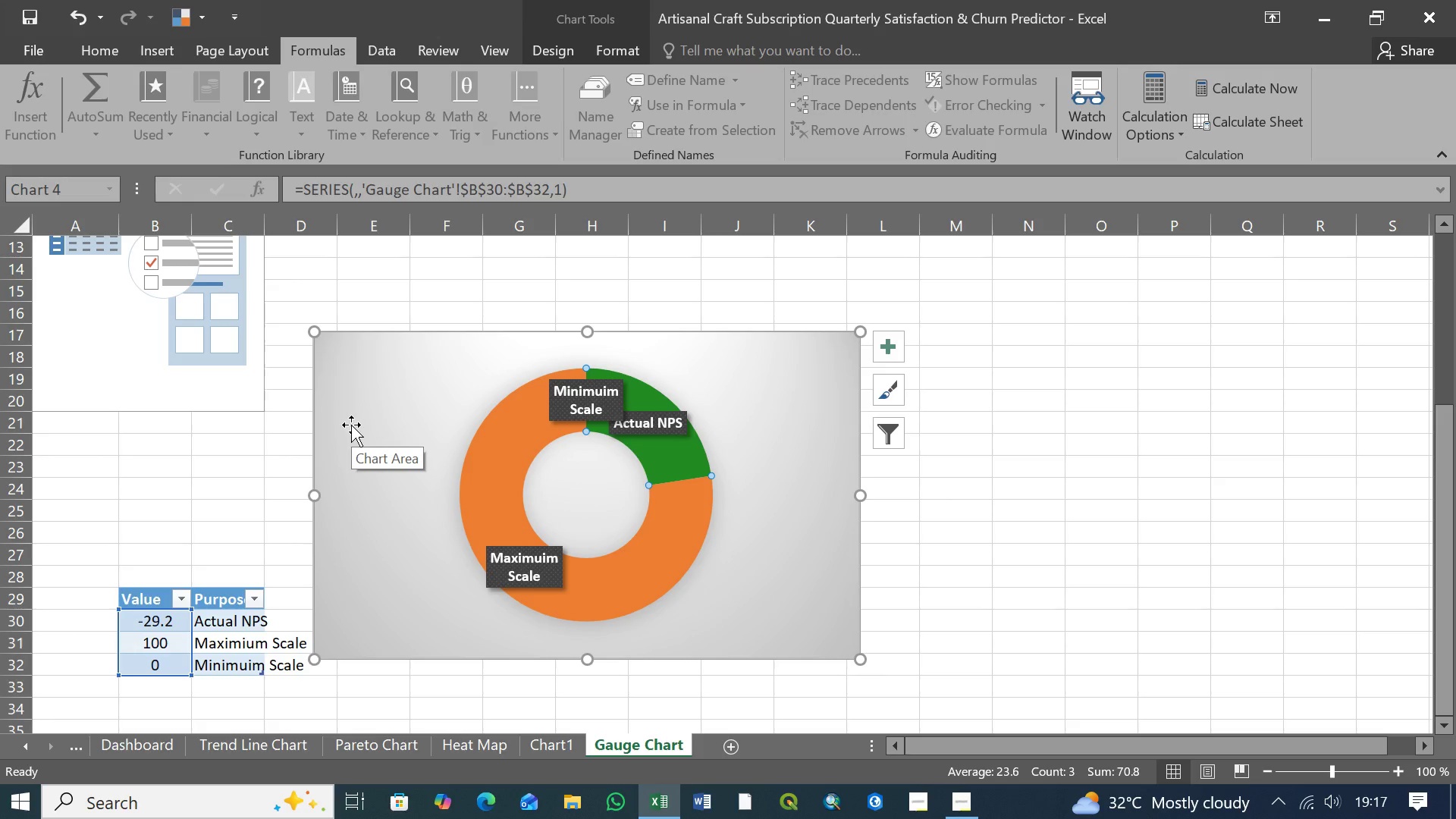 
key(Control+Y)
 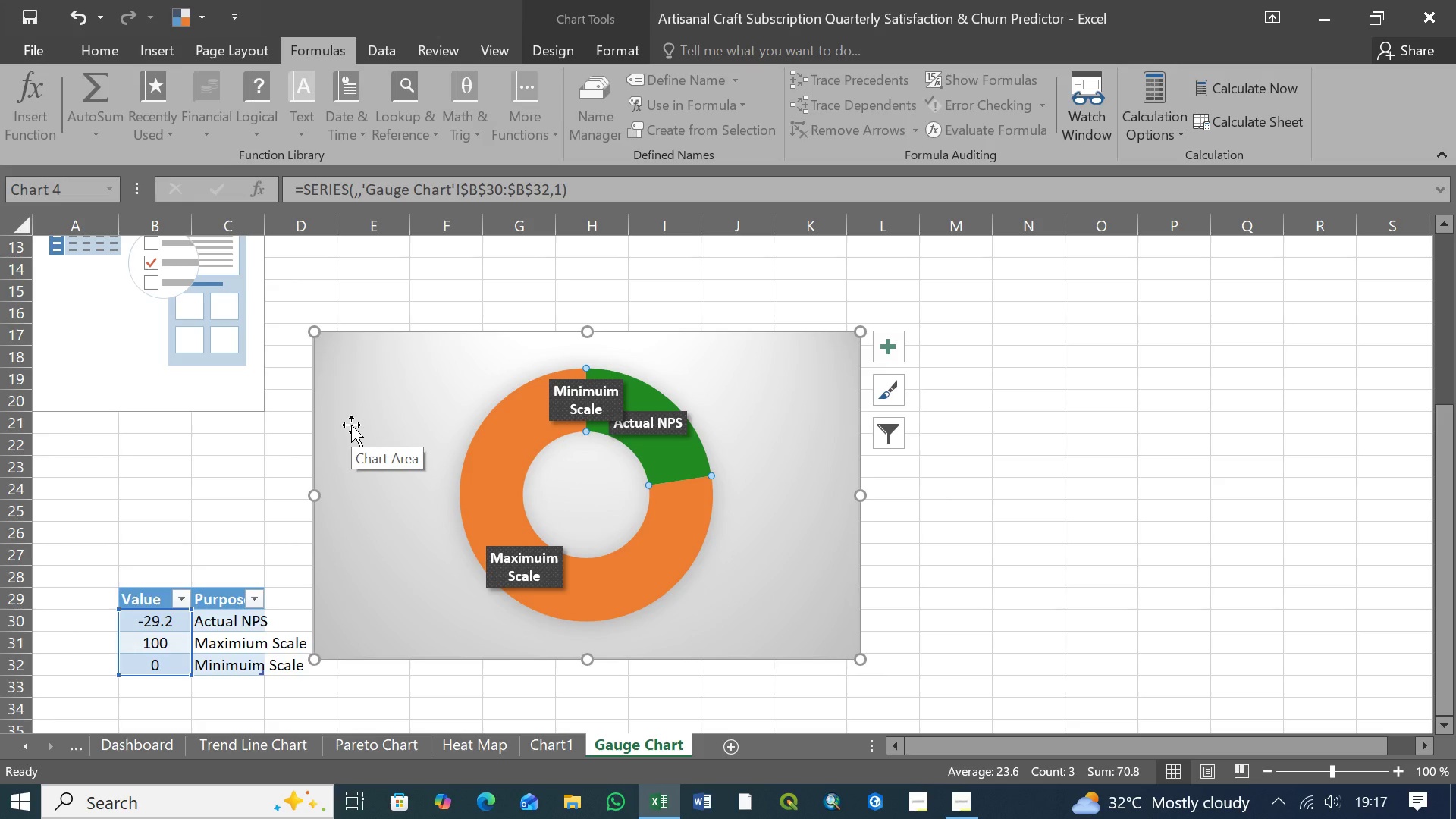 
key(Control+Y)
 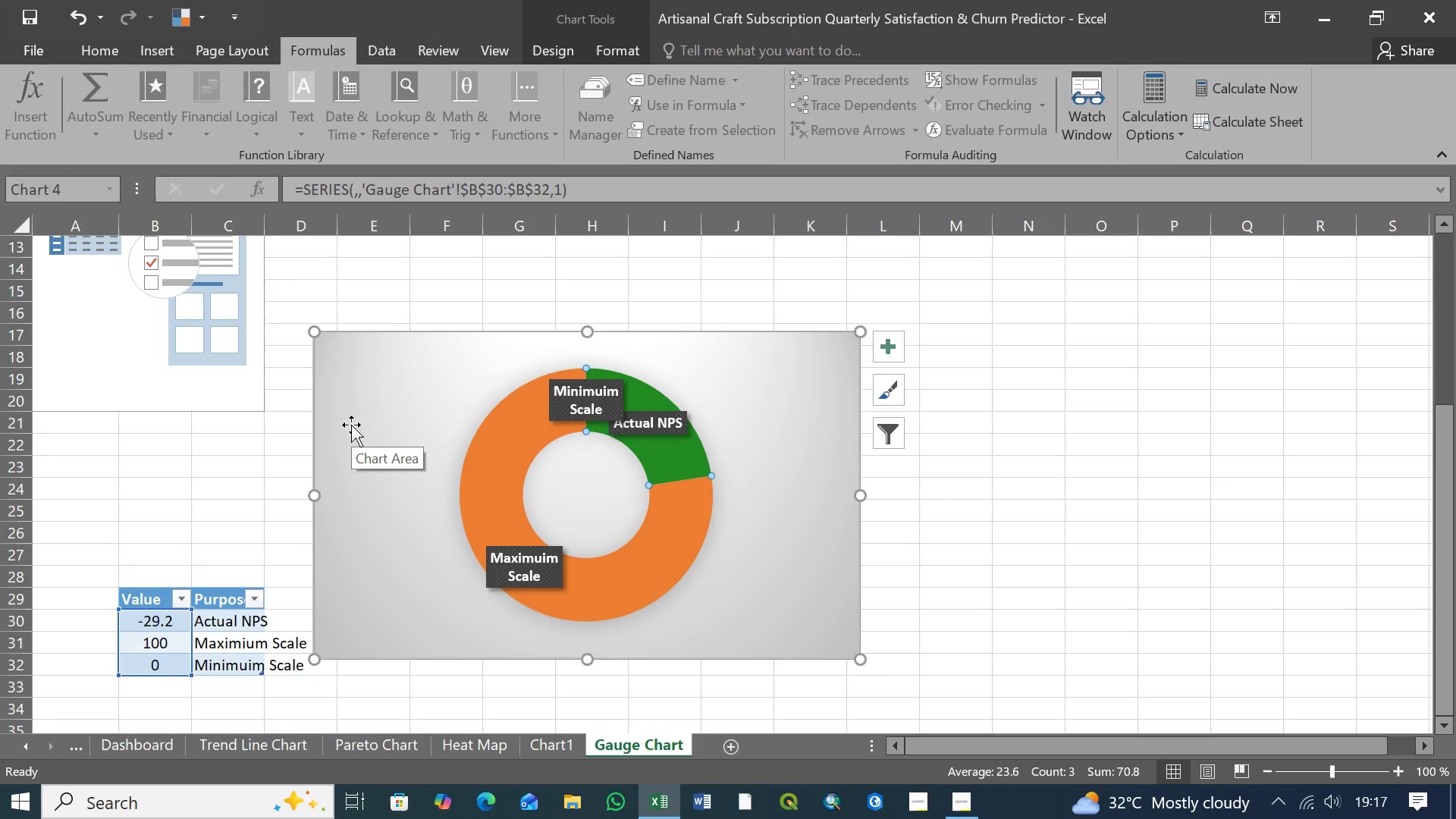 
key(Control+Y)
 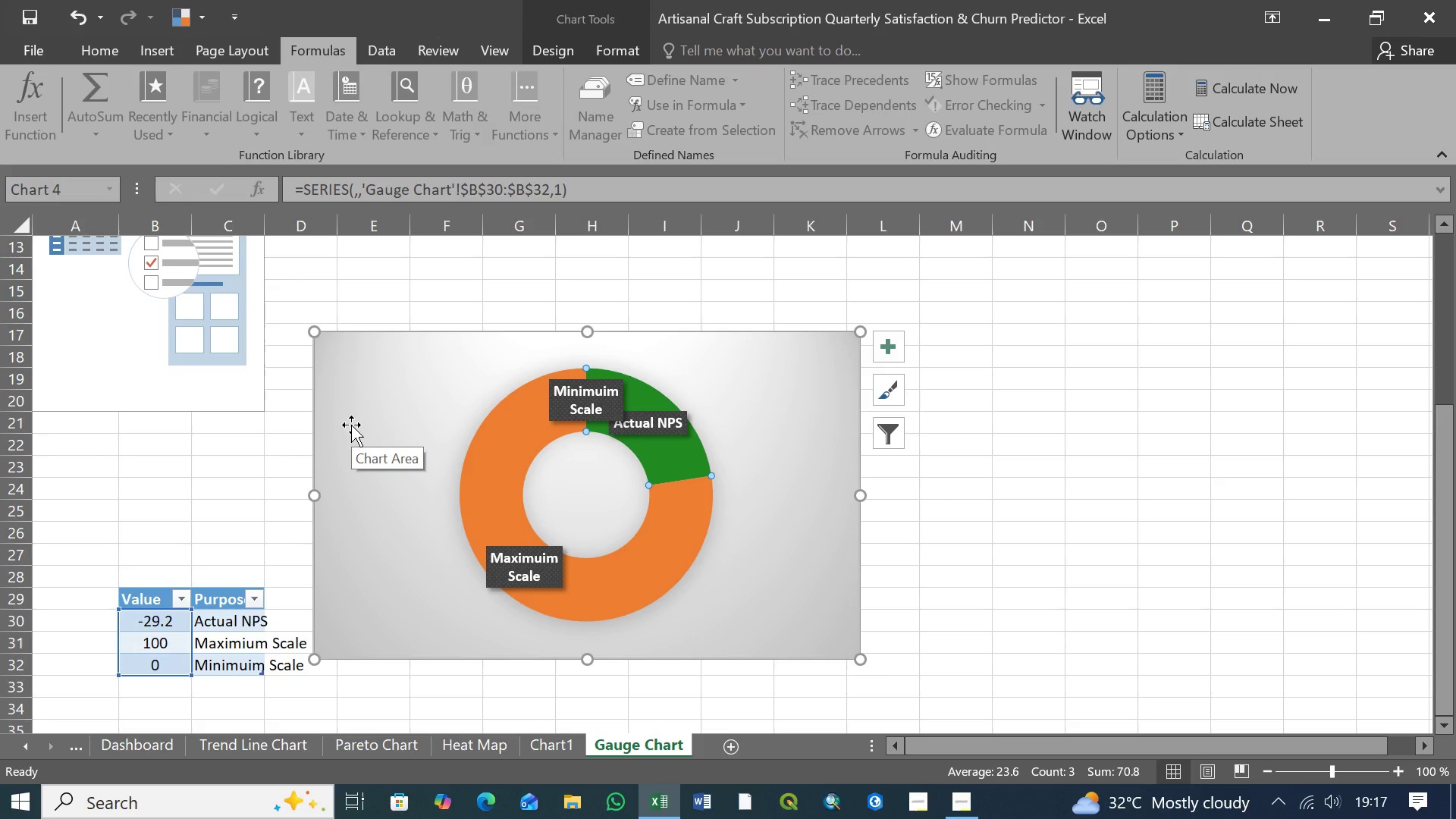 
key(Control+Y)
 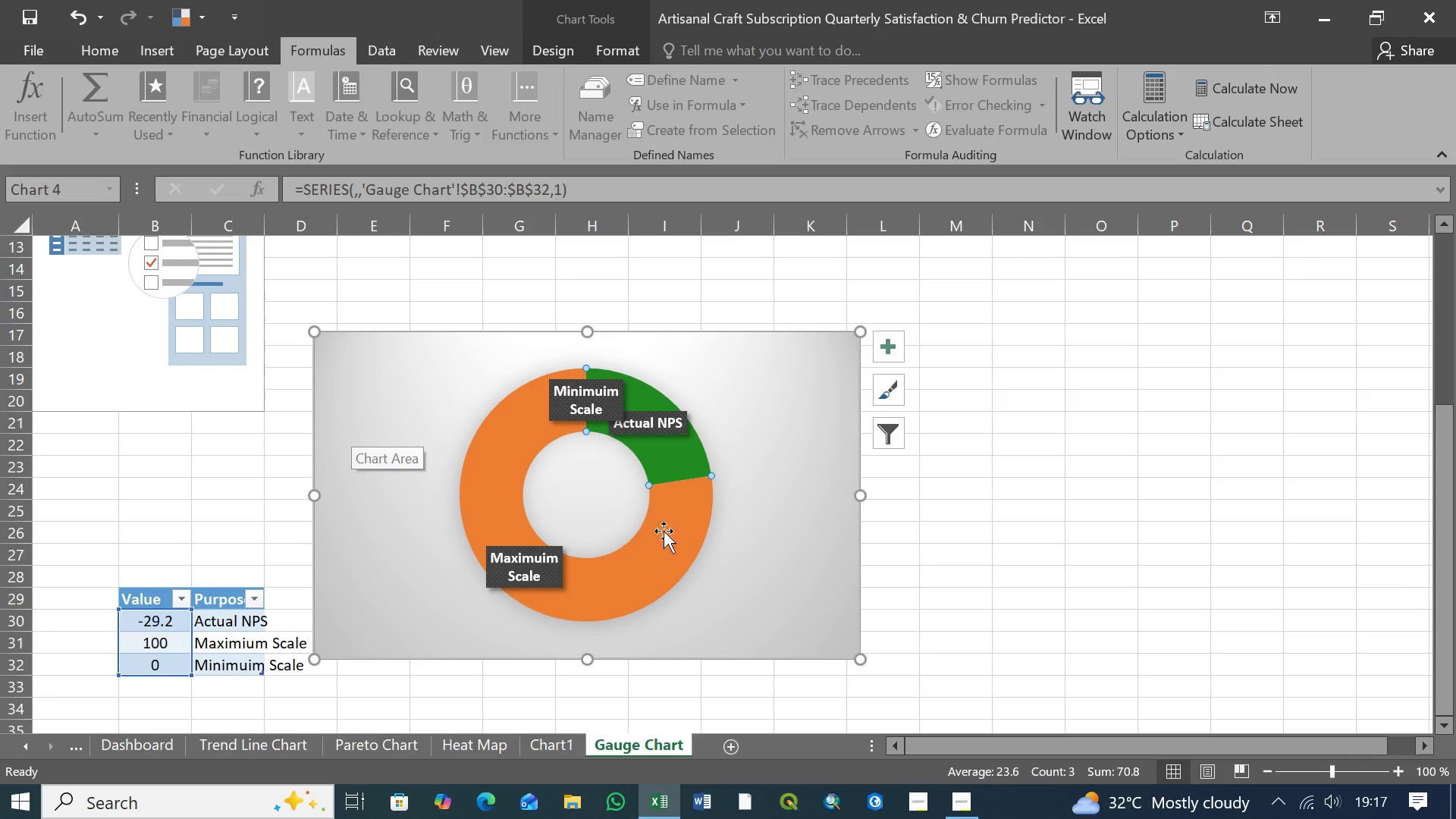 
left_click([745, 545])
 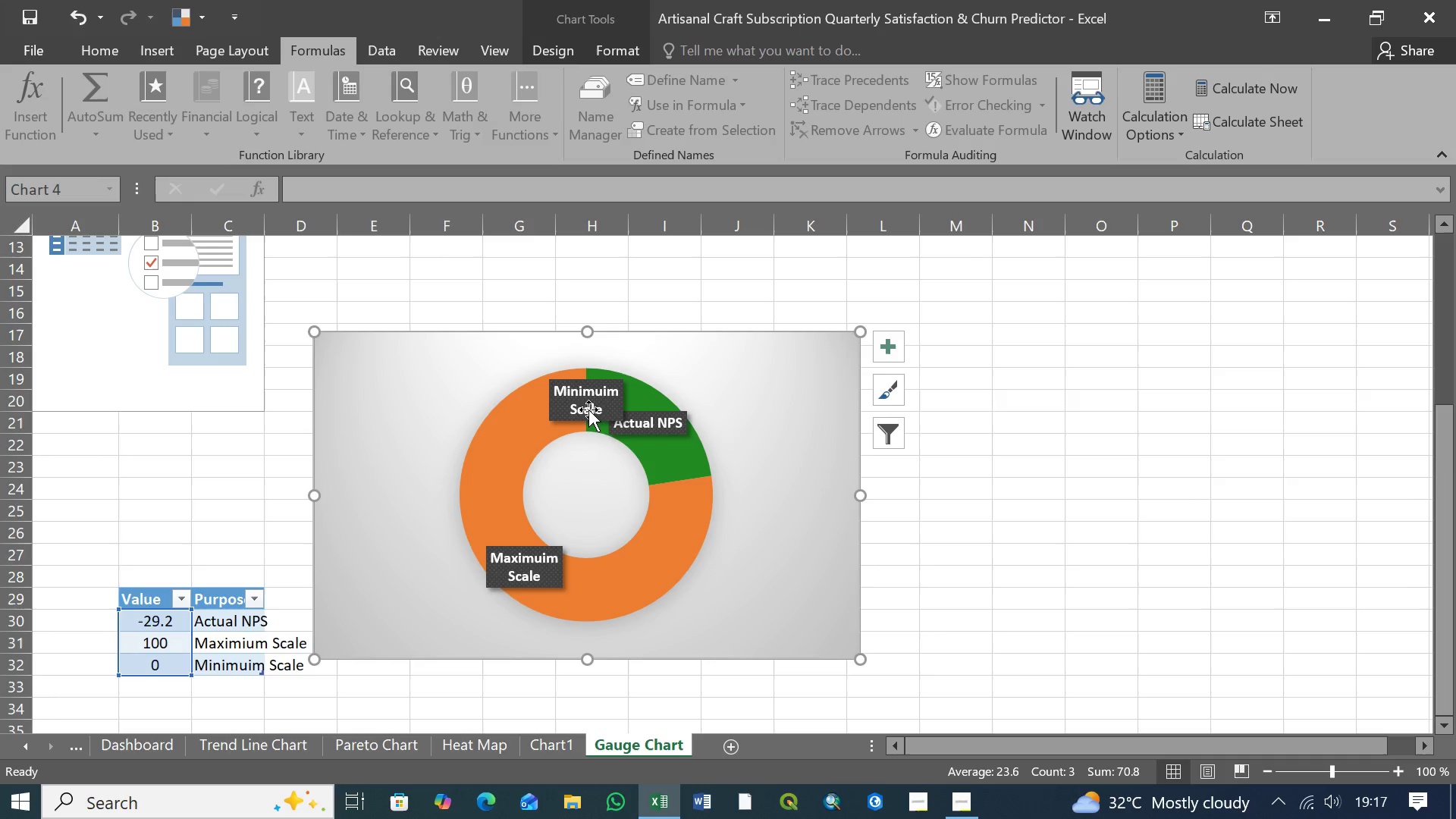 
left_click([581, 403])
 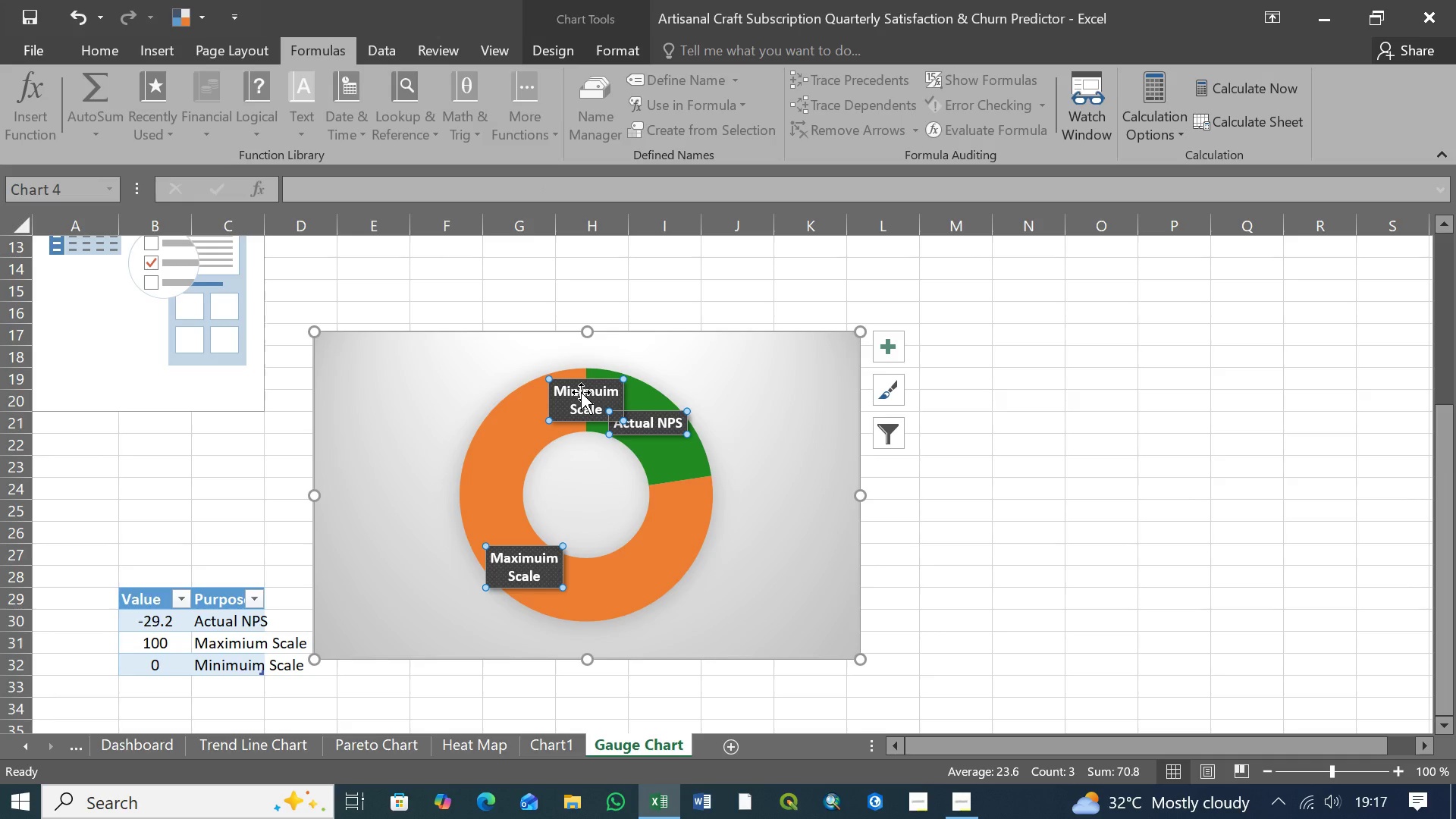 
left_click_drag(start_coordinate=[581, 392], to_coordinate=[566, 392])
 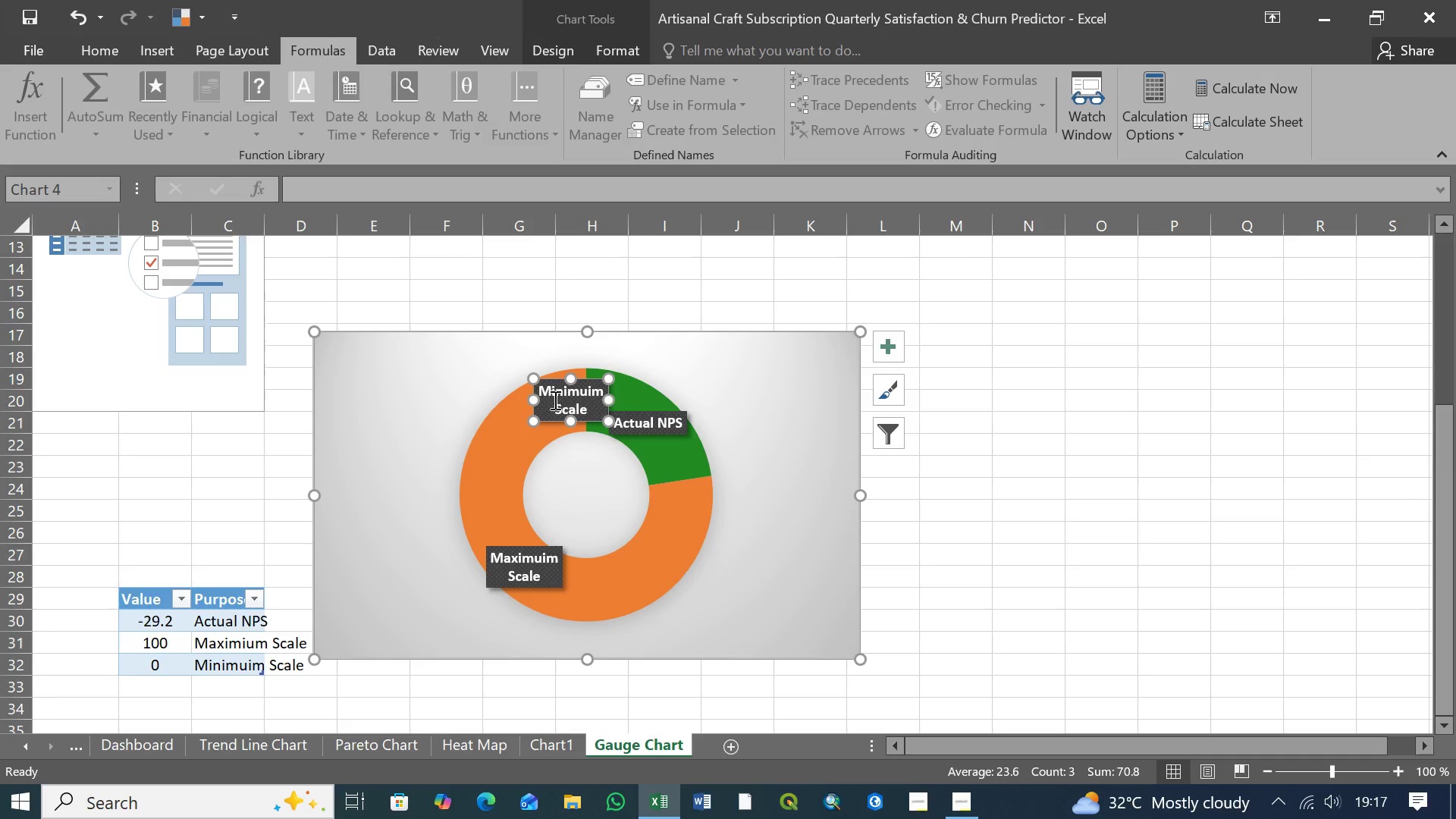 
left_click([507, 424])
 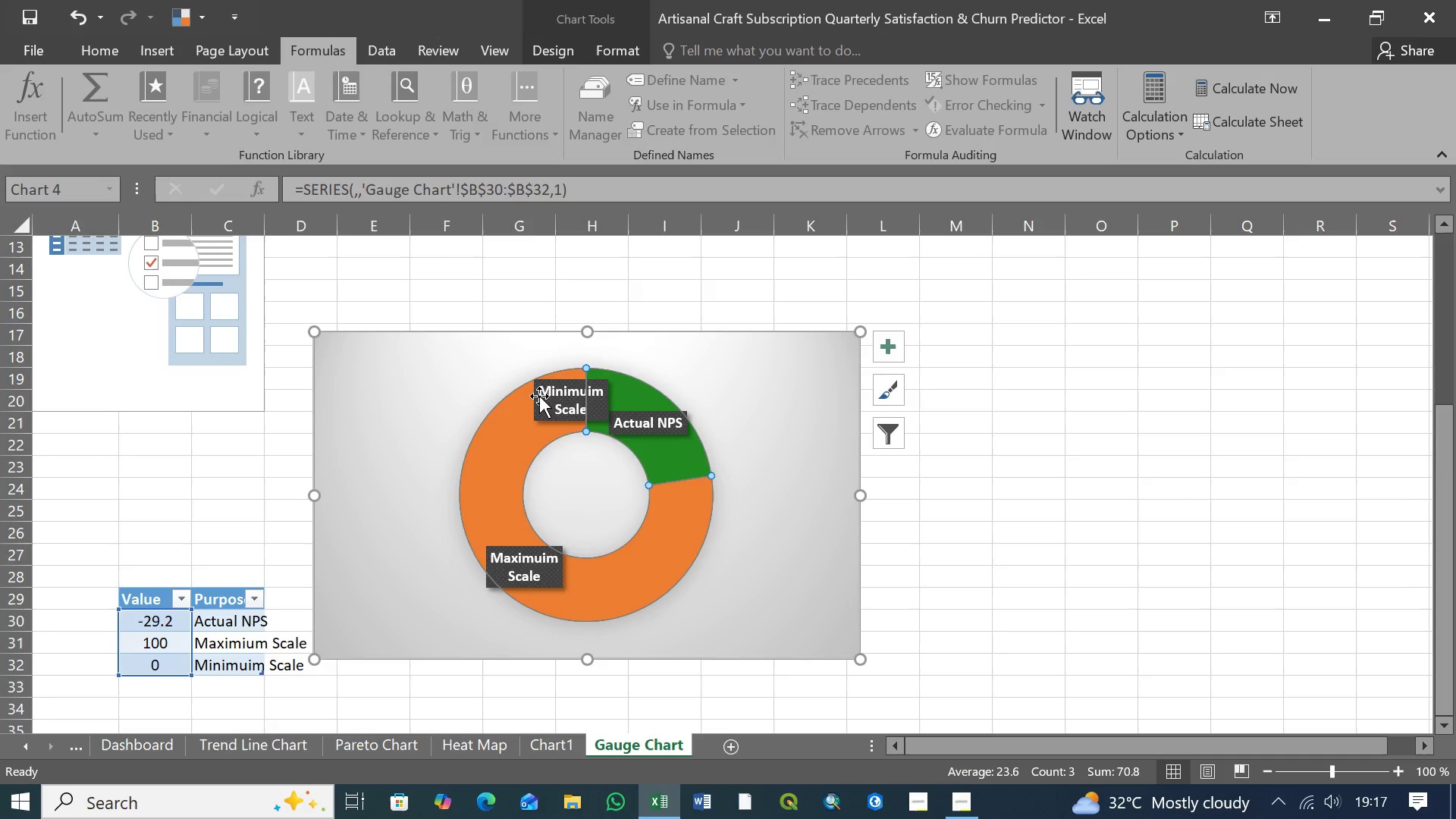 
left_click([541, 396])
 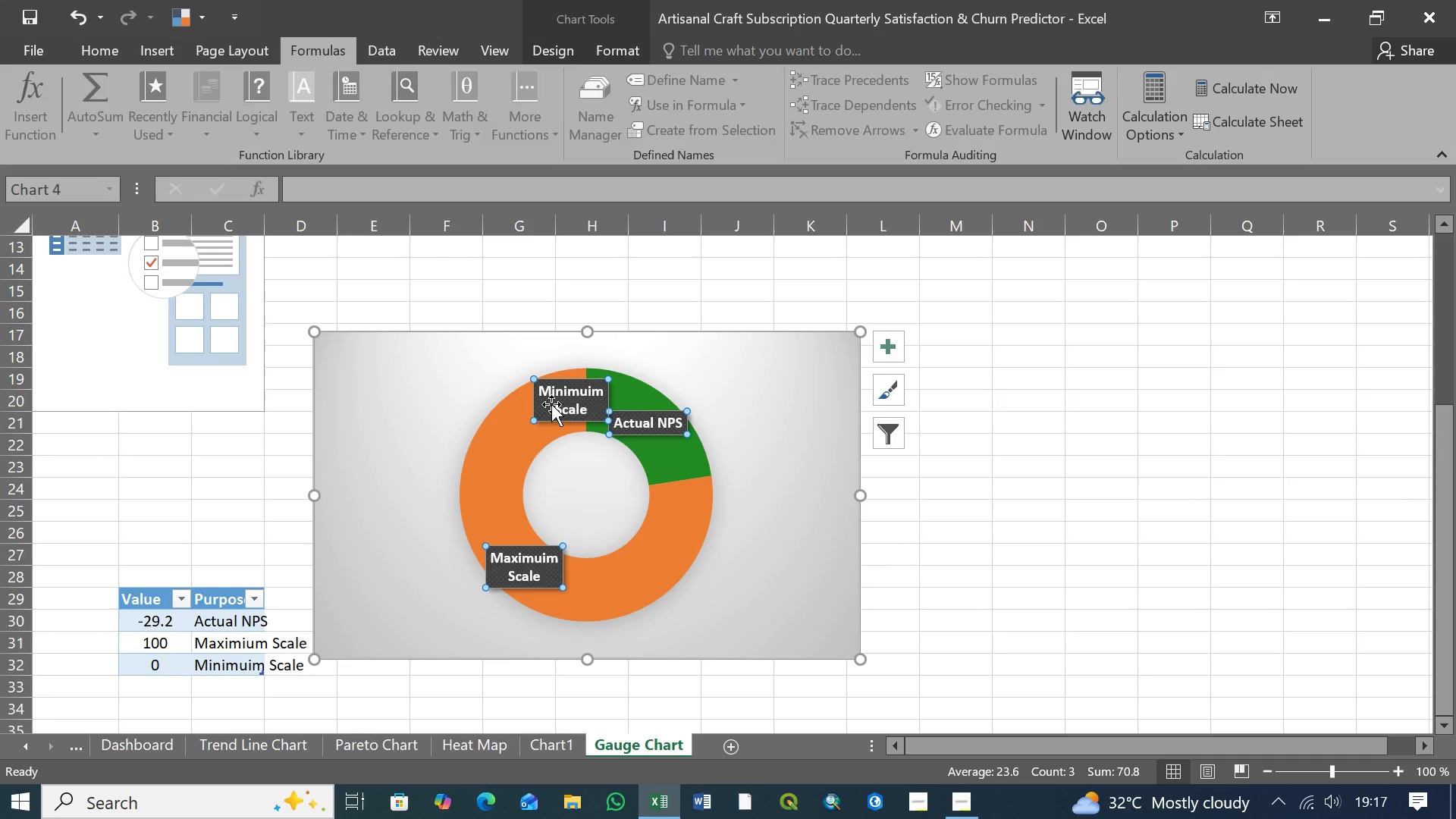 
left_click_drag(start_coordinate=[551, 404], to_coordinate=[541, 404])
 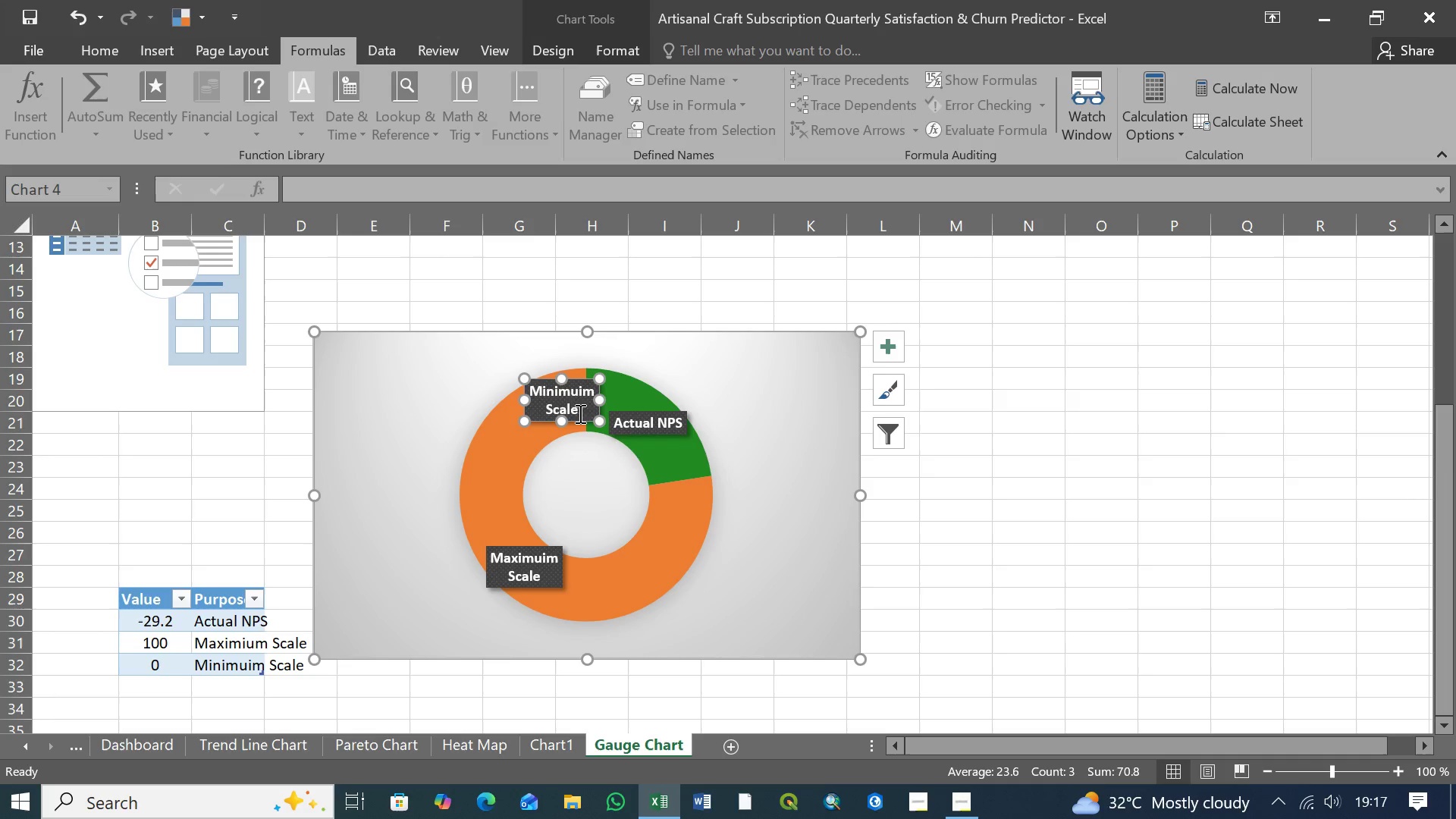 
left_click([522, 451])
 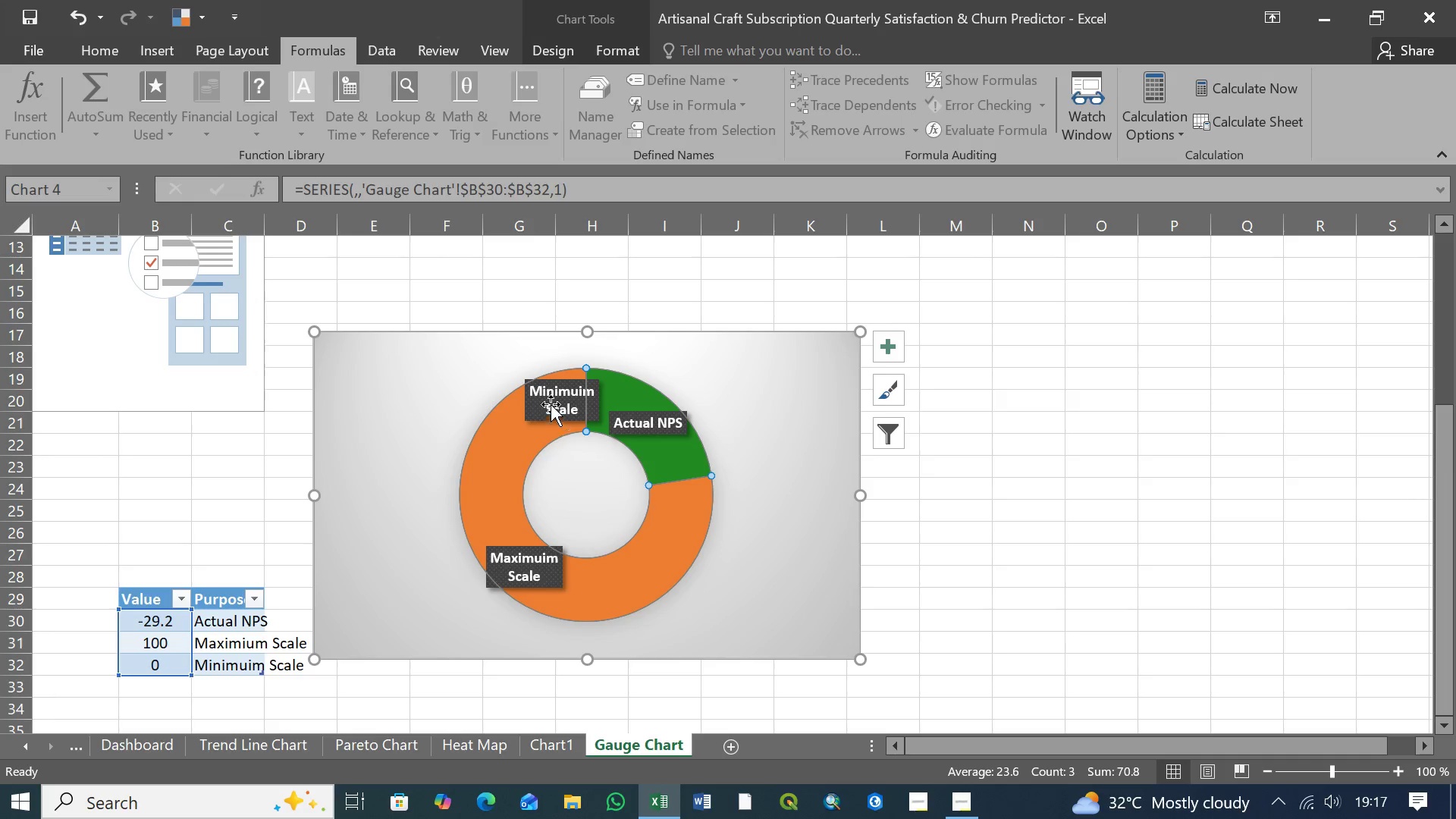 
left_click([551, 404])
 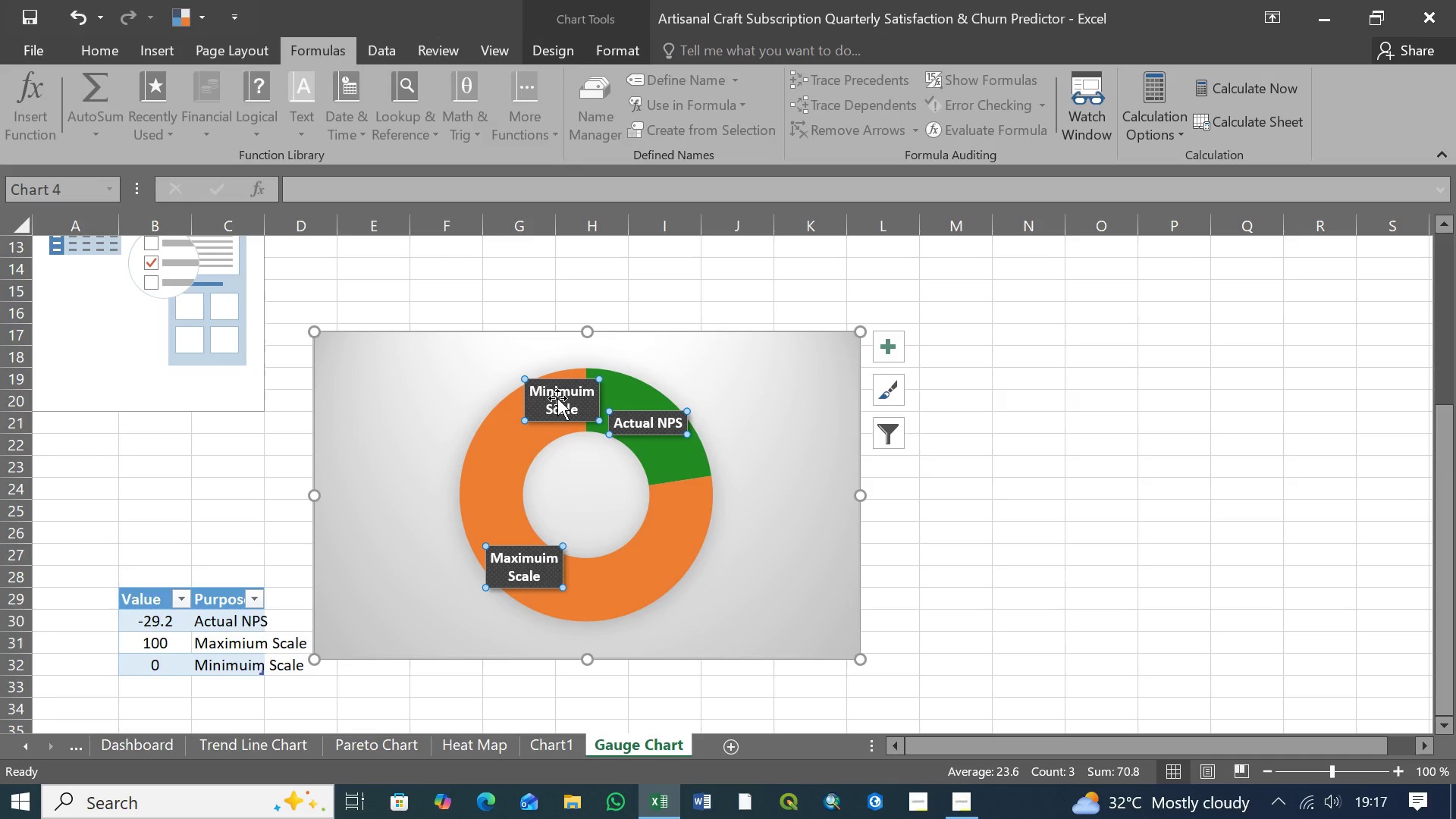 
left_click_drag(start_coordinate=[557, 398], to_coordinate=[562, 398])
 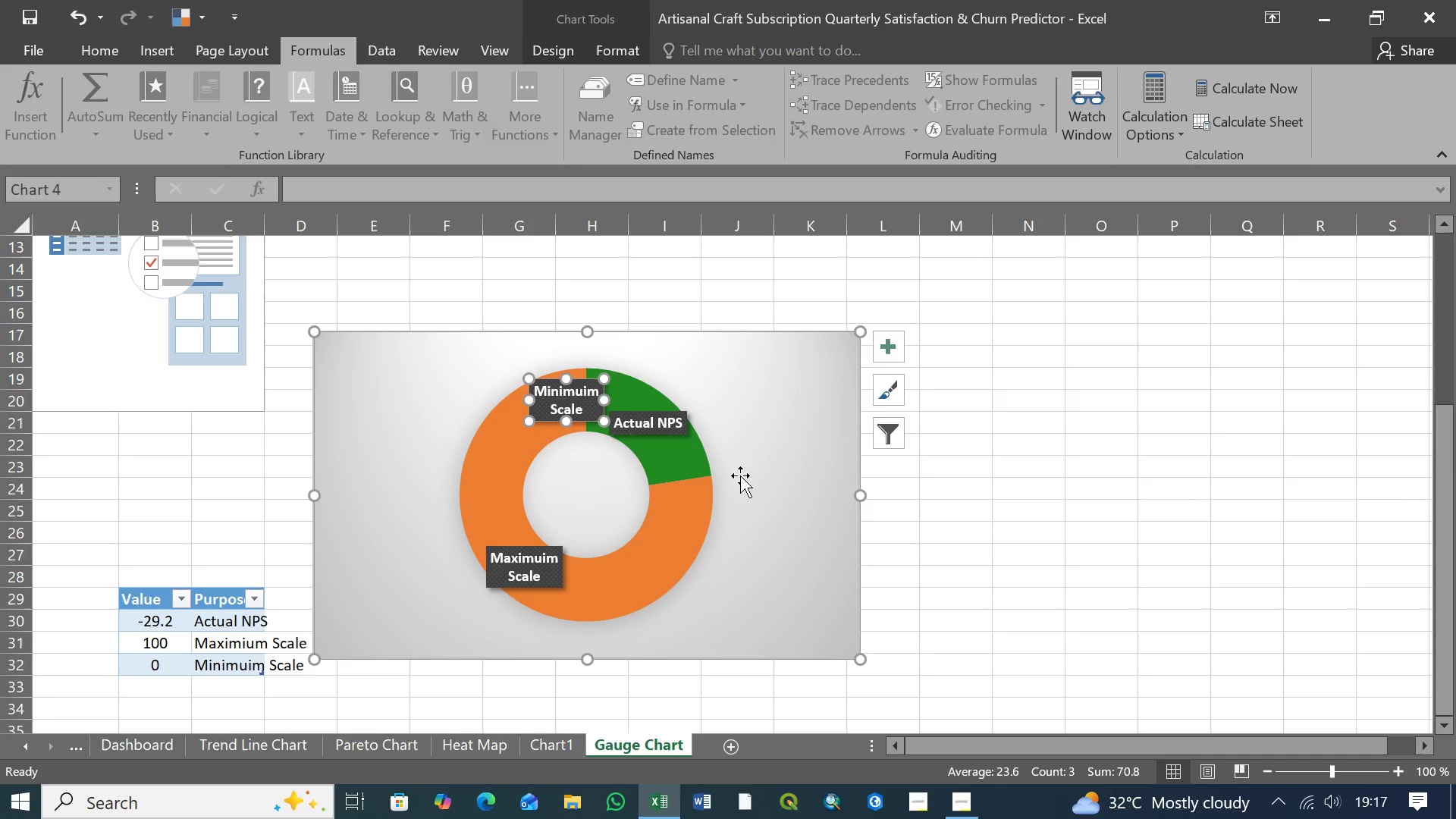 
left_click([744, 471])
 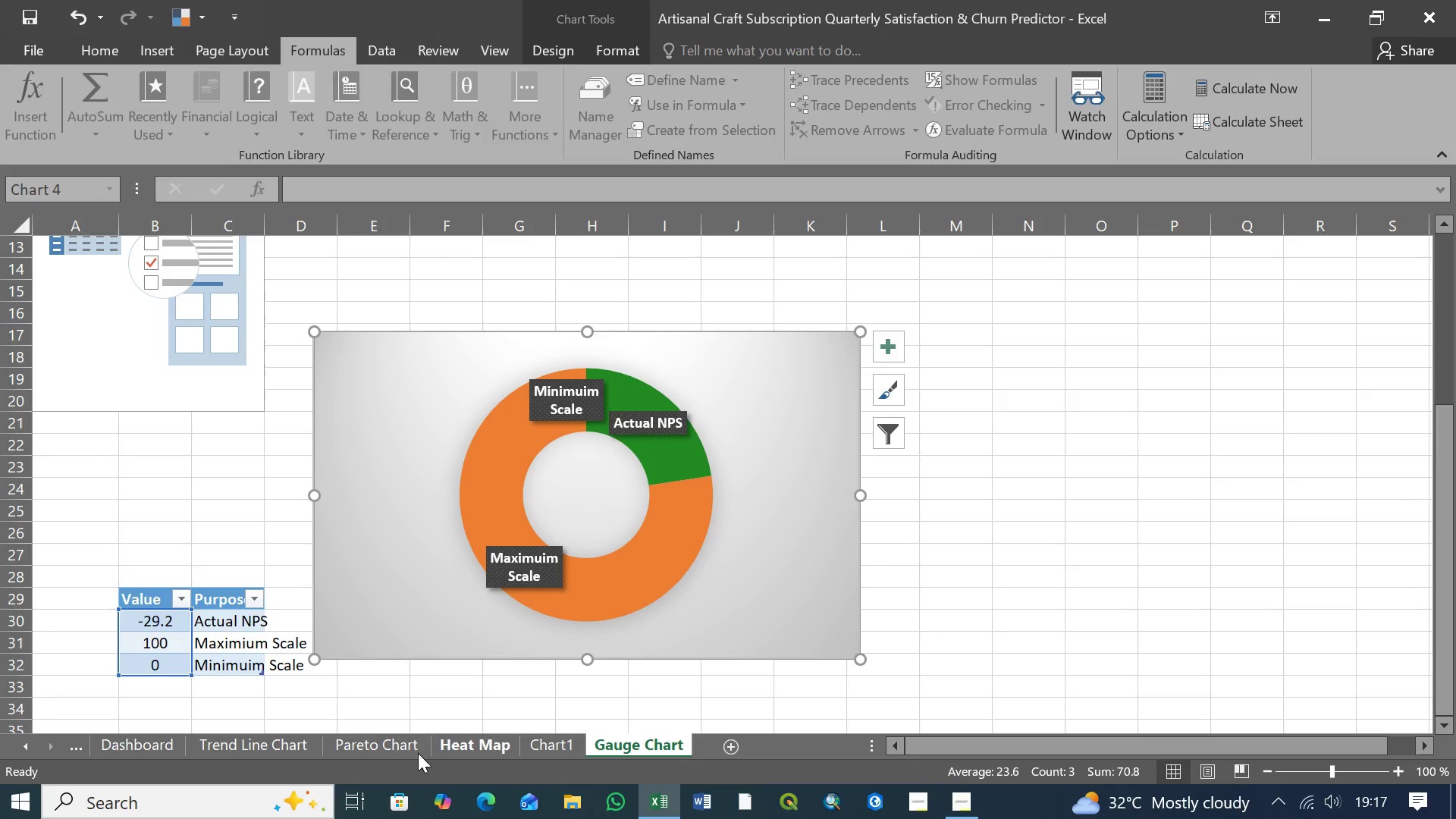 
left_click([145, 746])
 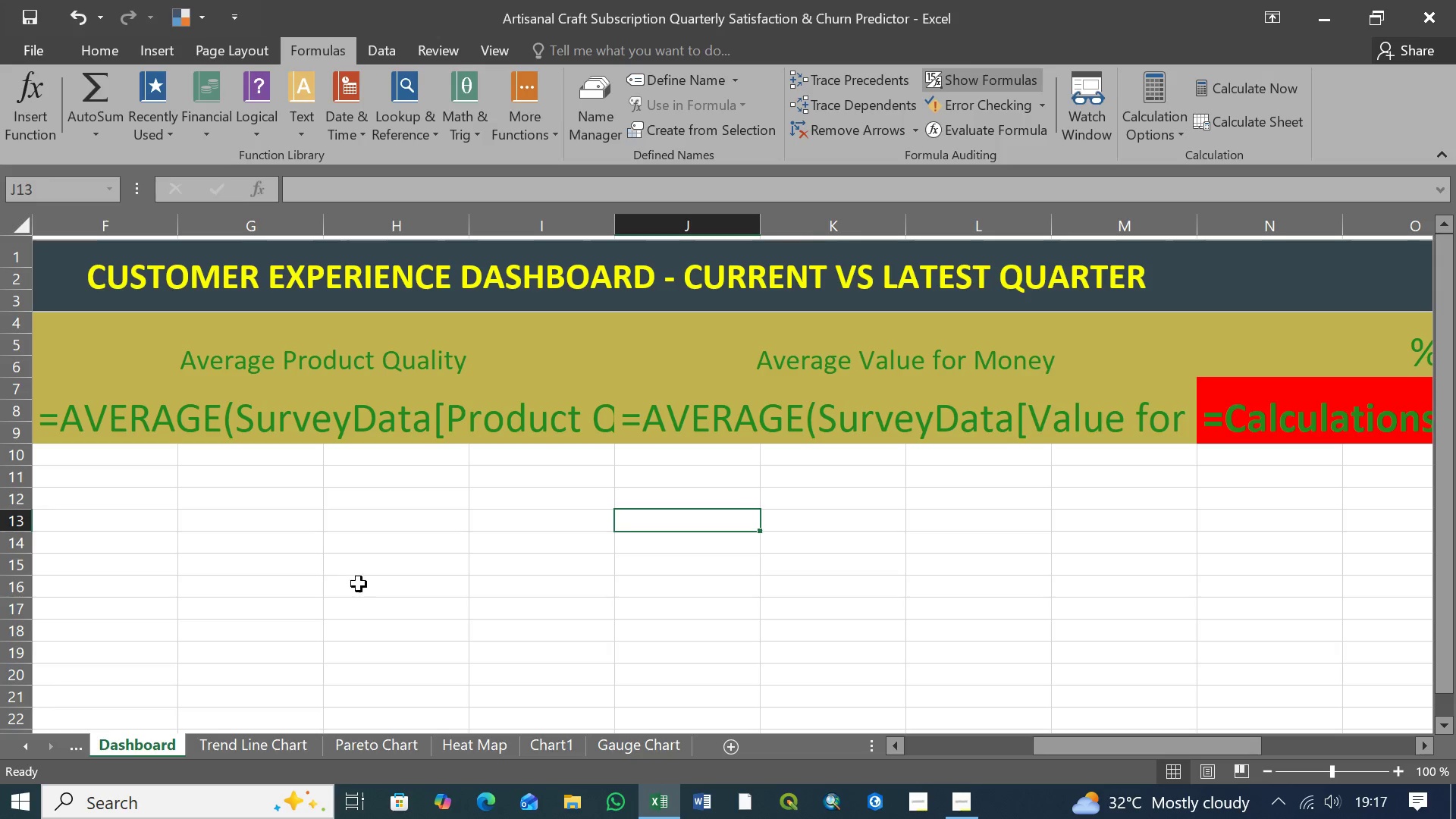 
scroll: coordinate [483, 607], scroll_direction: down, amount: 1.0
 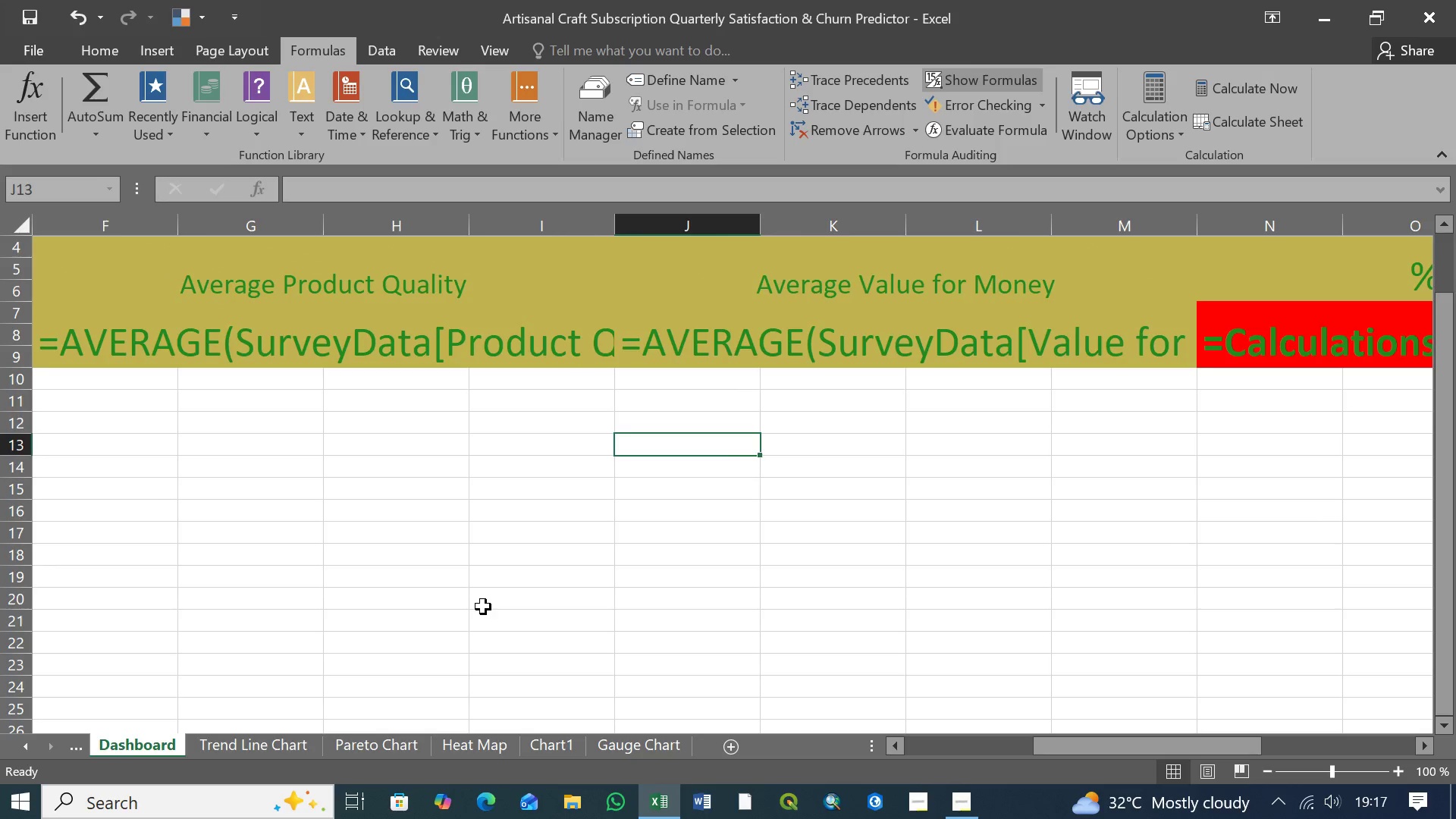 
scroll: coordinate [483, 607], scroll_direction: up, amount: 8.0
 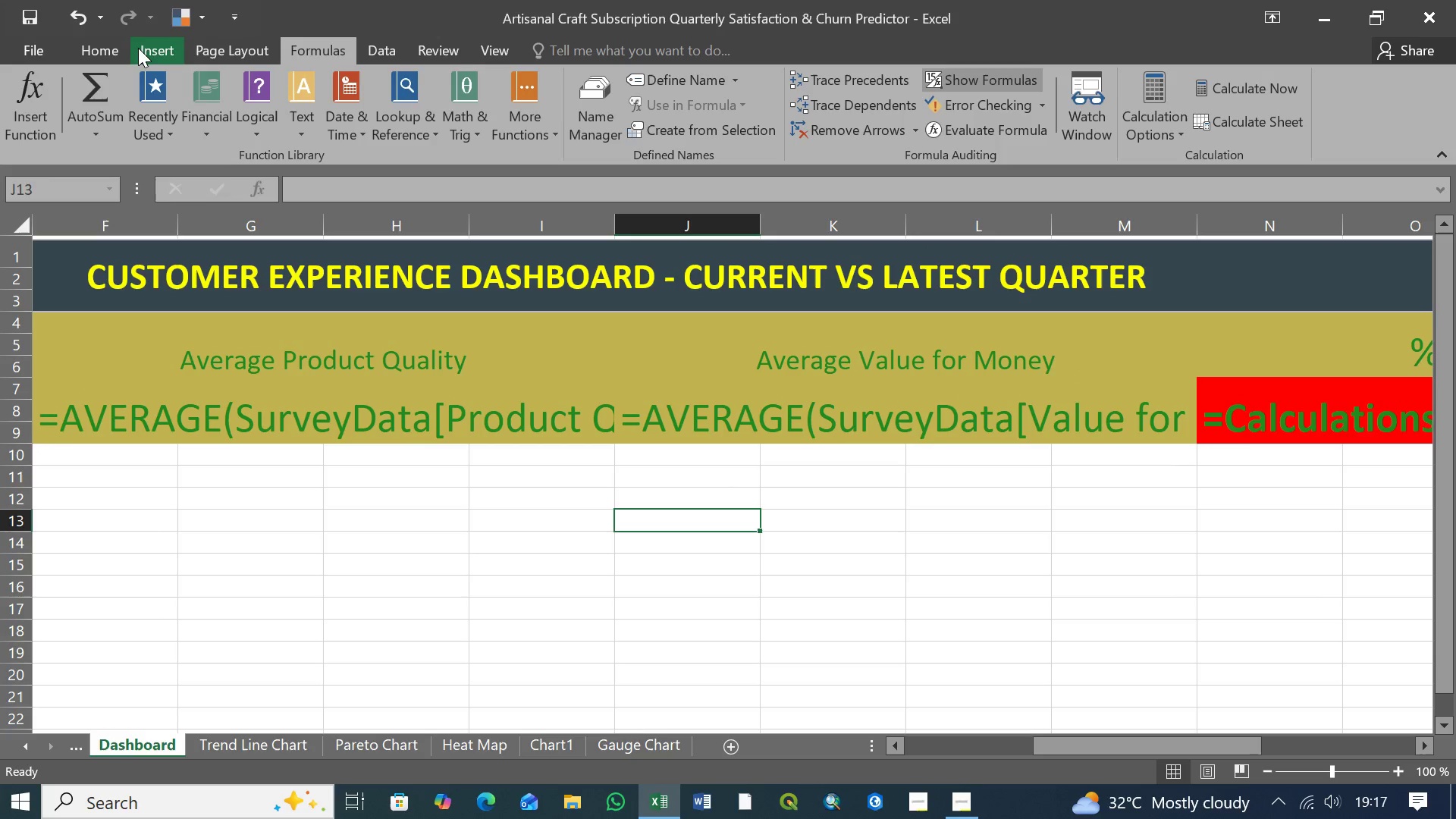 
left_click([109, 48])
 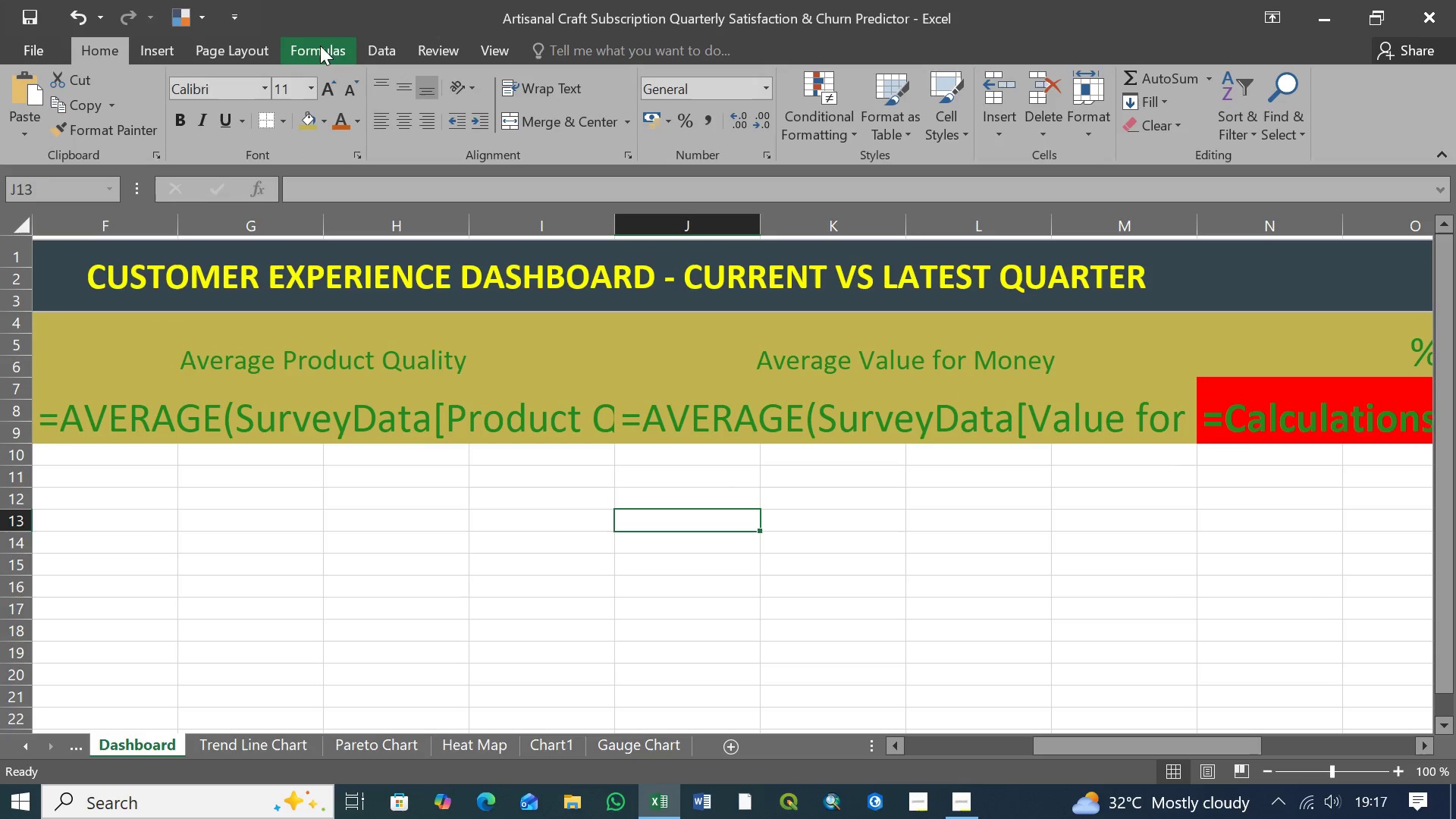 
left_click([247, 53])
 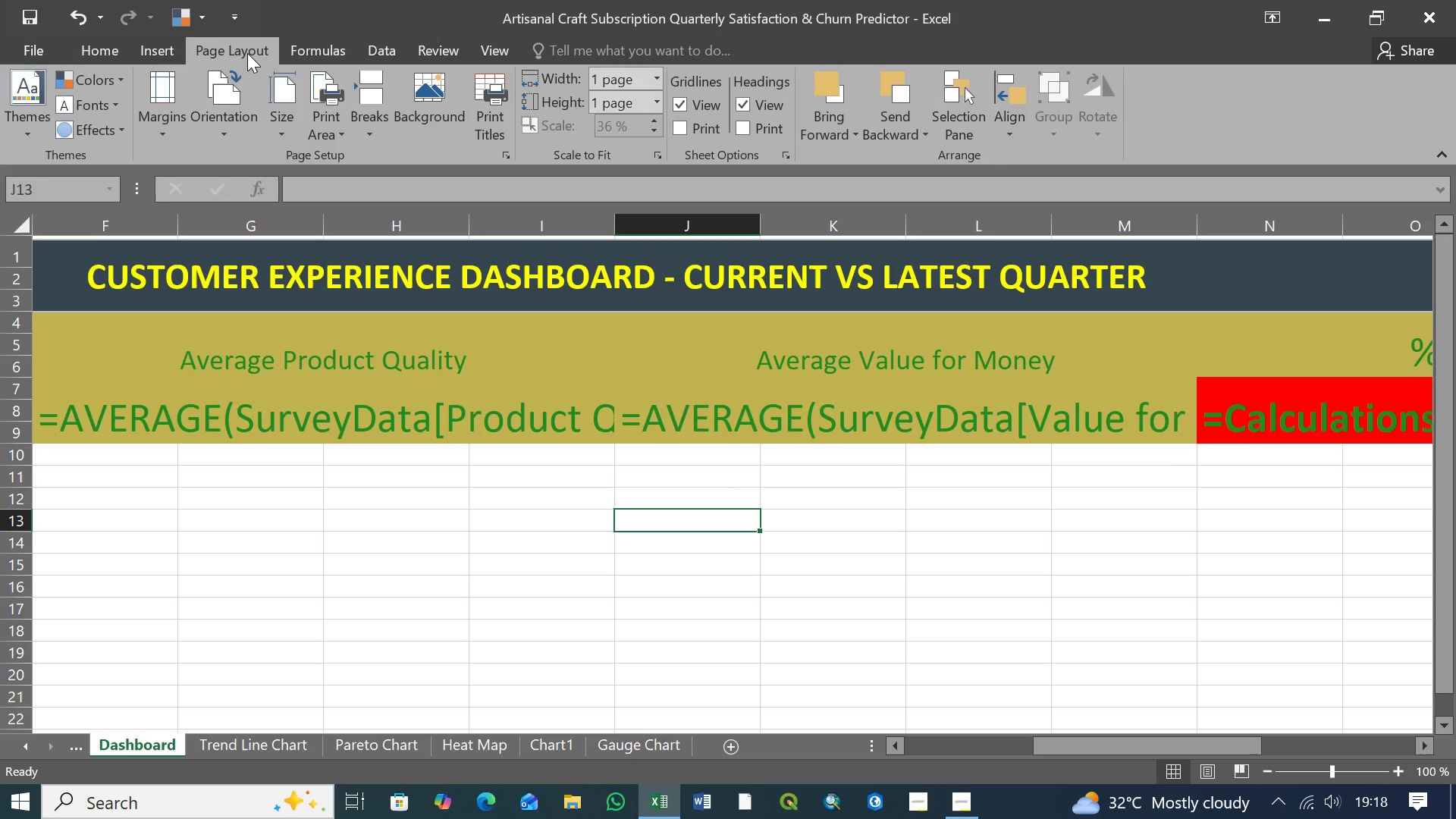 
wait(7.77)
 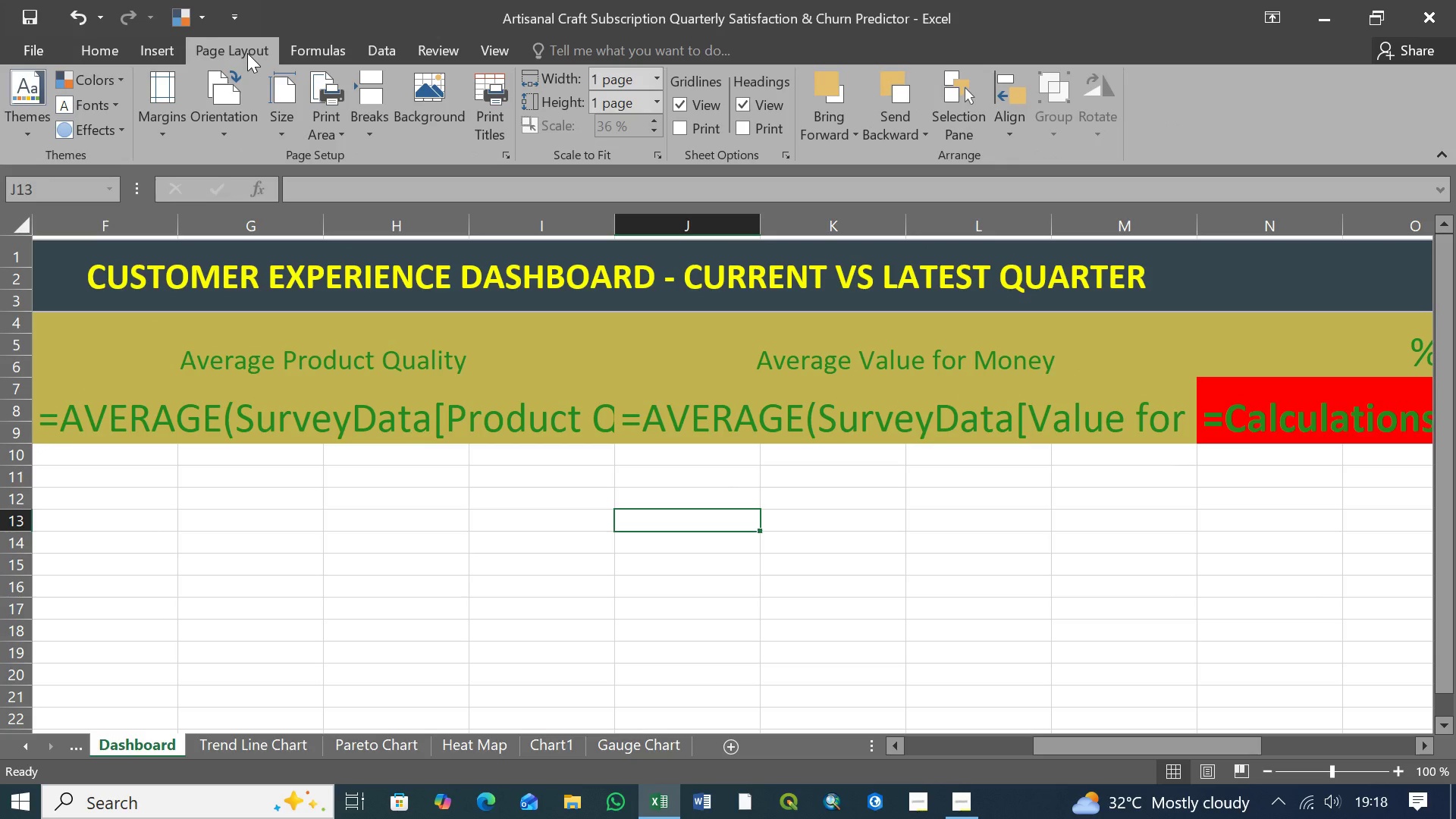 
left_click([681, 101])
 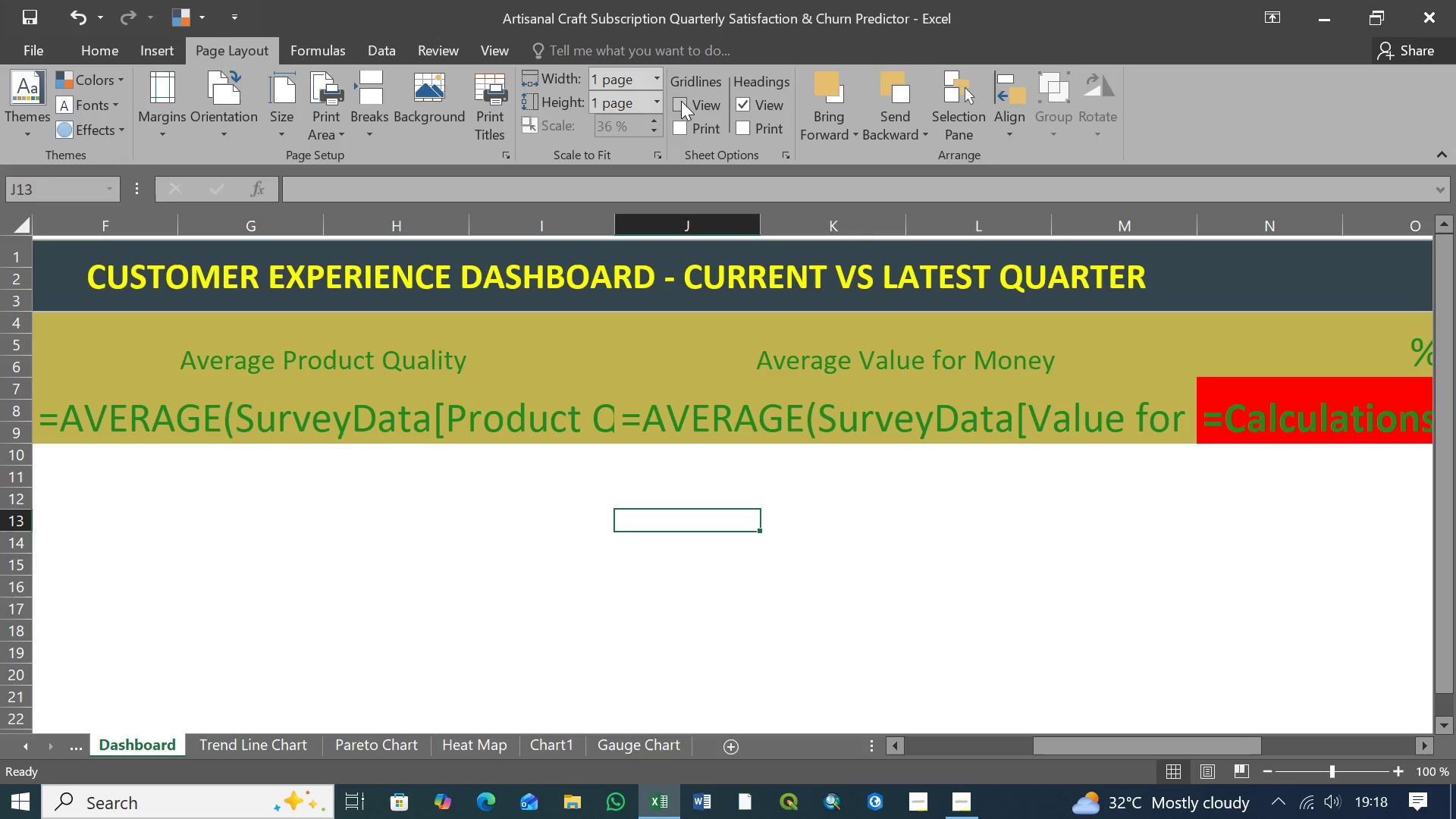 
left_click([681, 101])
 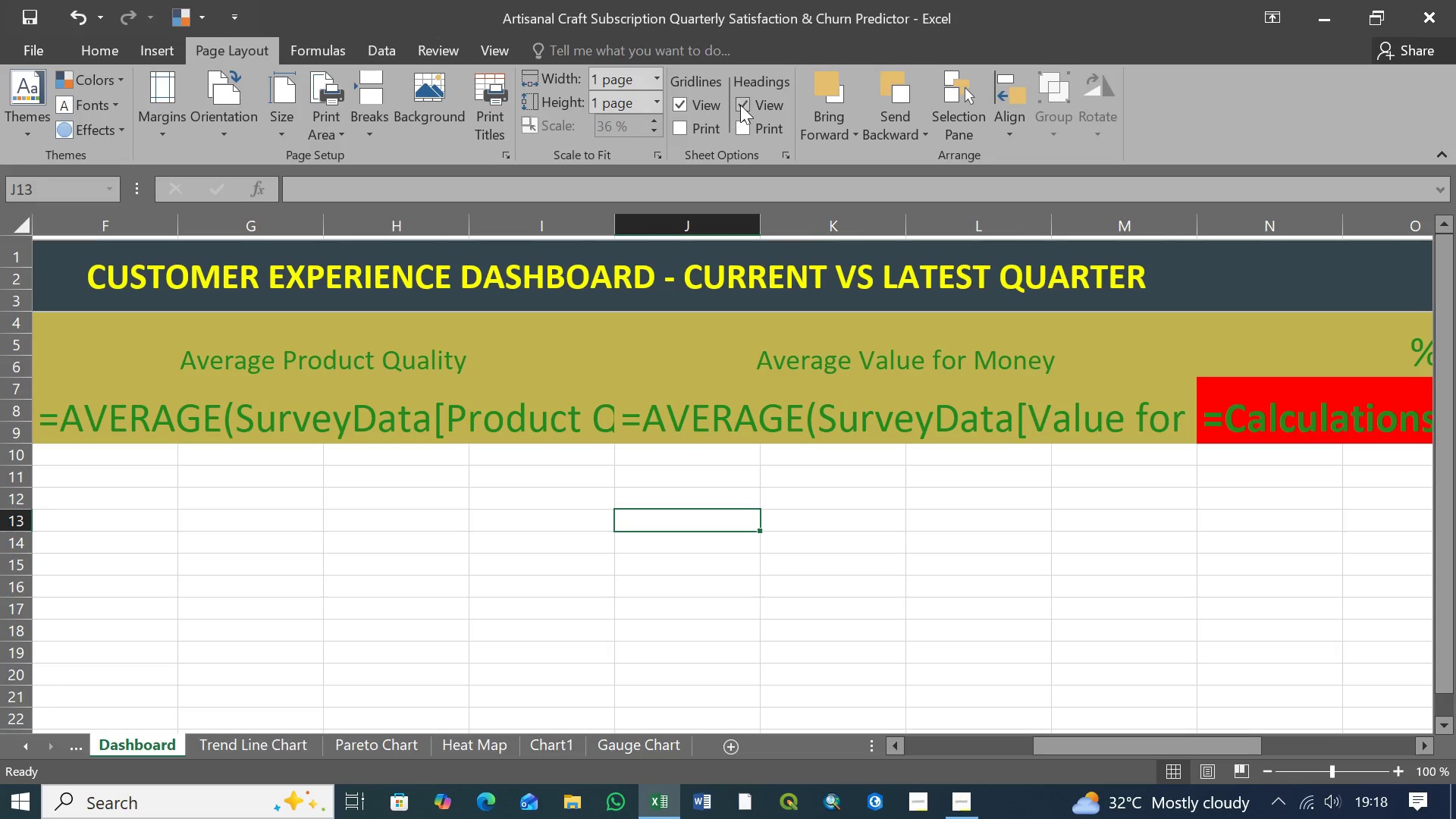 
left_click([742, 103])
 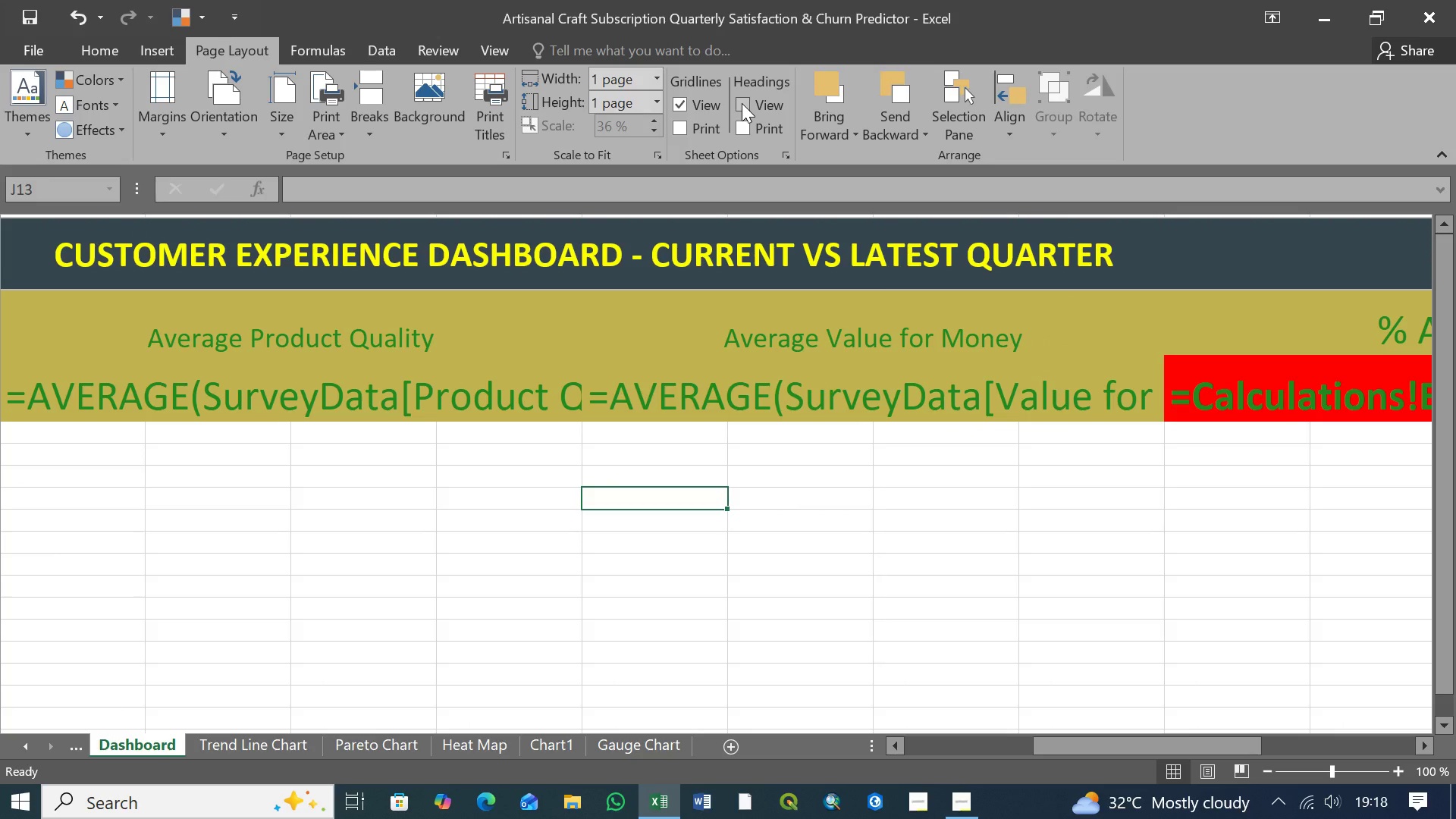 
left_click([742, 103])
 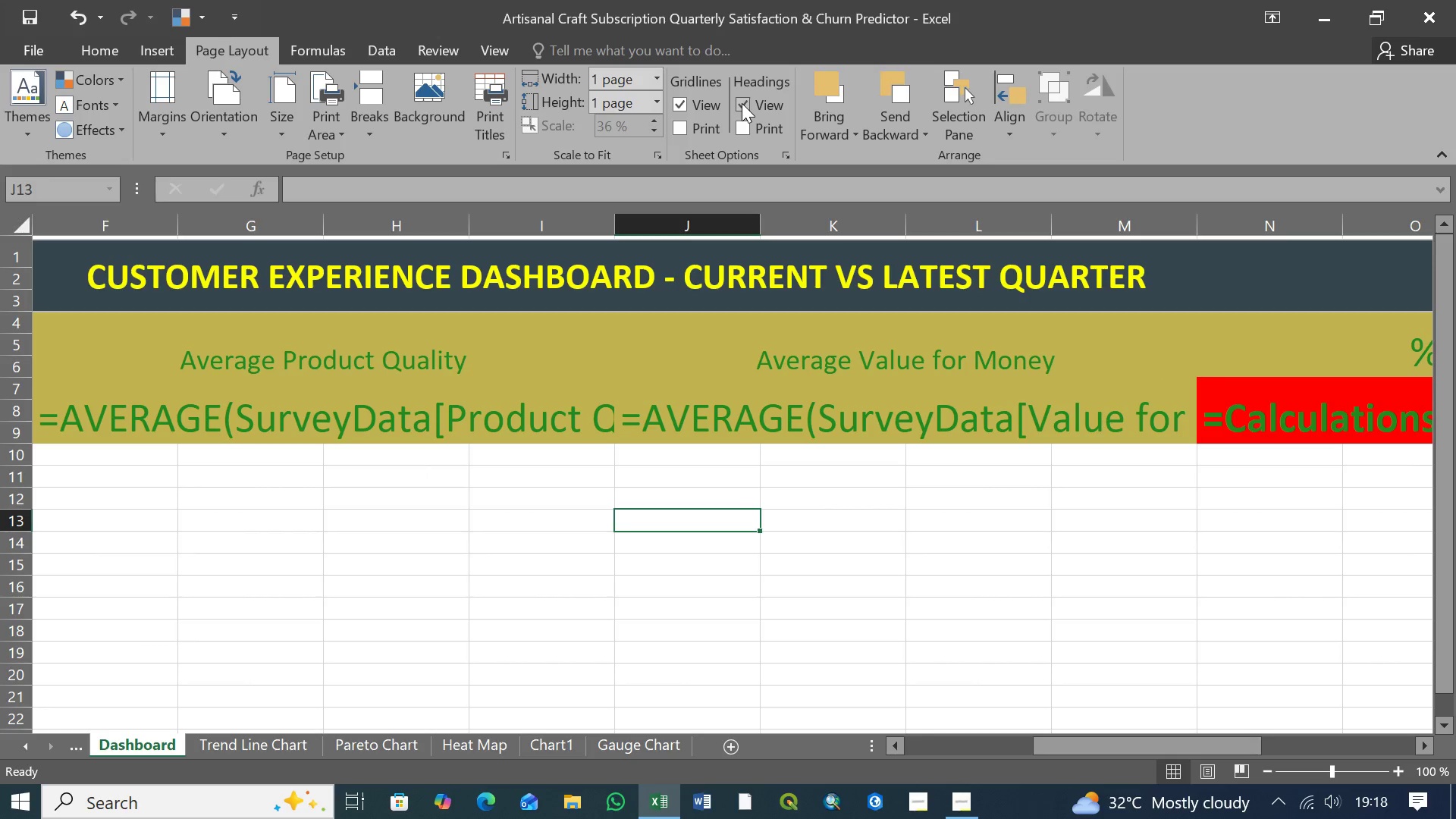 
left_click([742, 103])
 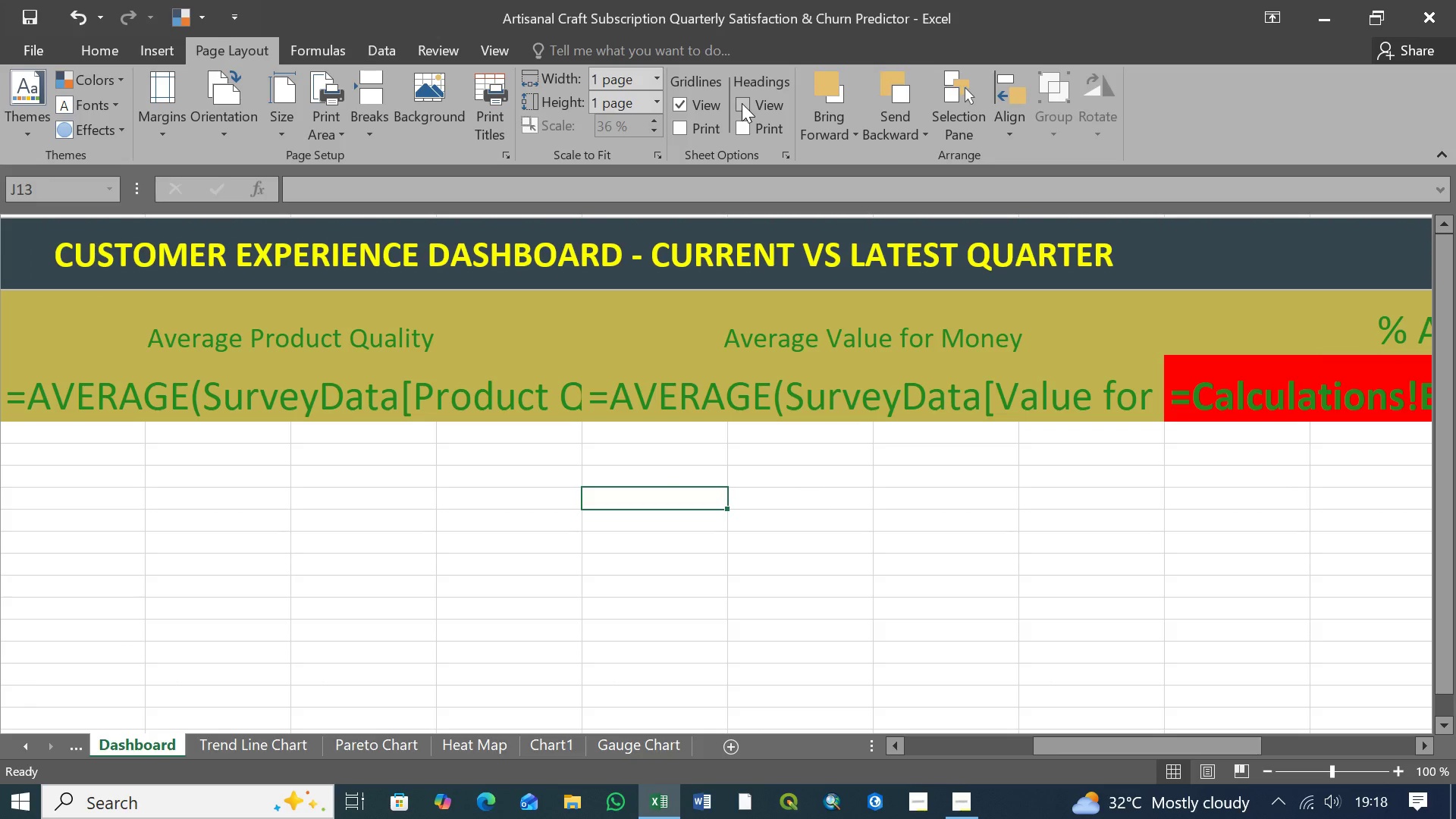 
left_click([742, 103])
 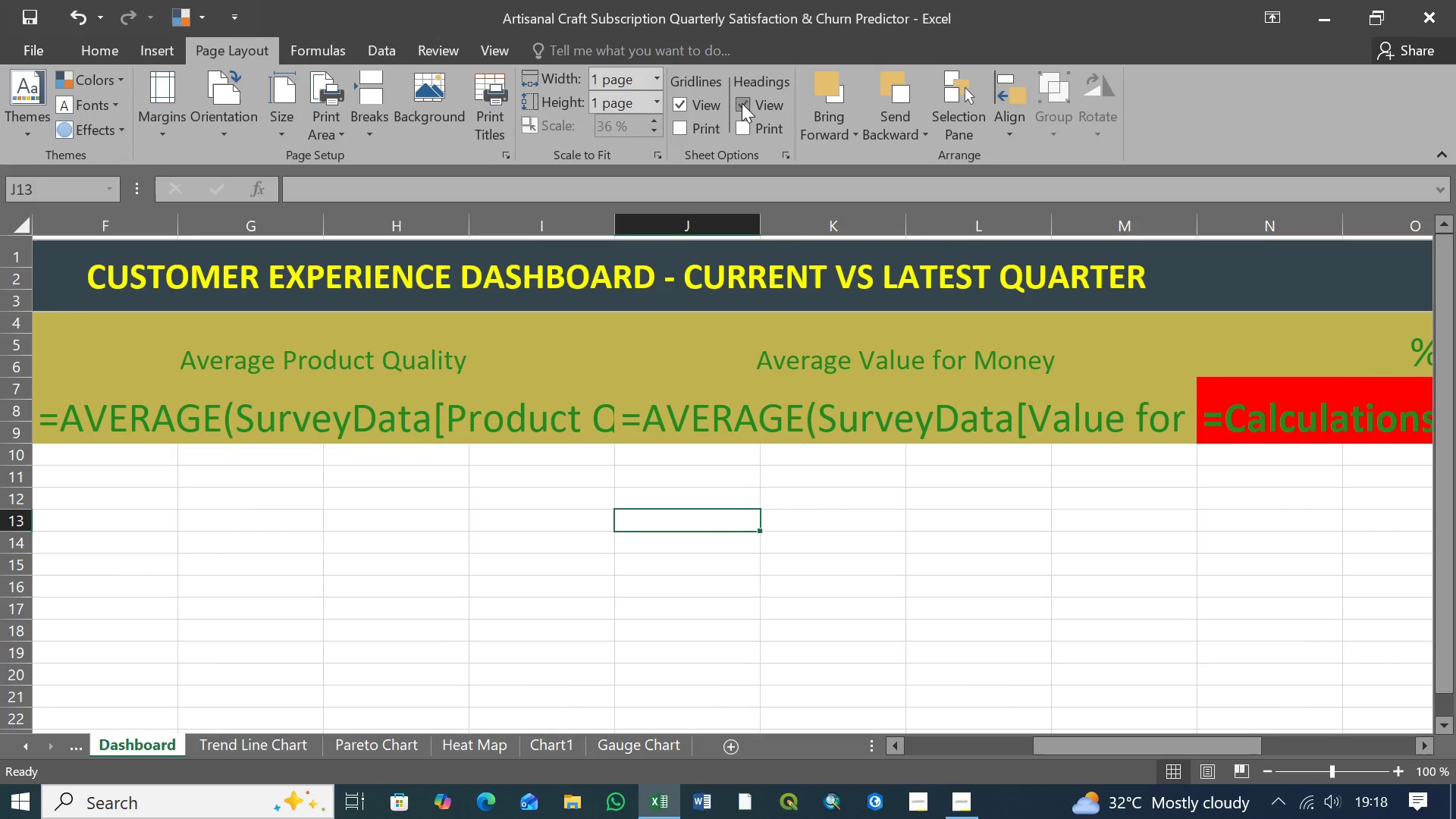 
left_click([742, 103])
 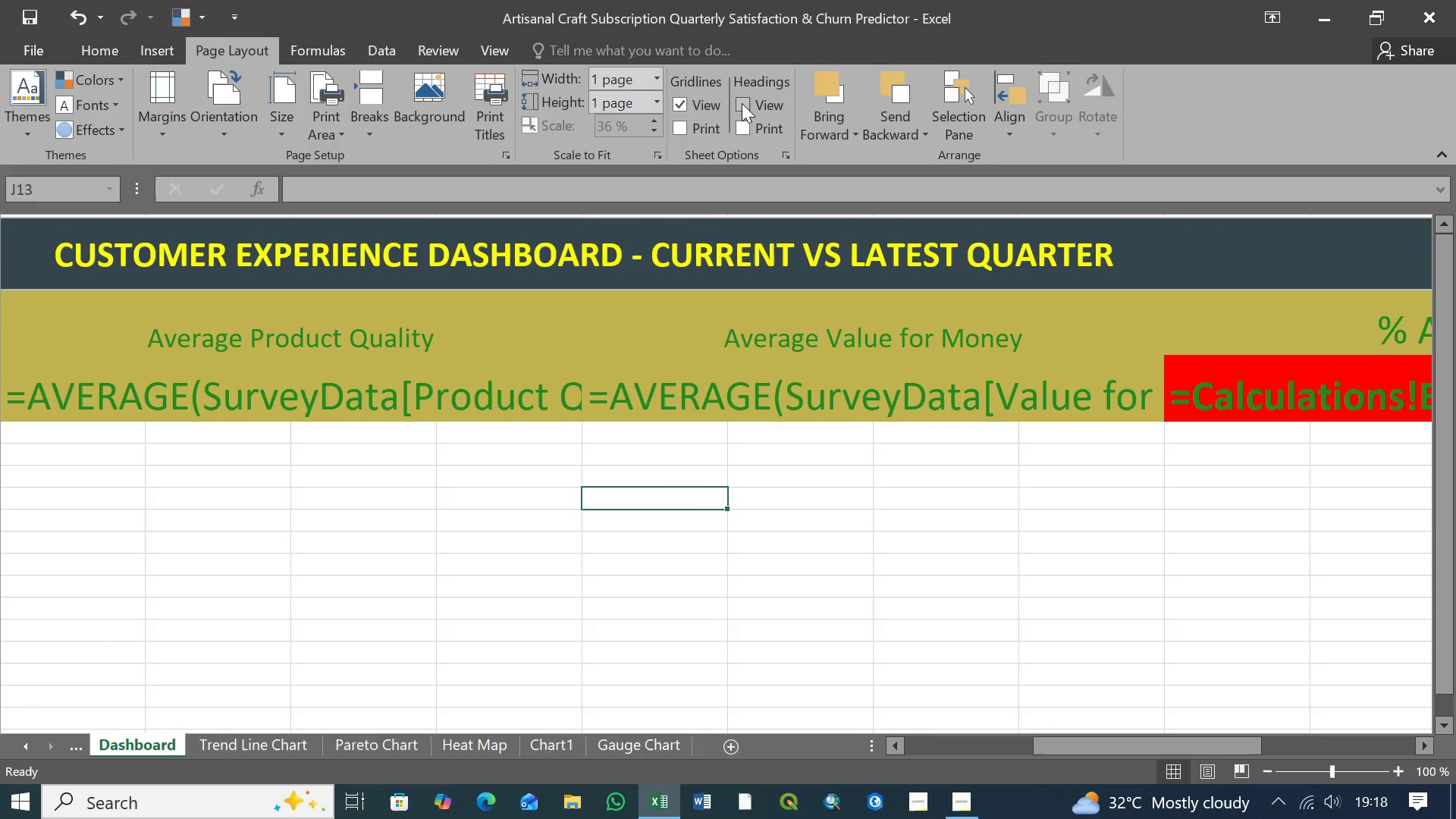 
left_click([742, 103])
 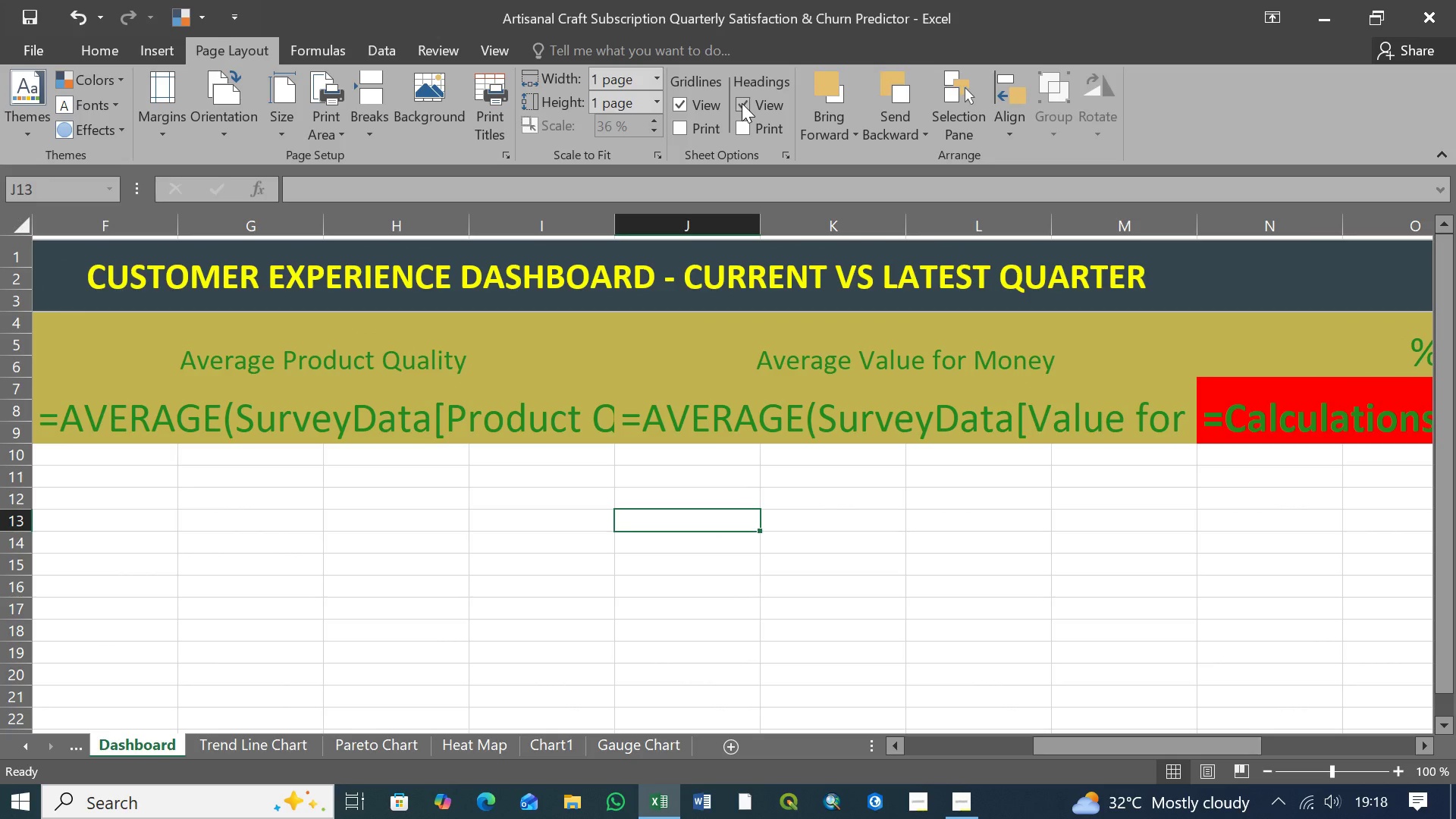 
left_click([742, 103])
 